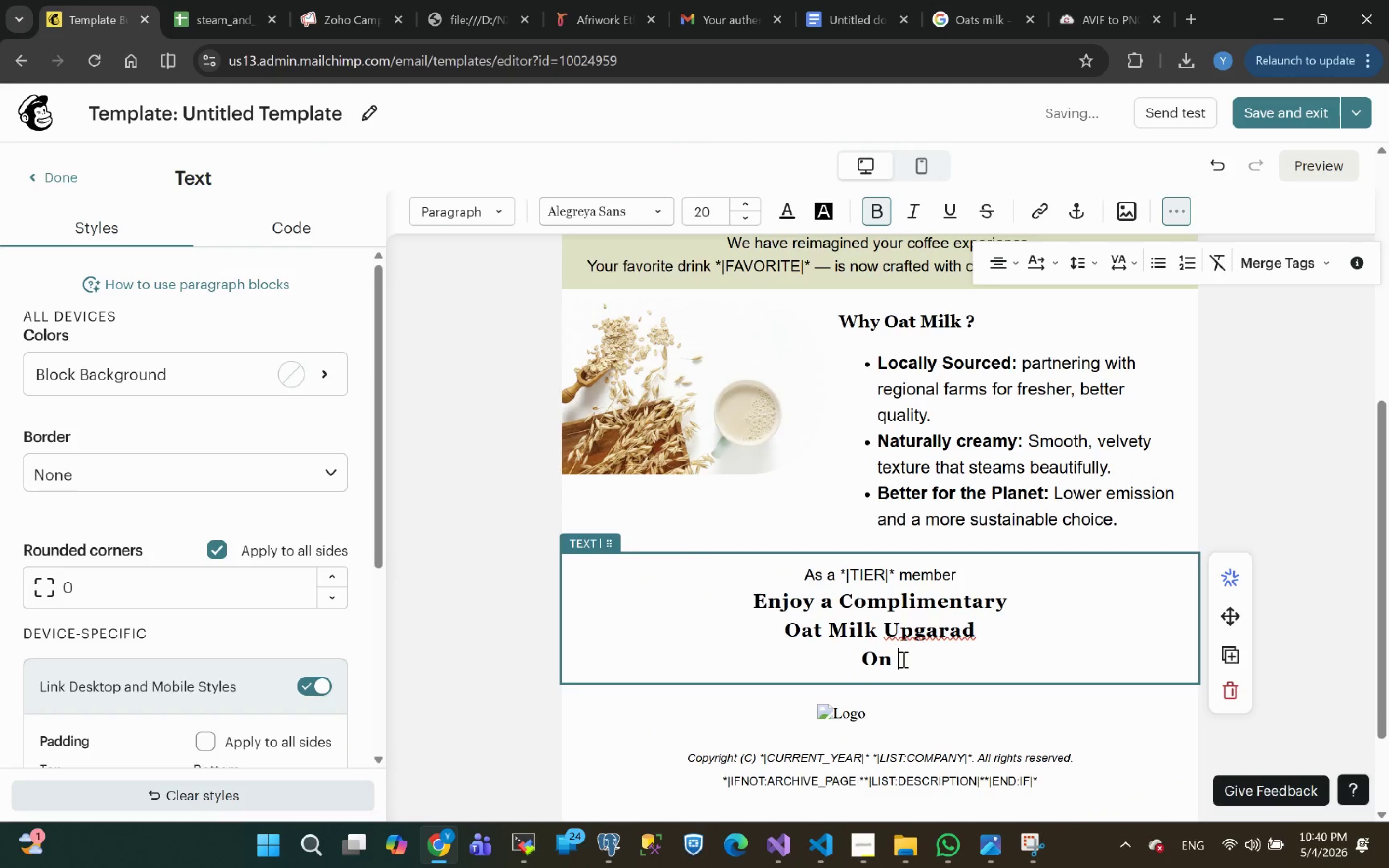 
type(your Next visit)
 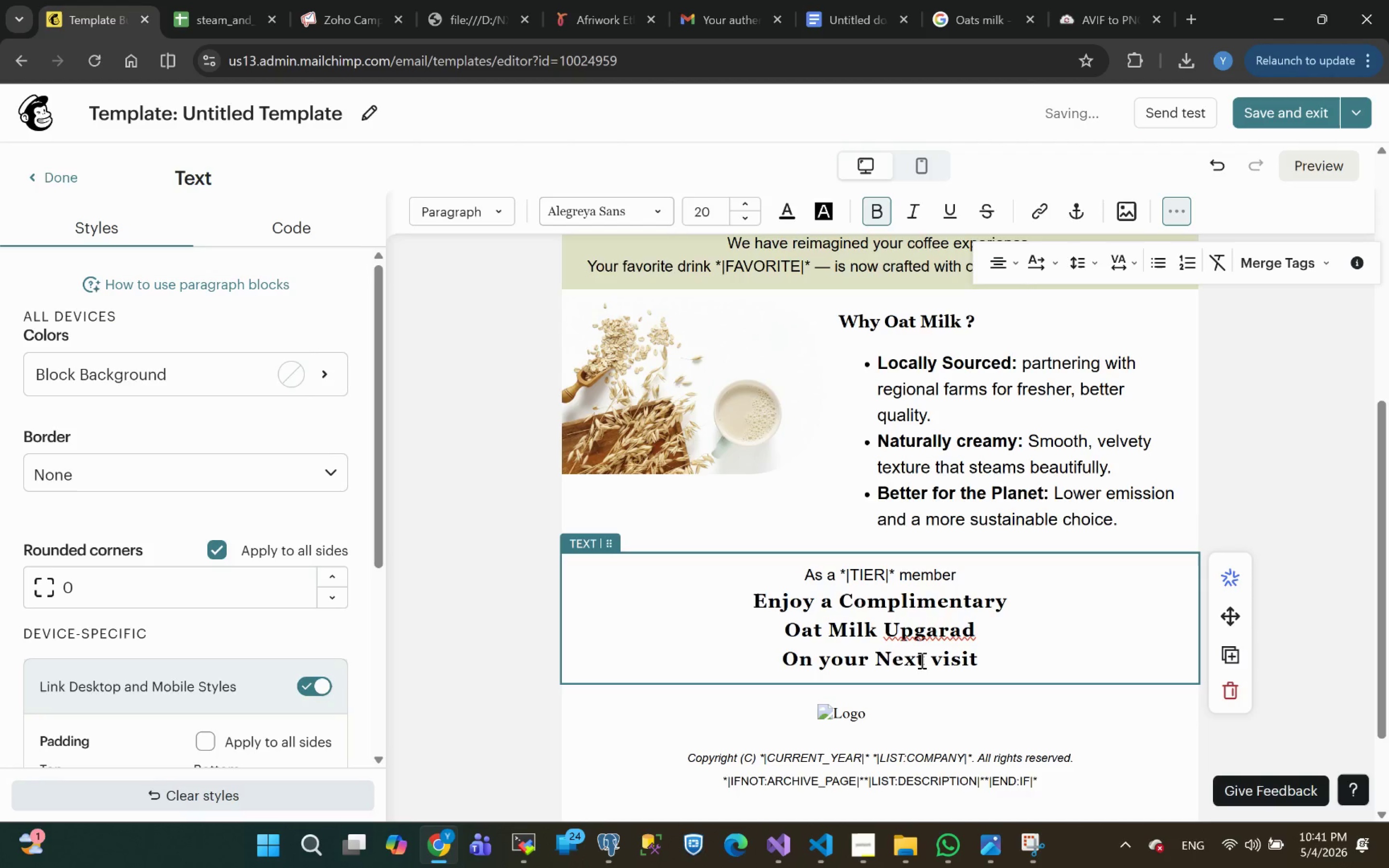 
left_click([975, 632])
 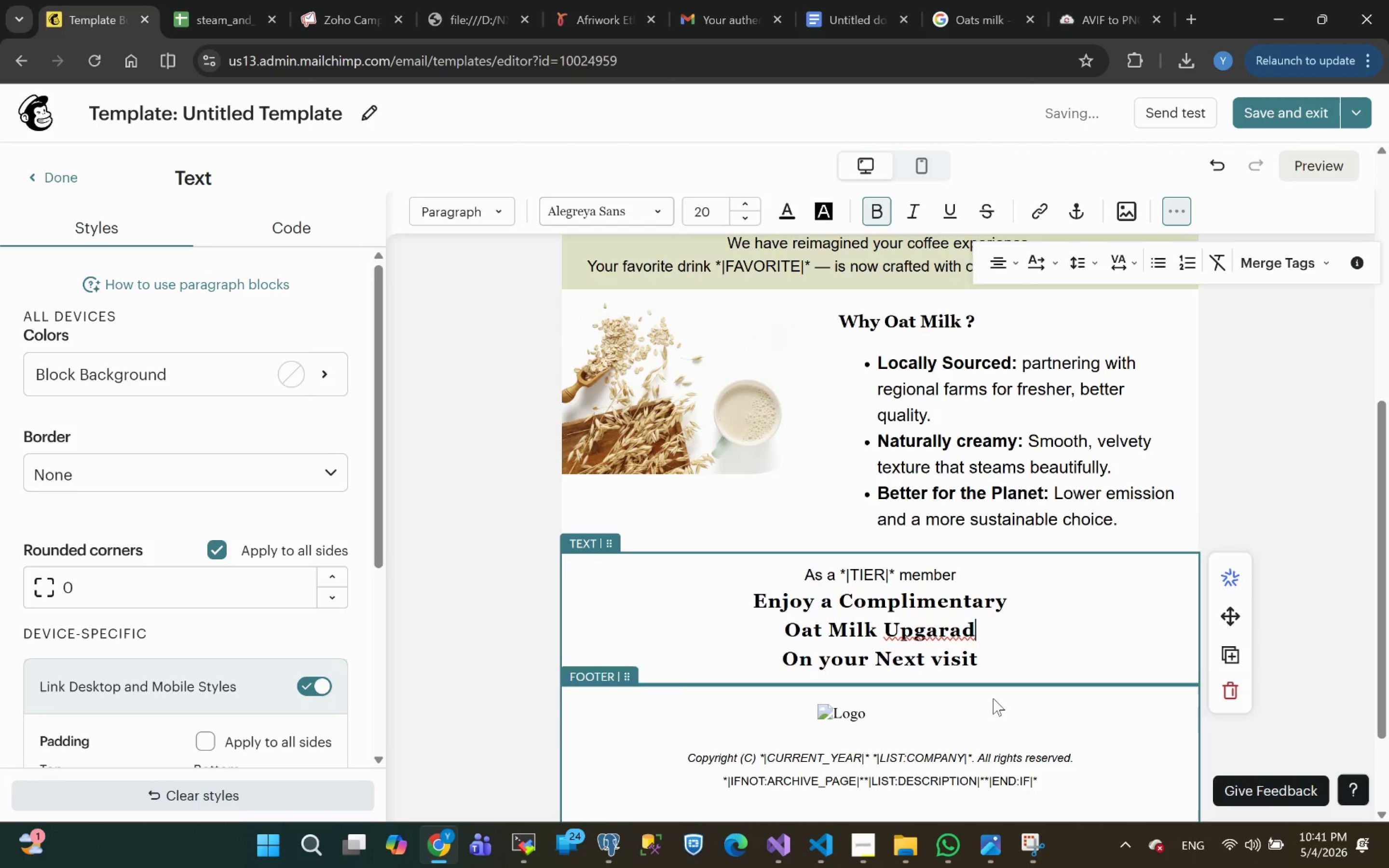 
key(E)
 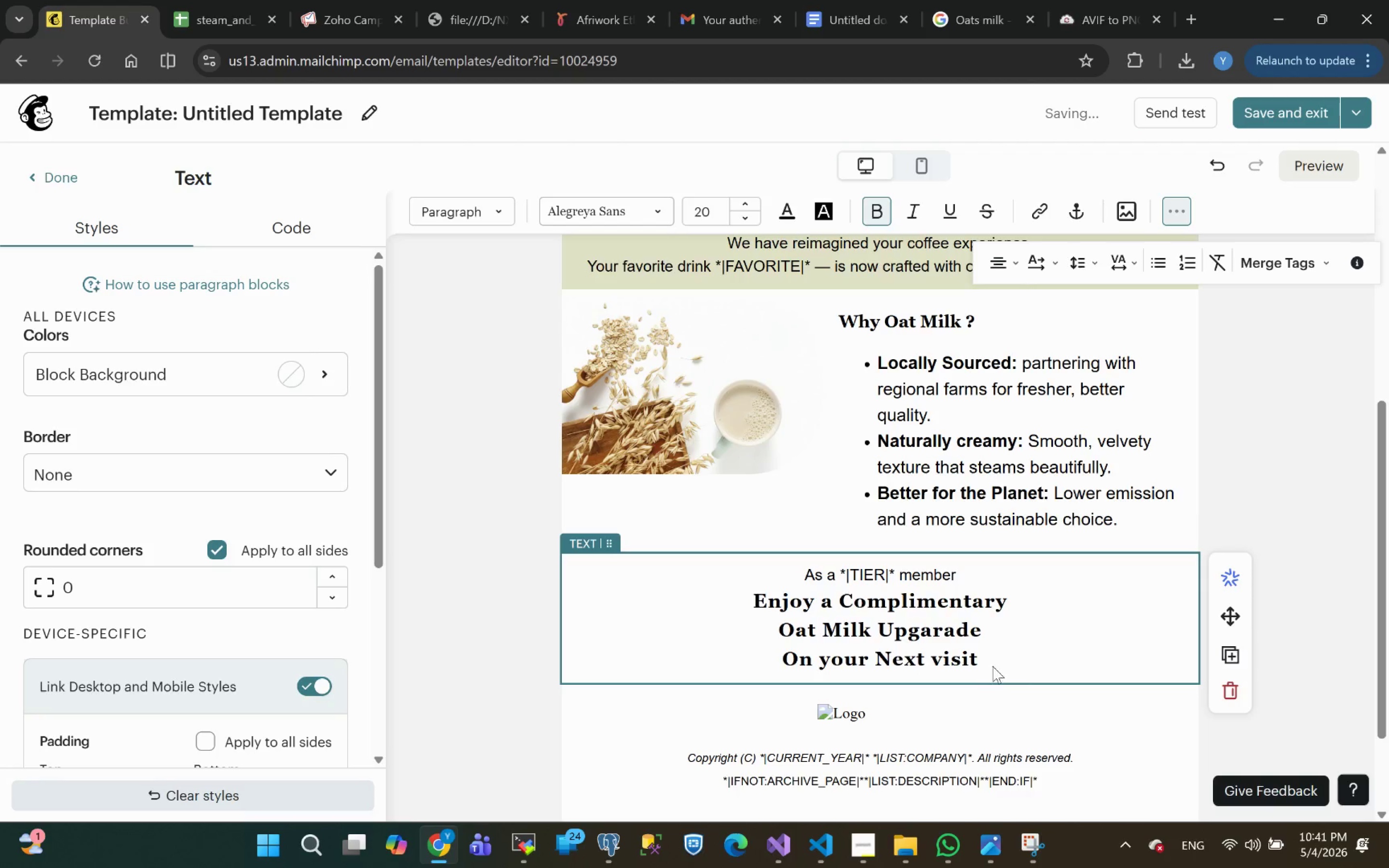 
left_click([986, 663])
 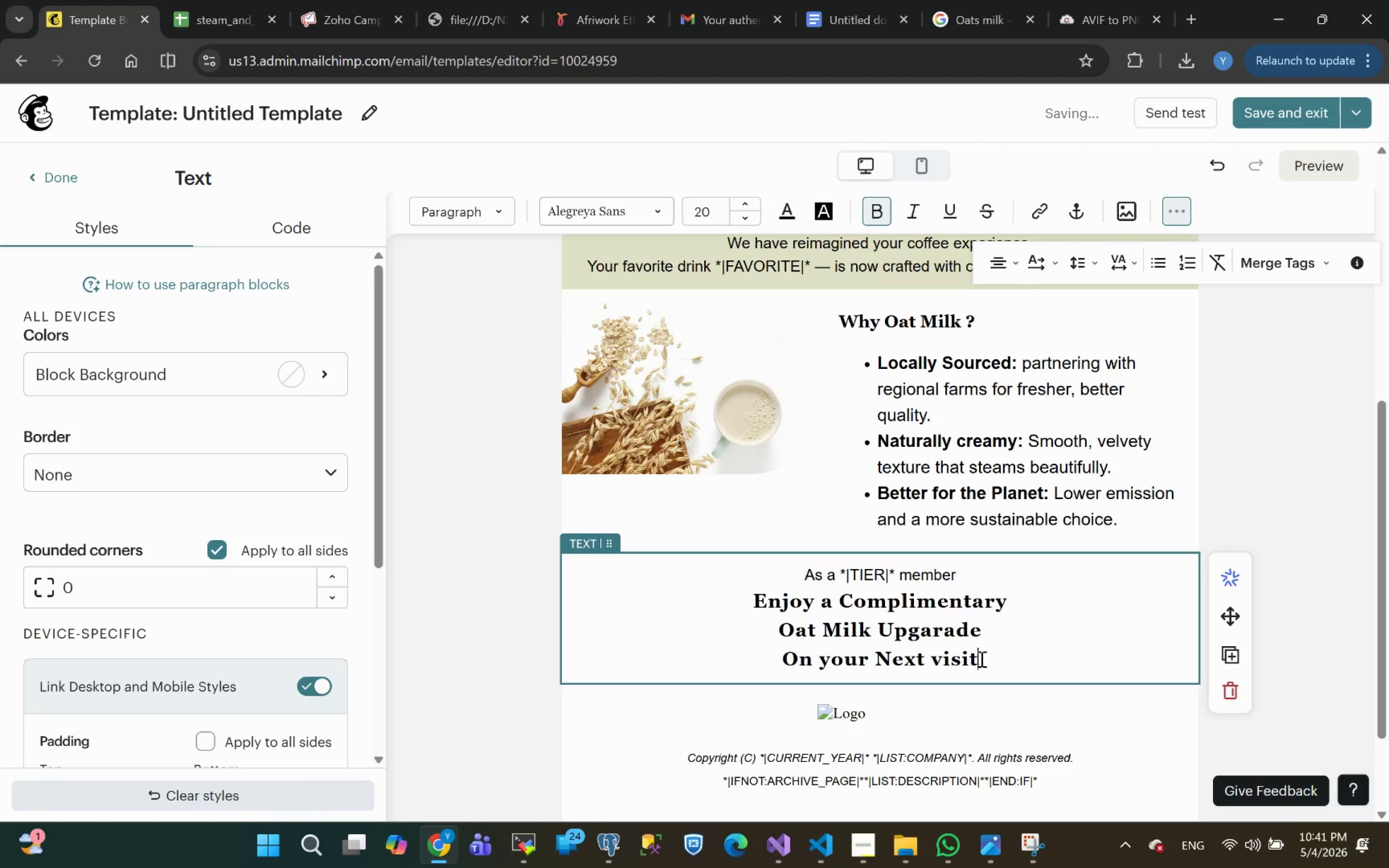 
left_click_drag(start_coordinate=[980, 659], to_coordinate=[790, 661])
 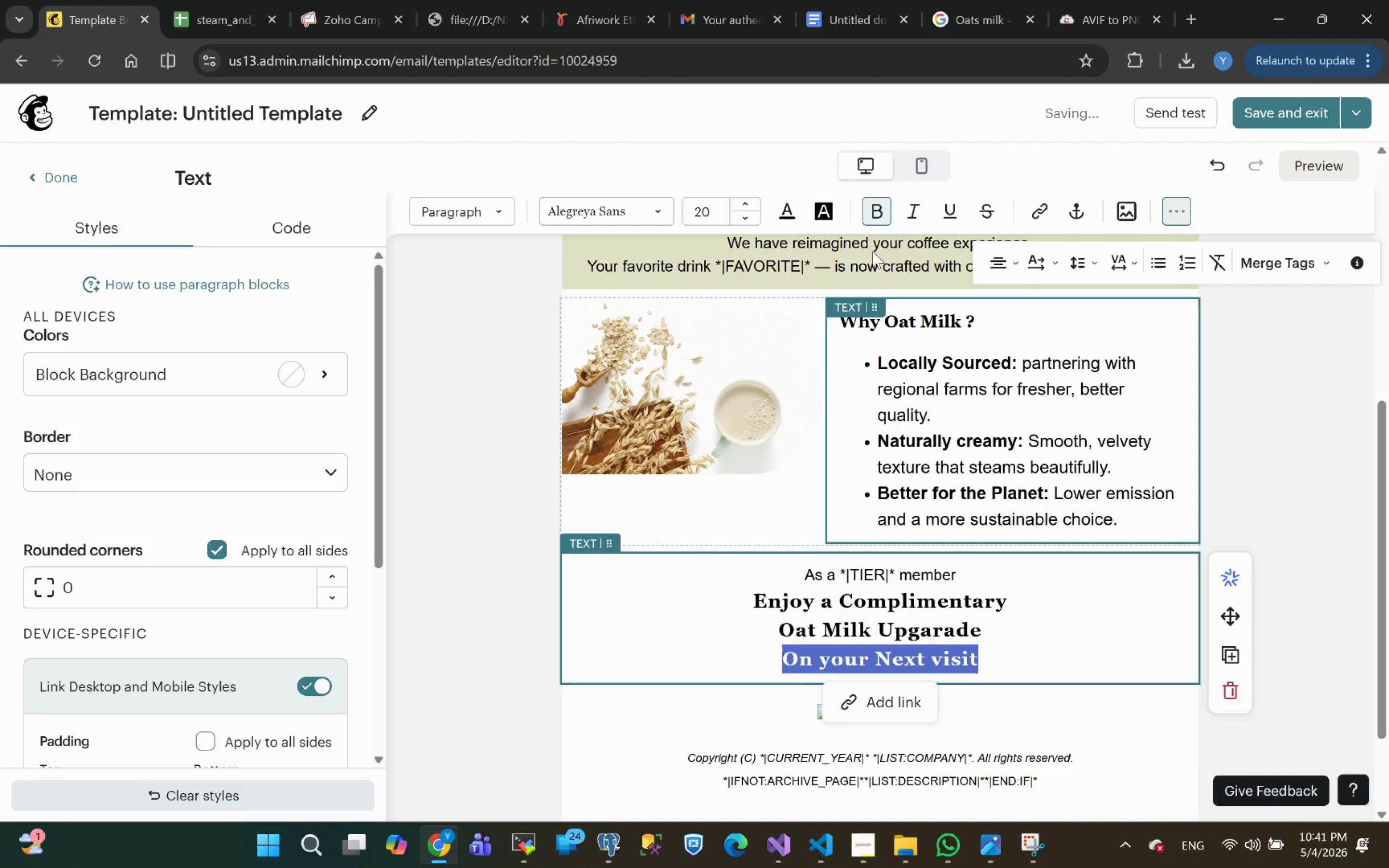 
left_click([878, 211])
 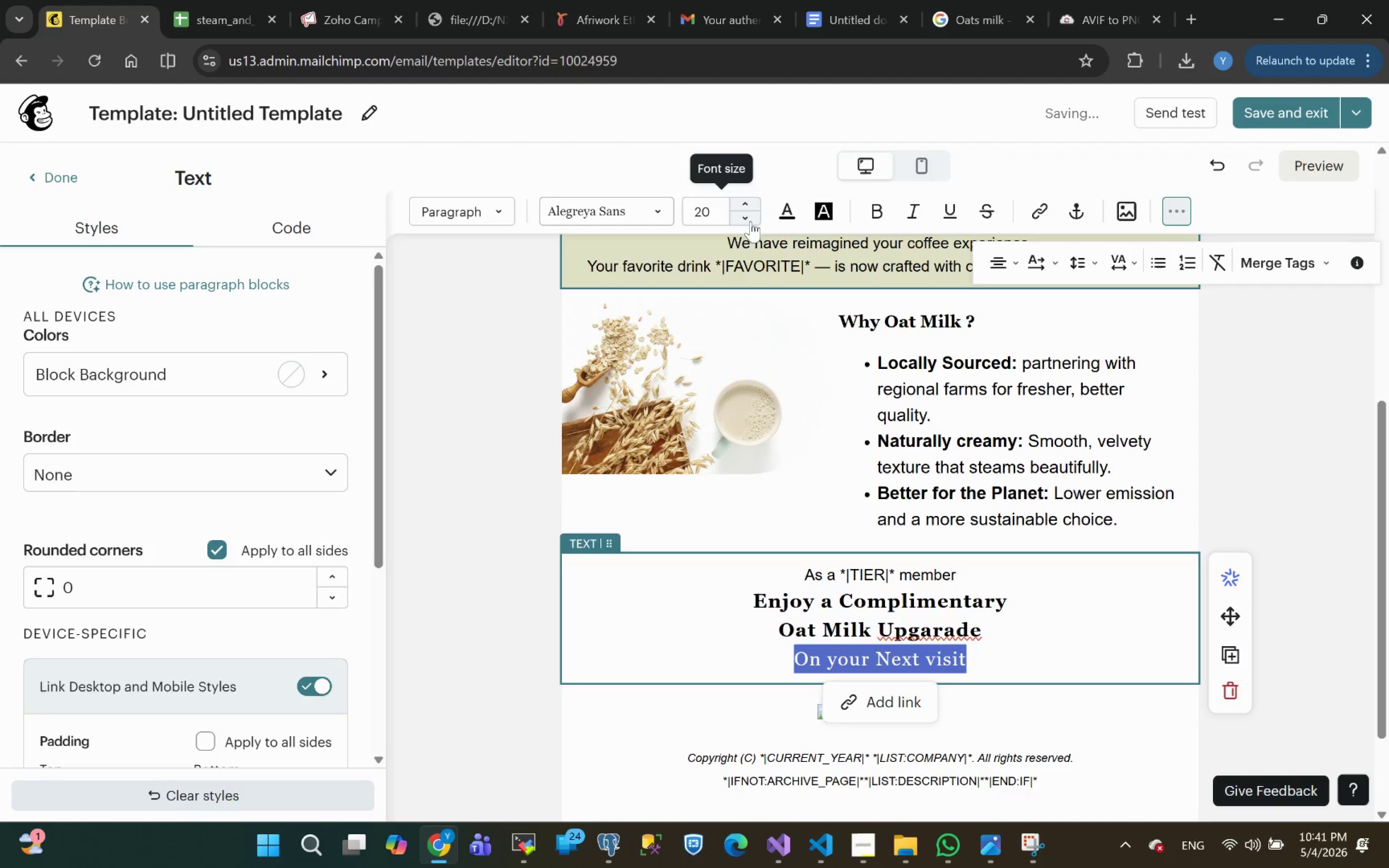 
double_click([749, 221])
 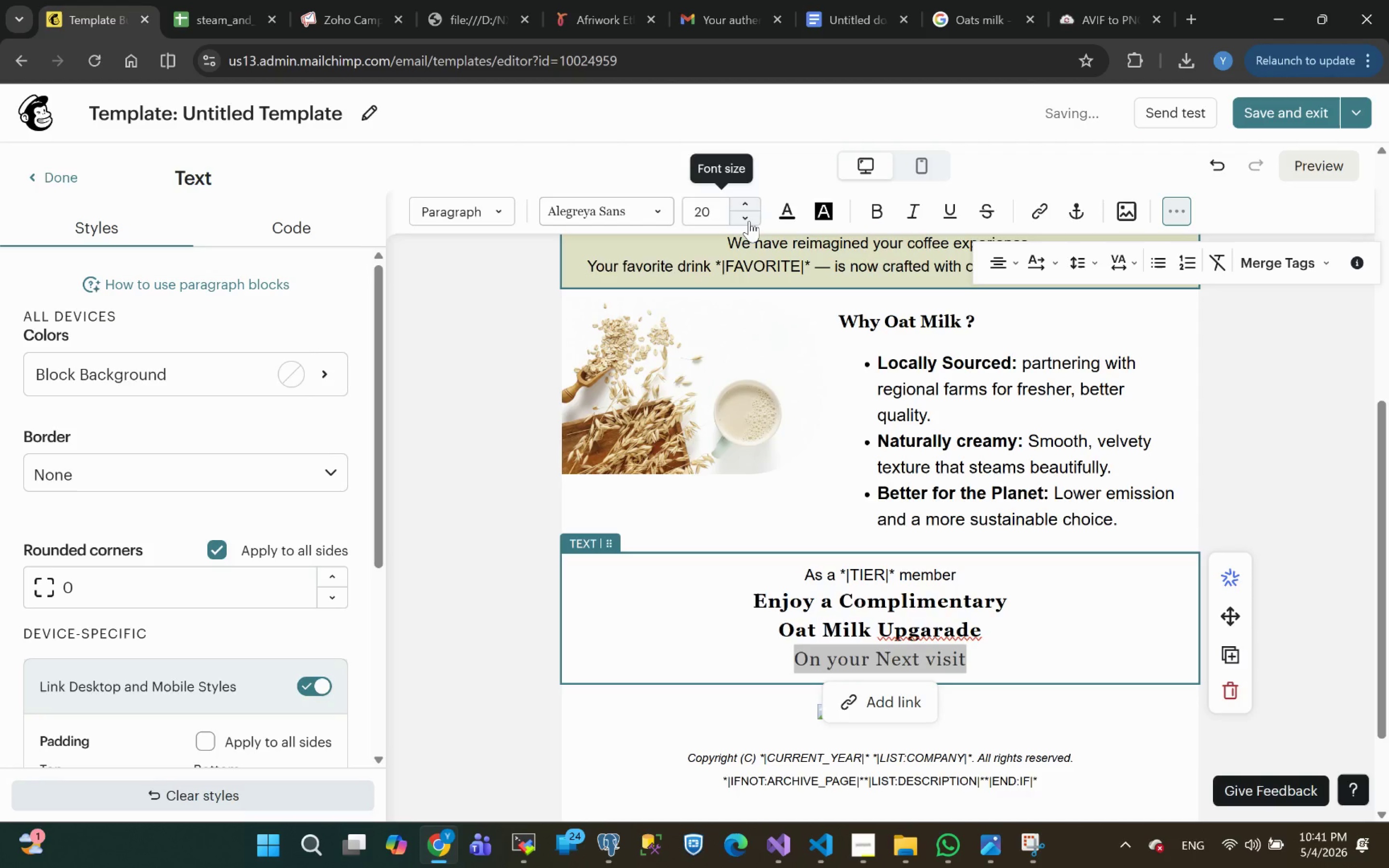 
triple_click([749, 221])
 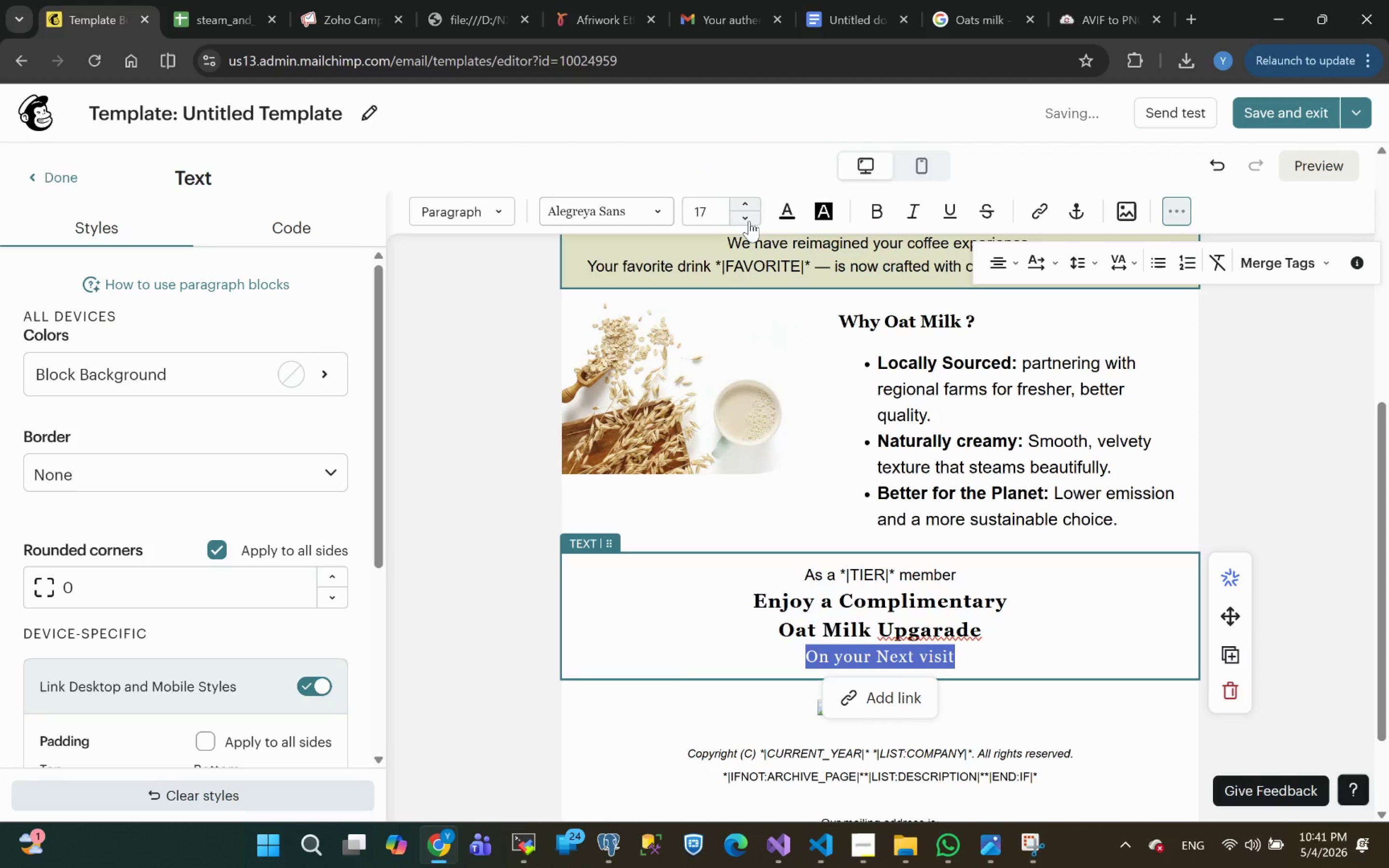 
left_click([749, 221])
 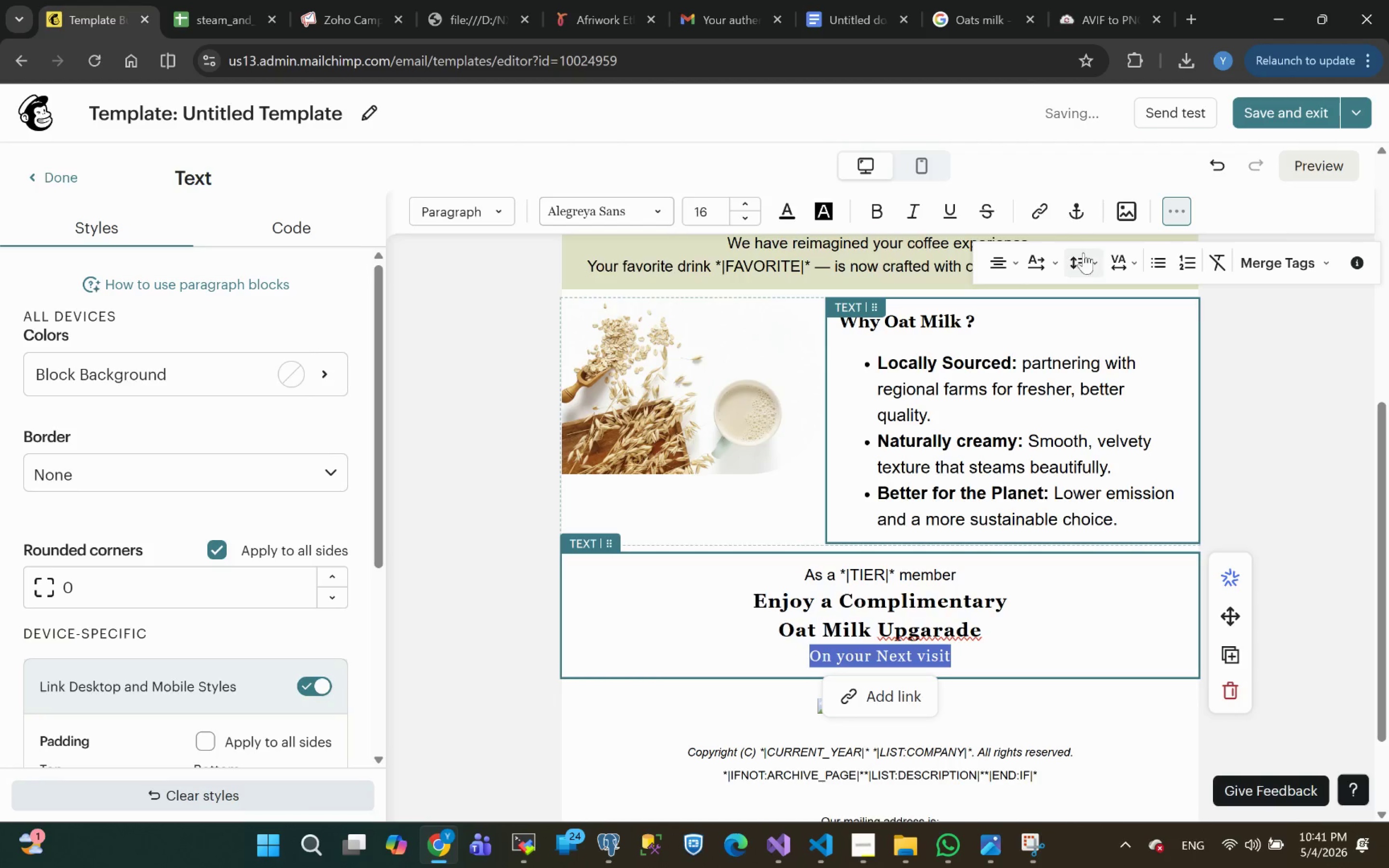 
left_click([1130, 262])
 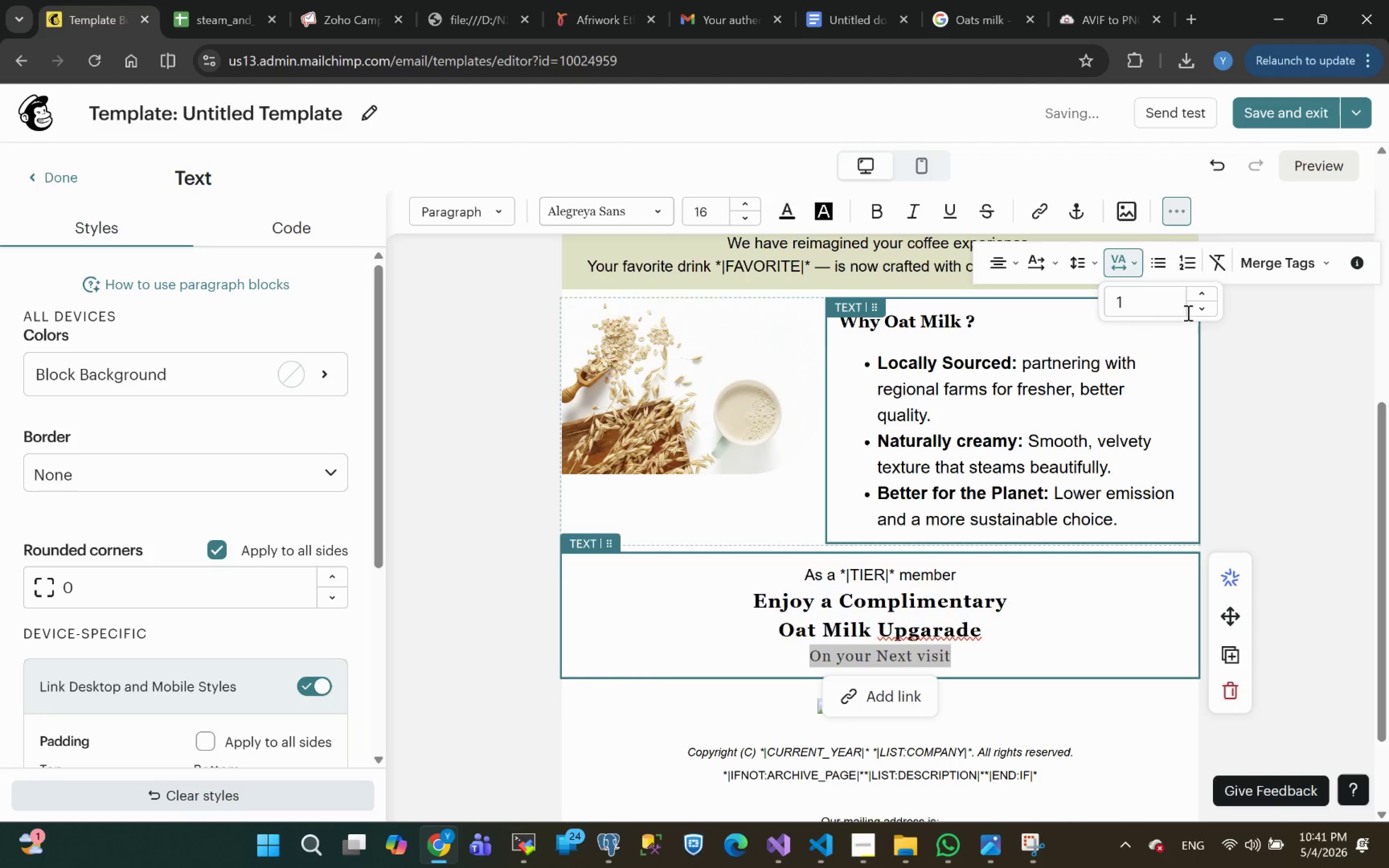 
left_click([1204, 311])
 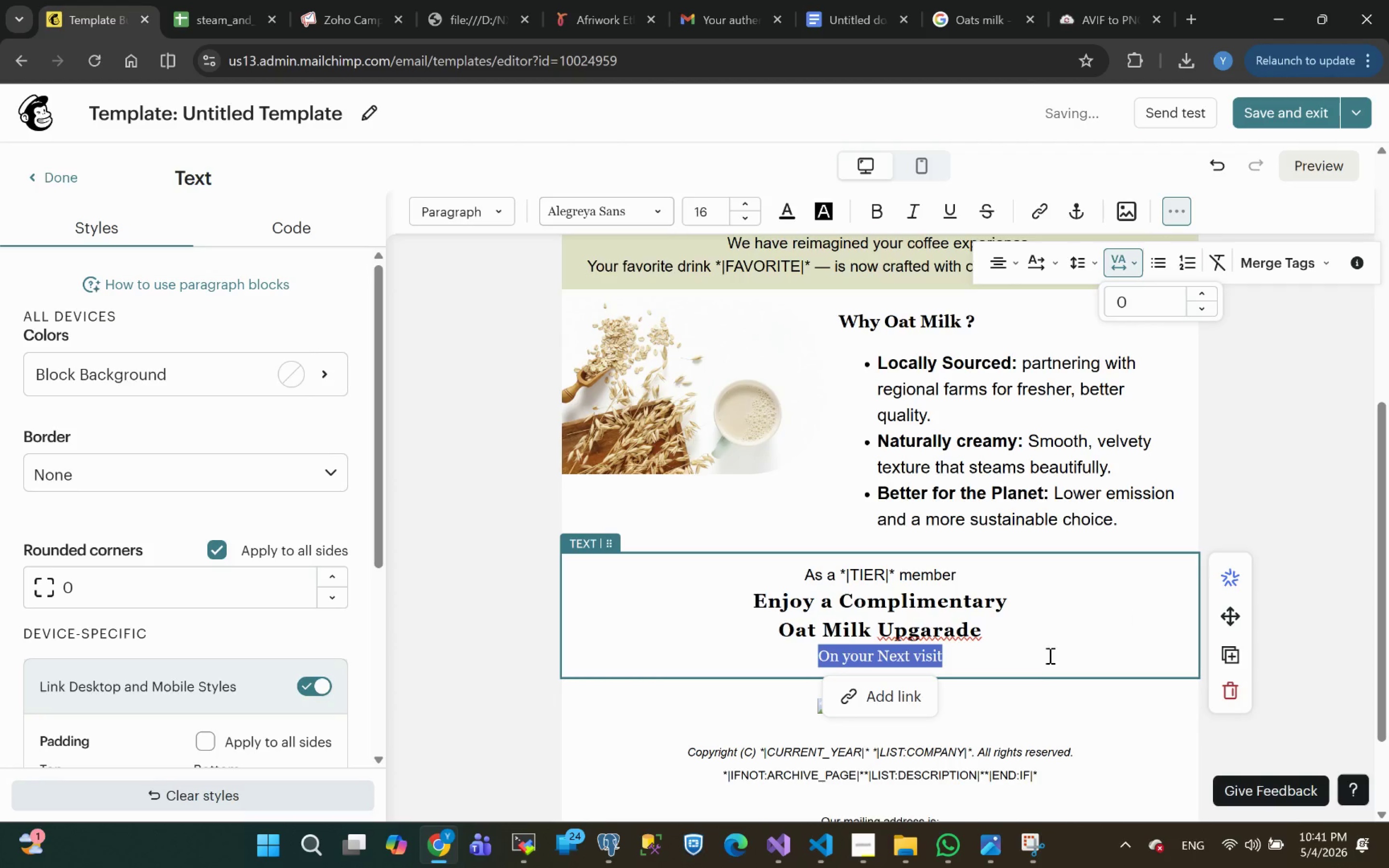 
left_click([1026, 672])
 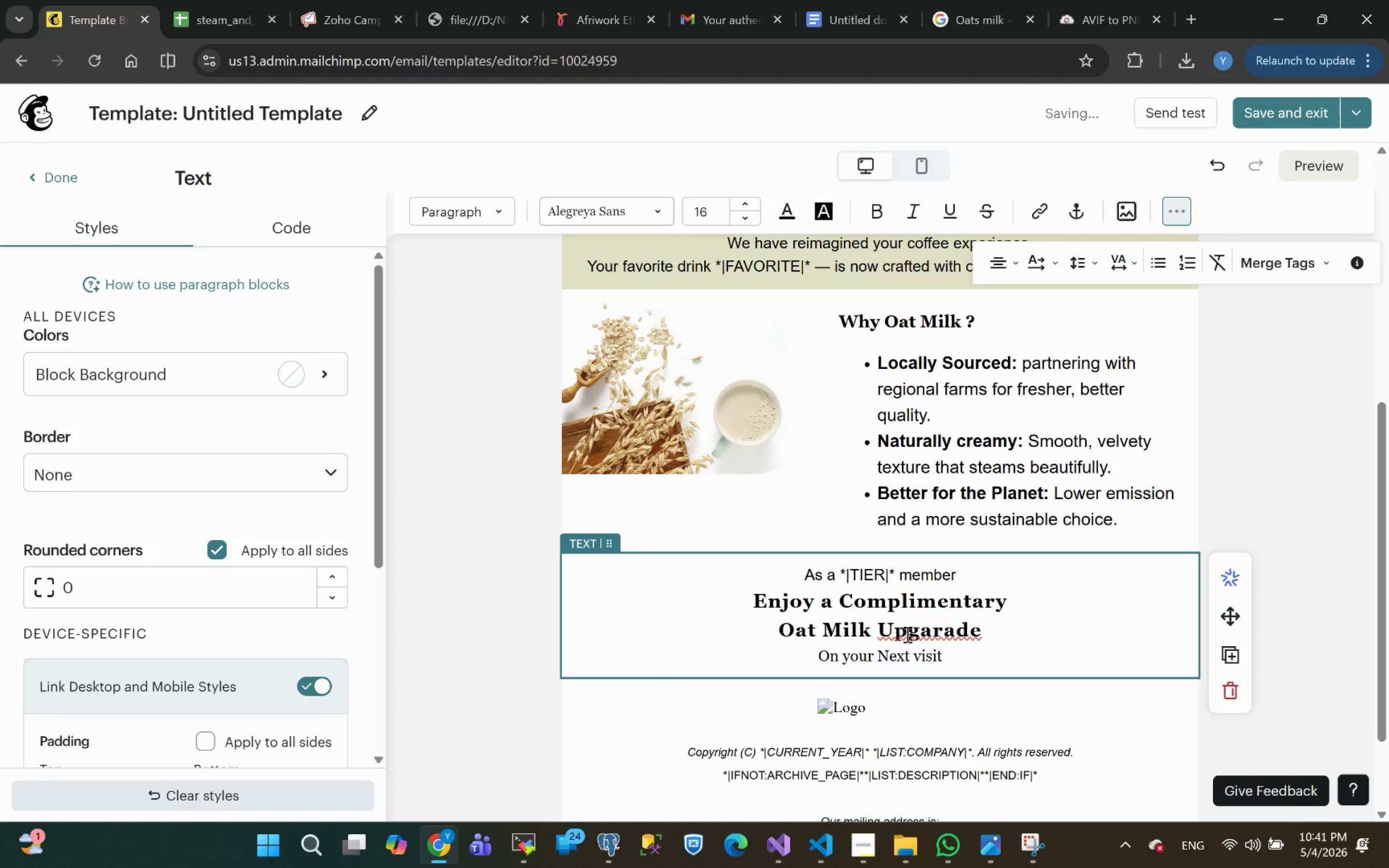 
left_click([930, 630])
 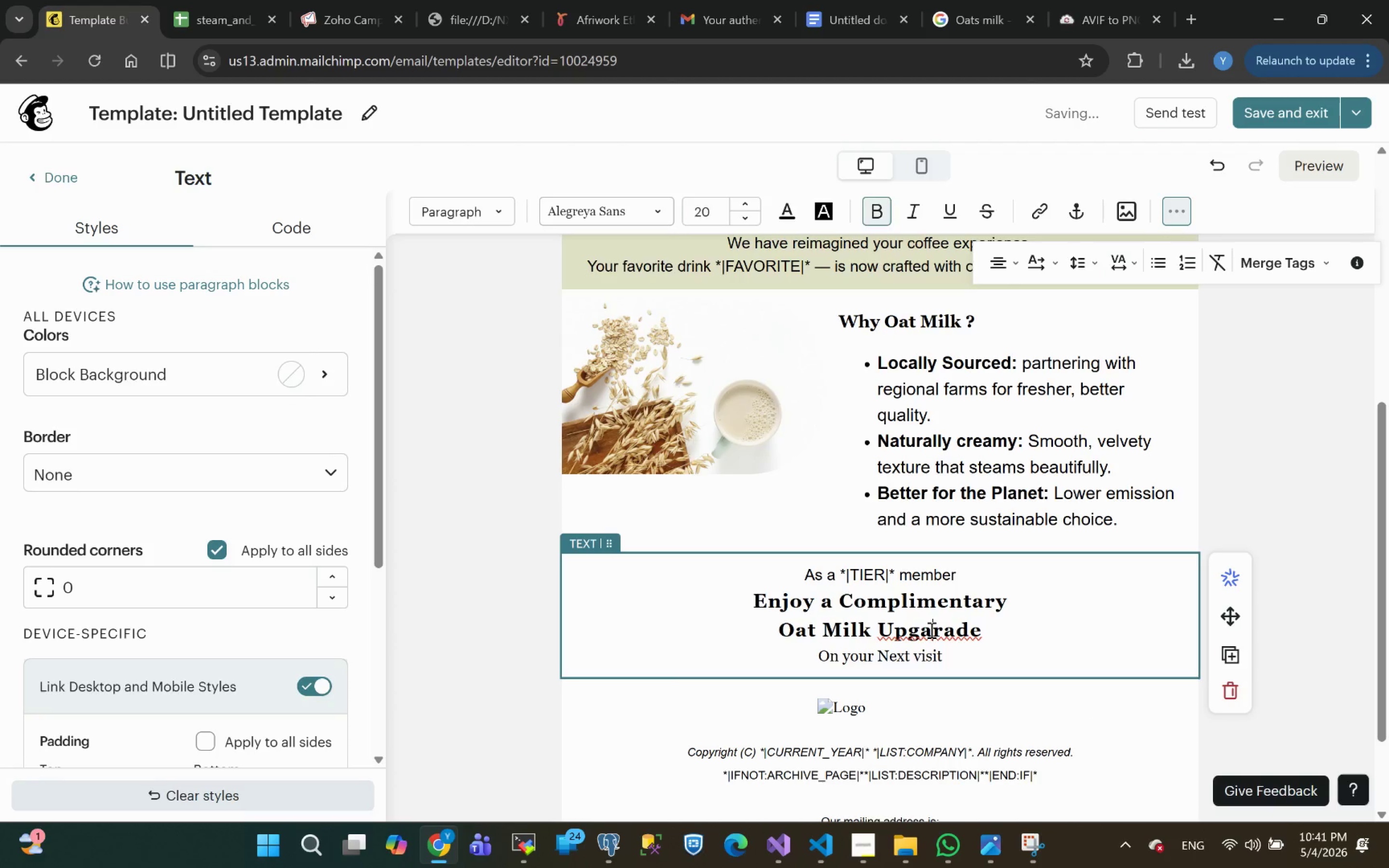 
key(Backspace)
 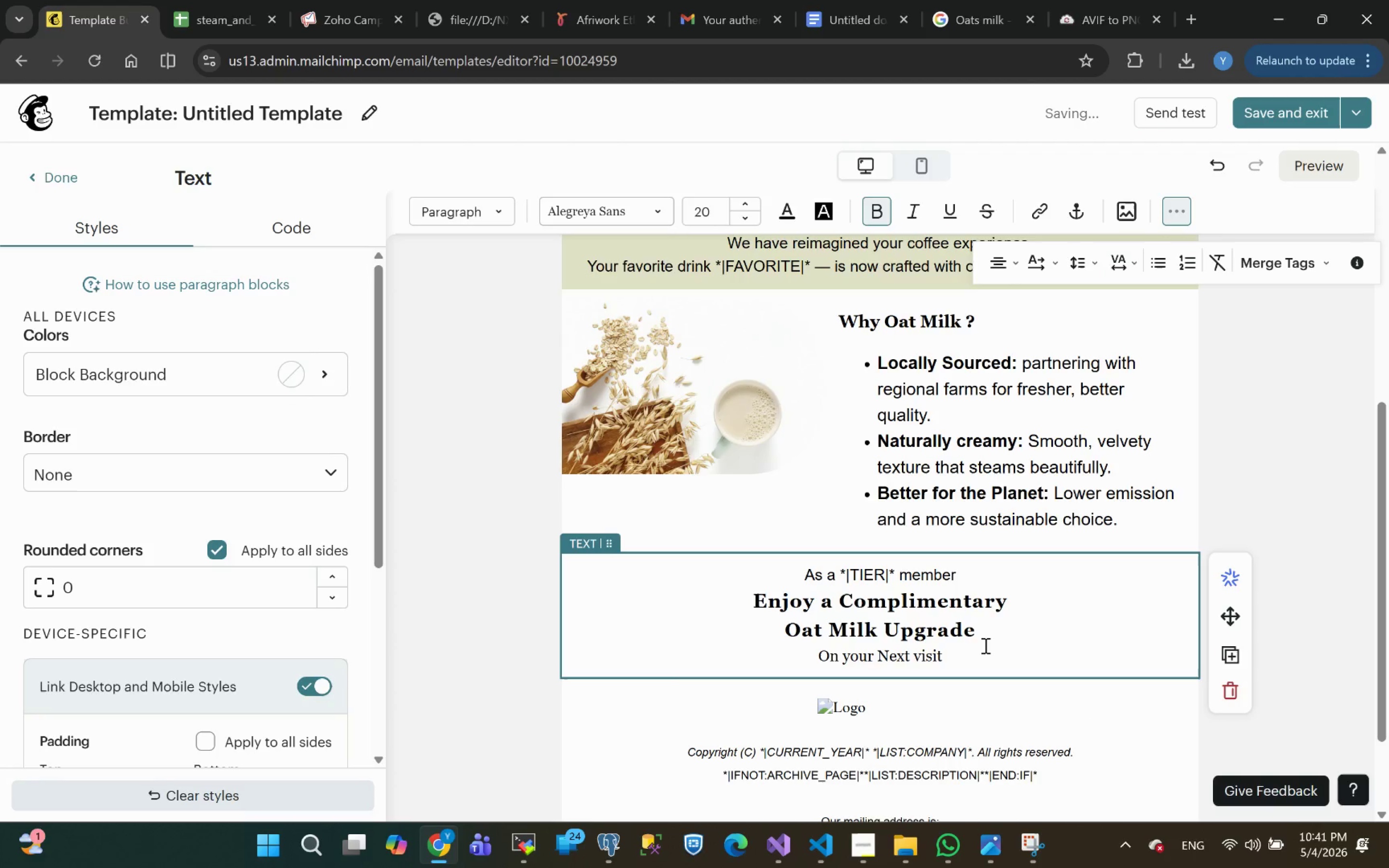 
left_click([963, 656])
 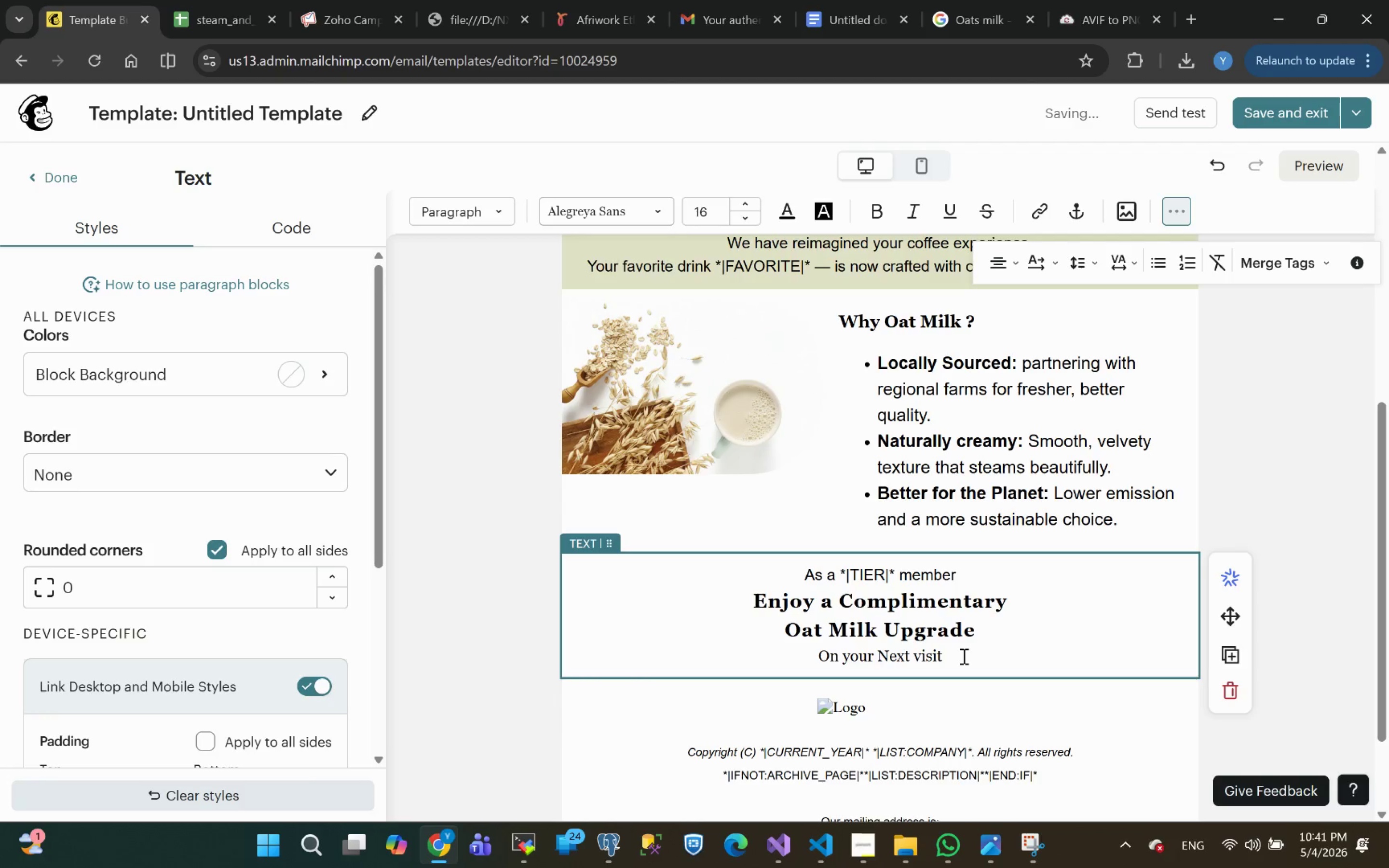 
key(Period)
 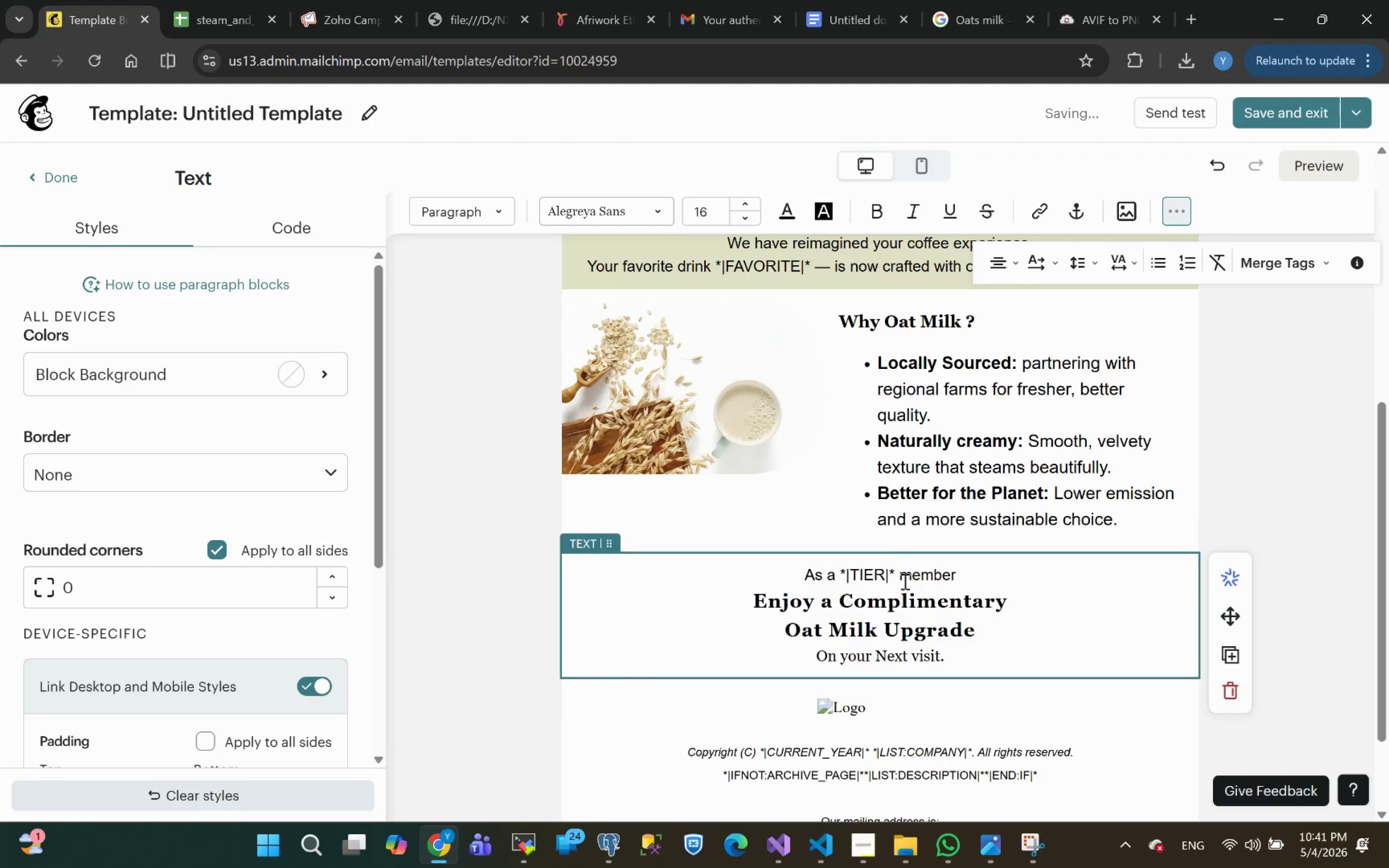 
left_click_drag(start_coordinate=[895, 572], to_coordinate=[842, 571])
 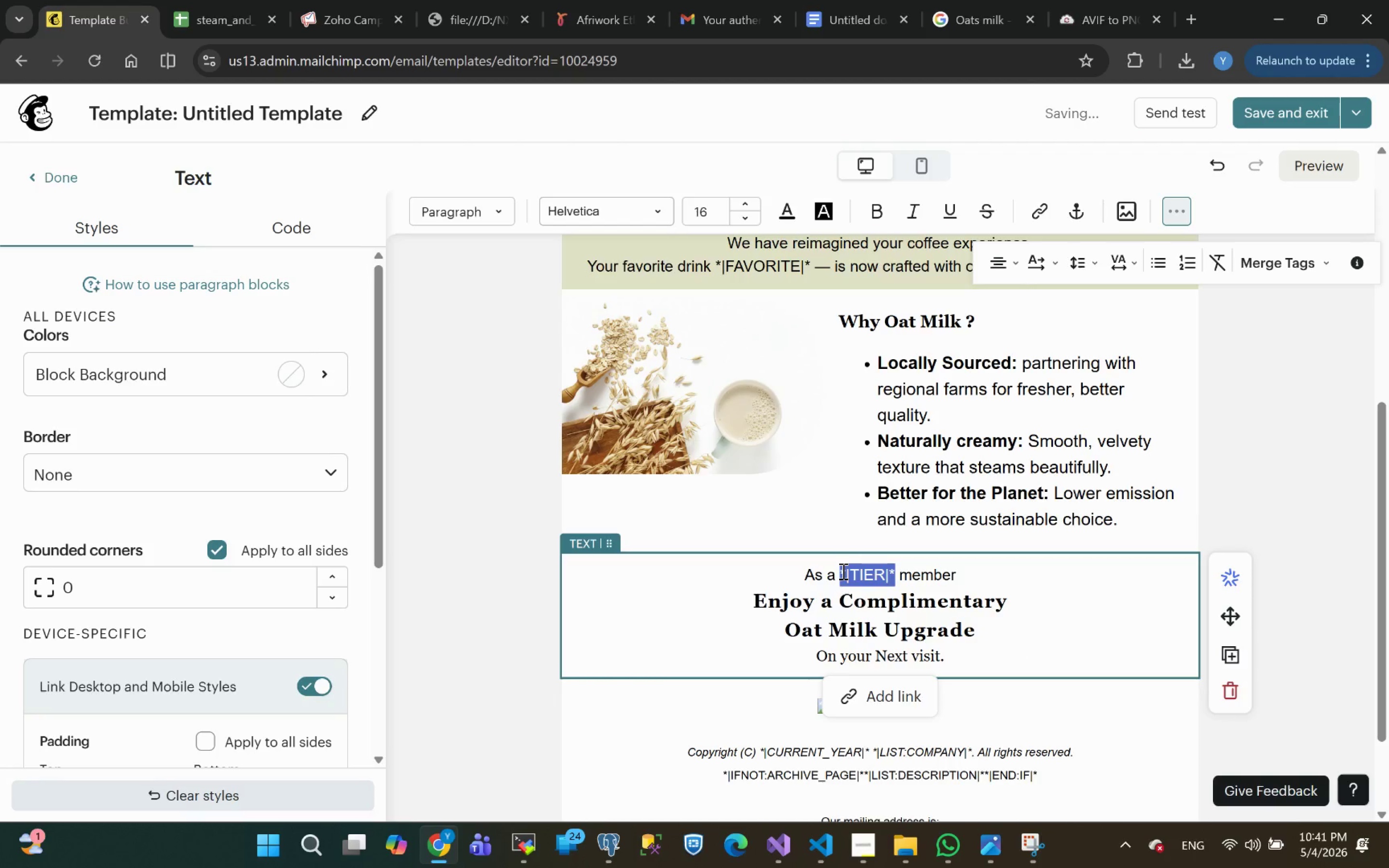 
key(Control+B)
 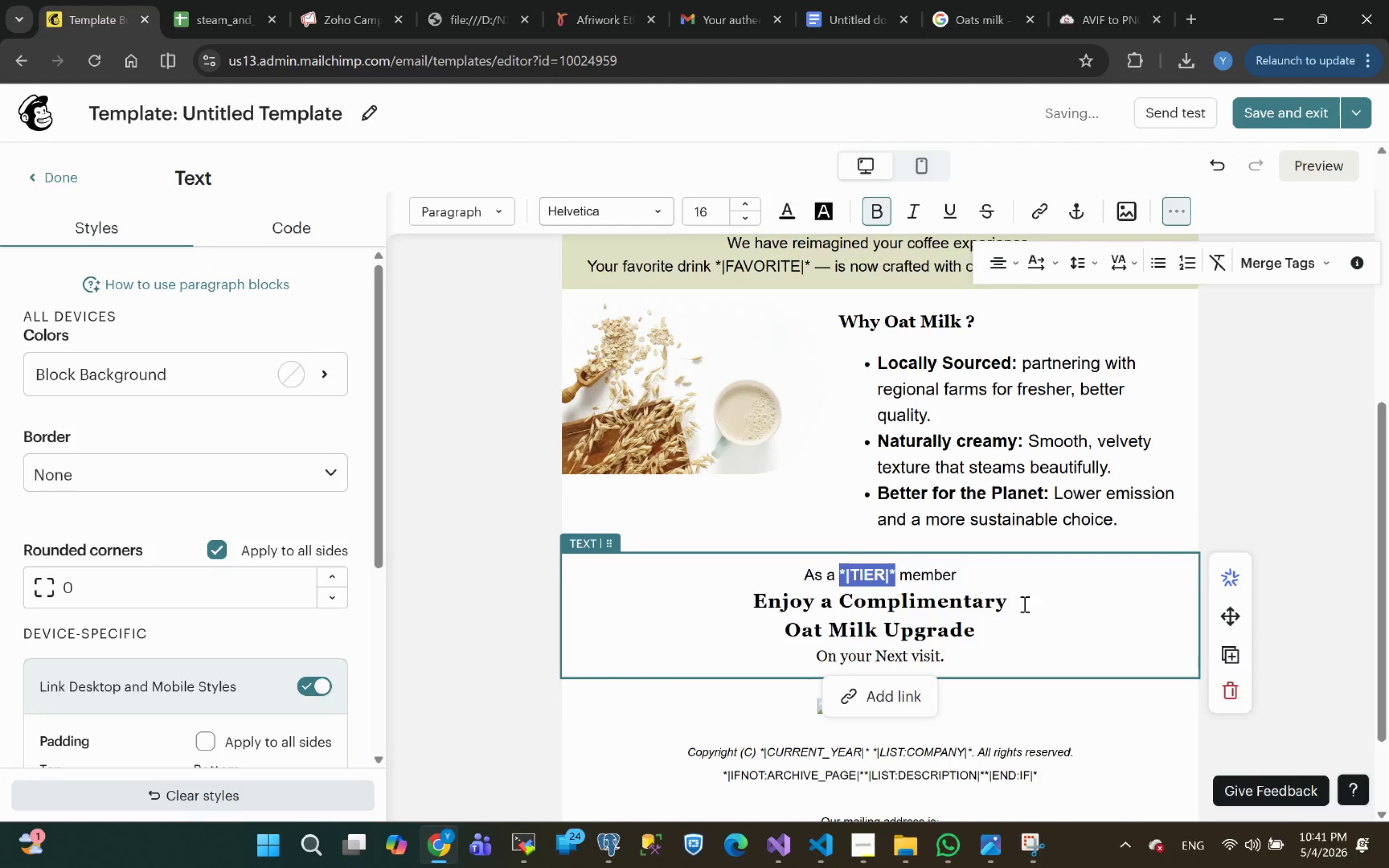 
left_click([1042, 618])
 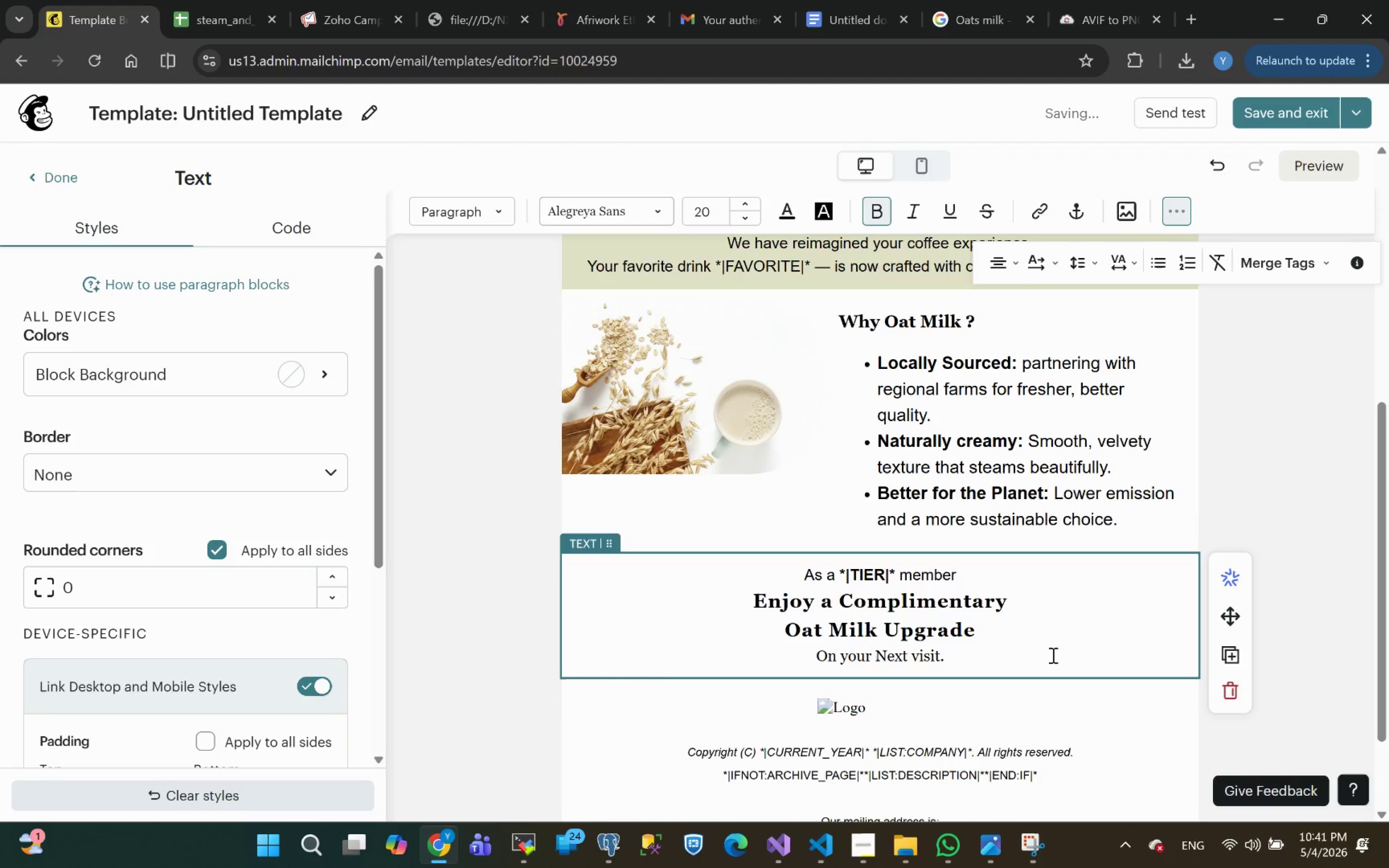 
left_click([996, 665])
 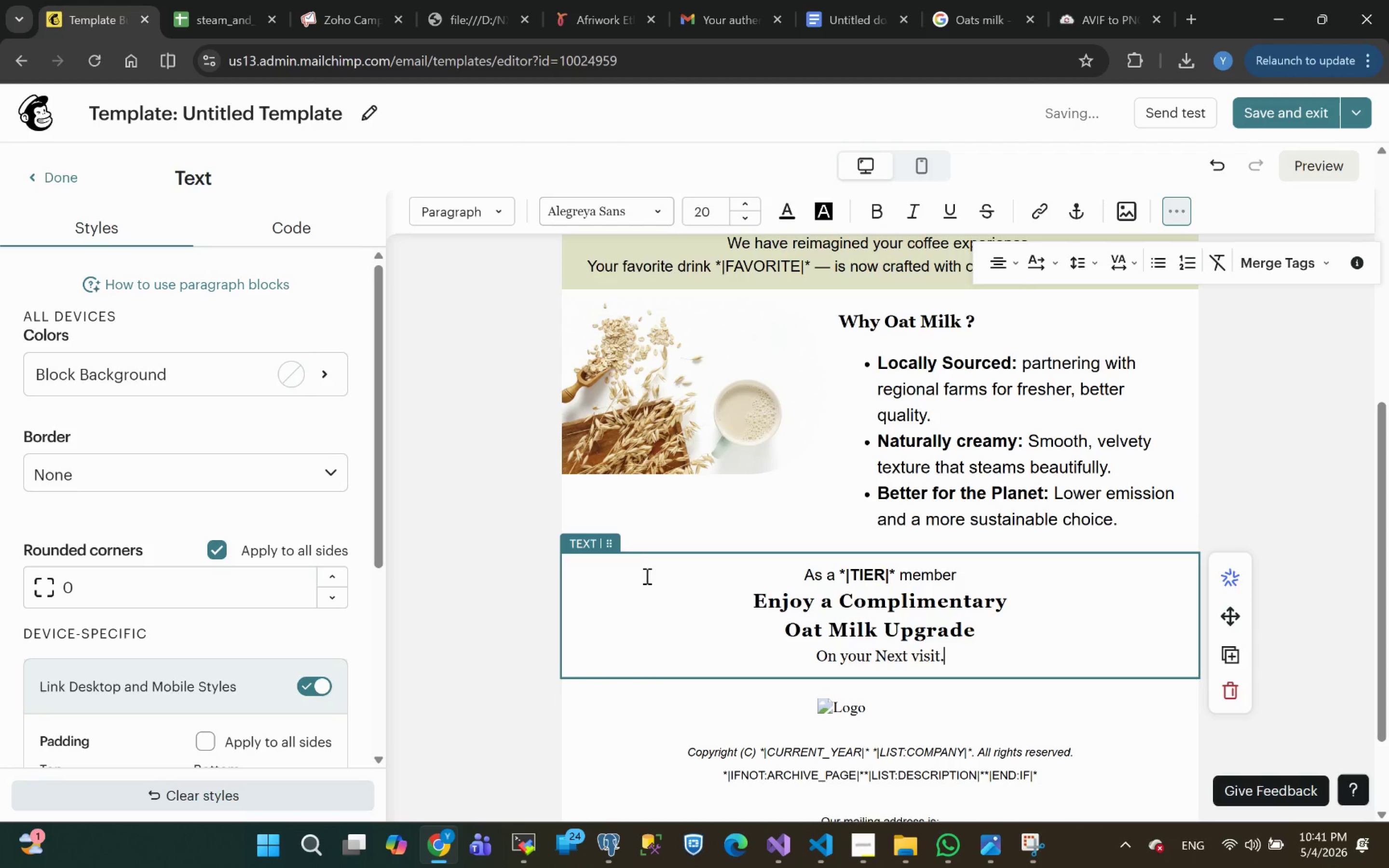 
left_click([623, 580])
 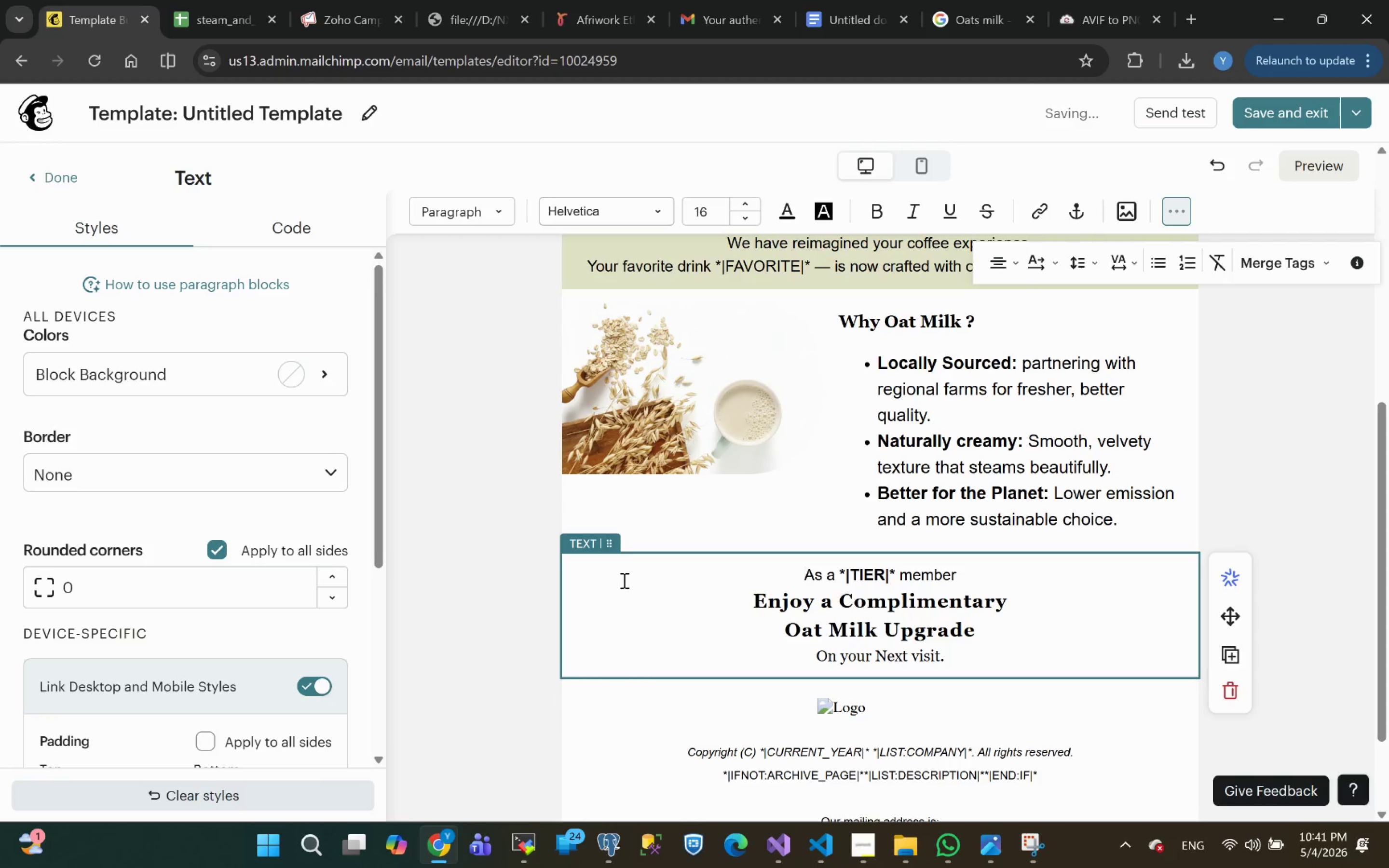 
key(Alt+Tab)
 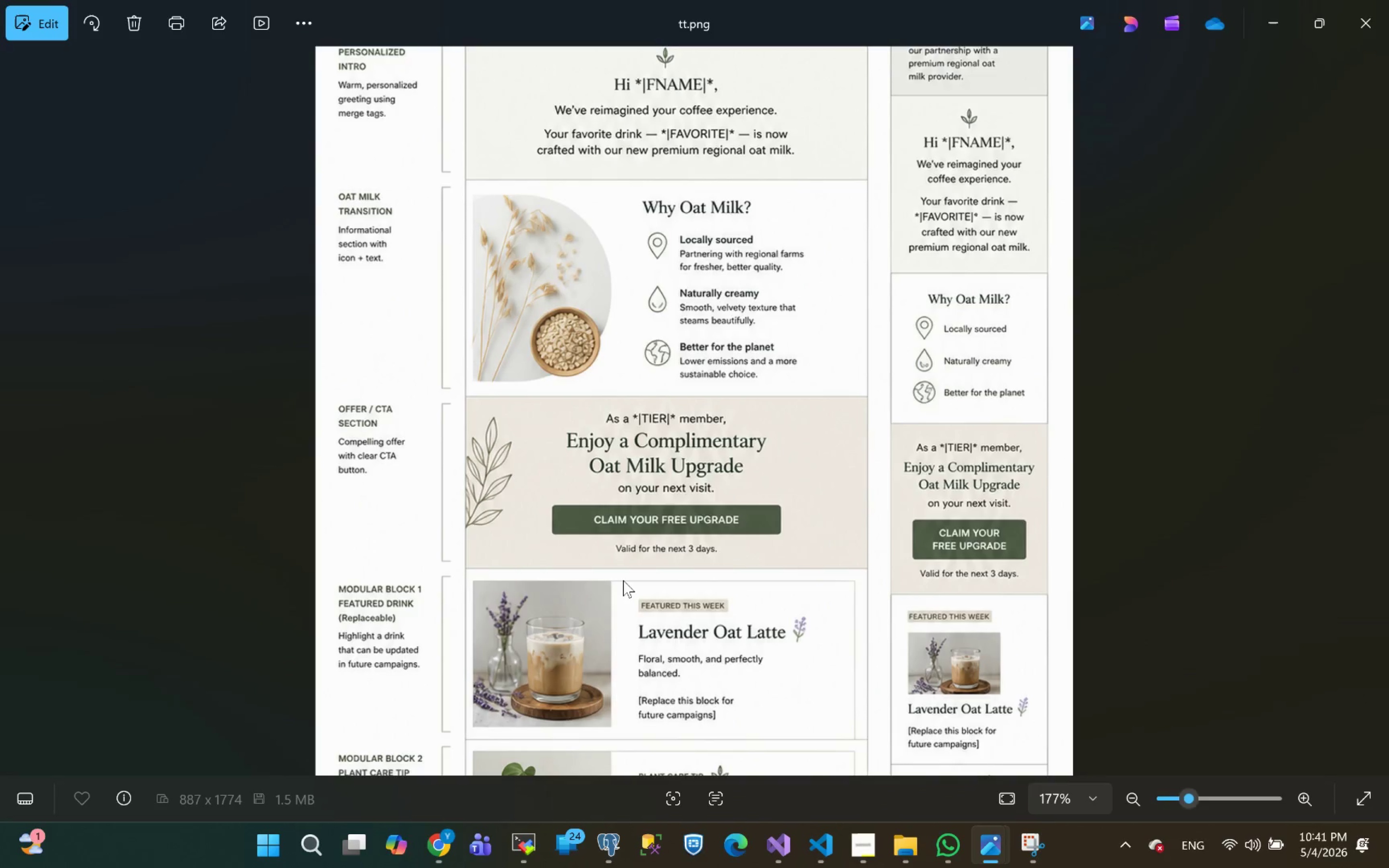 
key(Alt+Tab)
 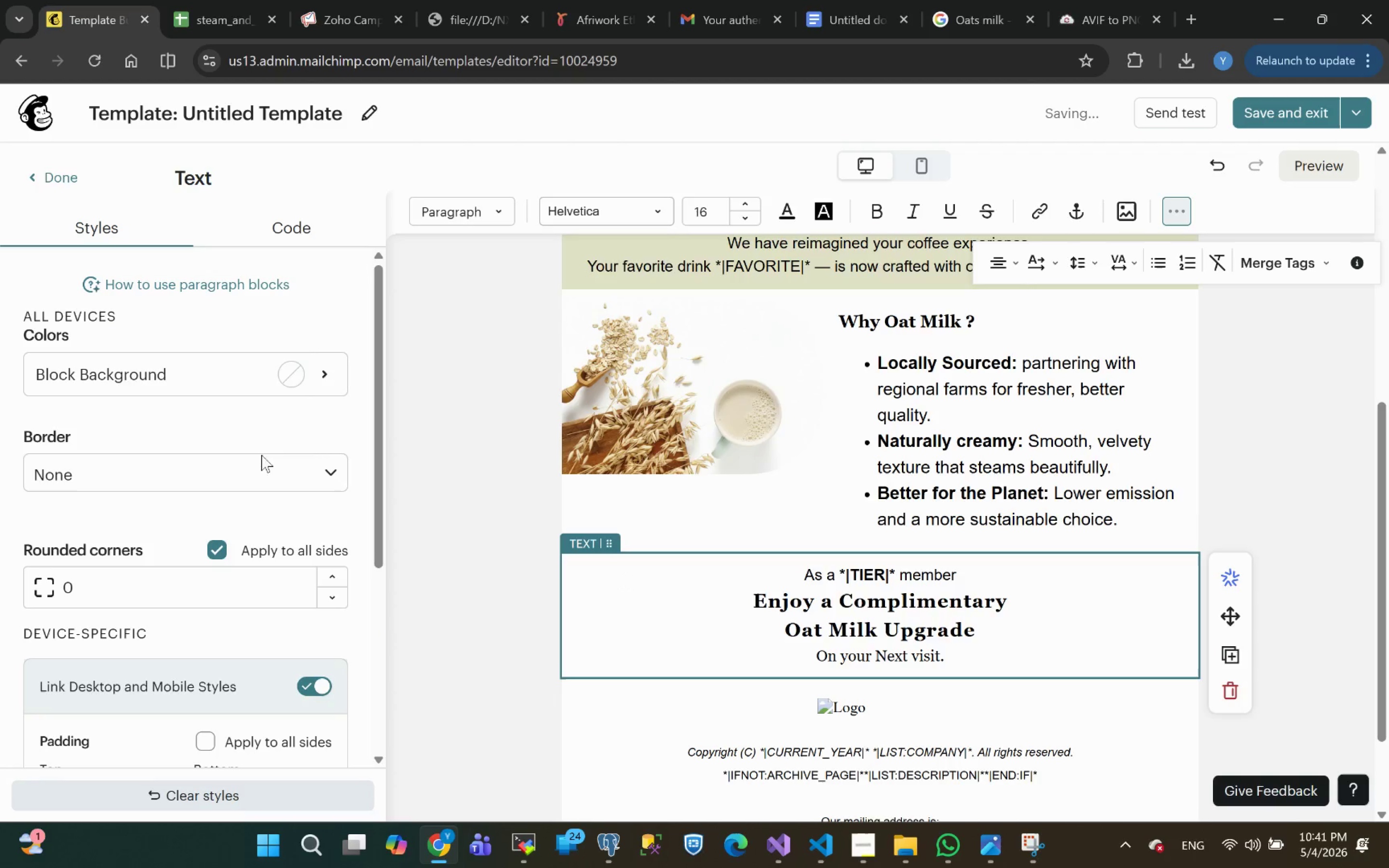 
left_click([165, 378])
 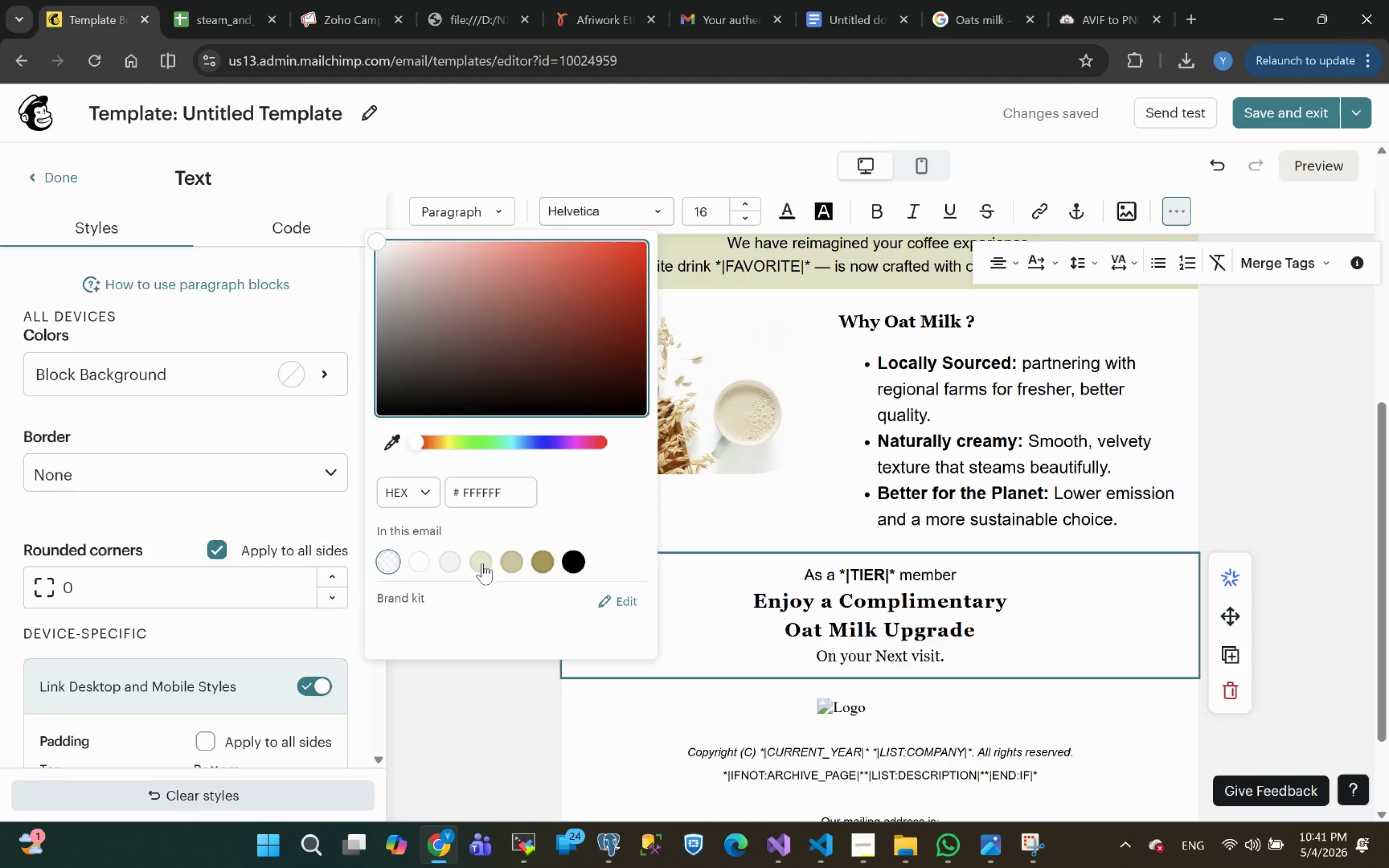 
left_click([483, 564])
 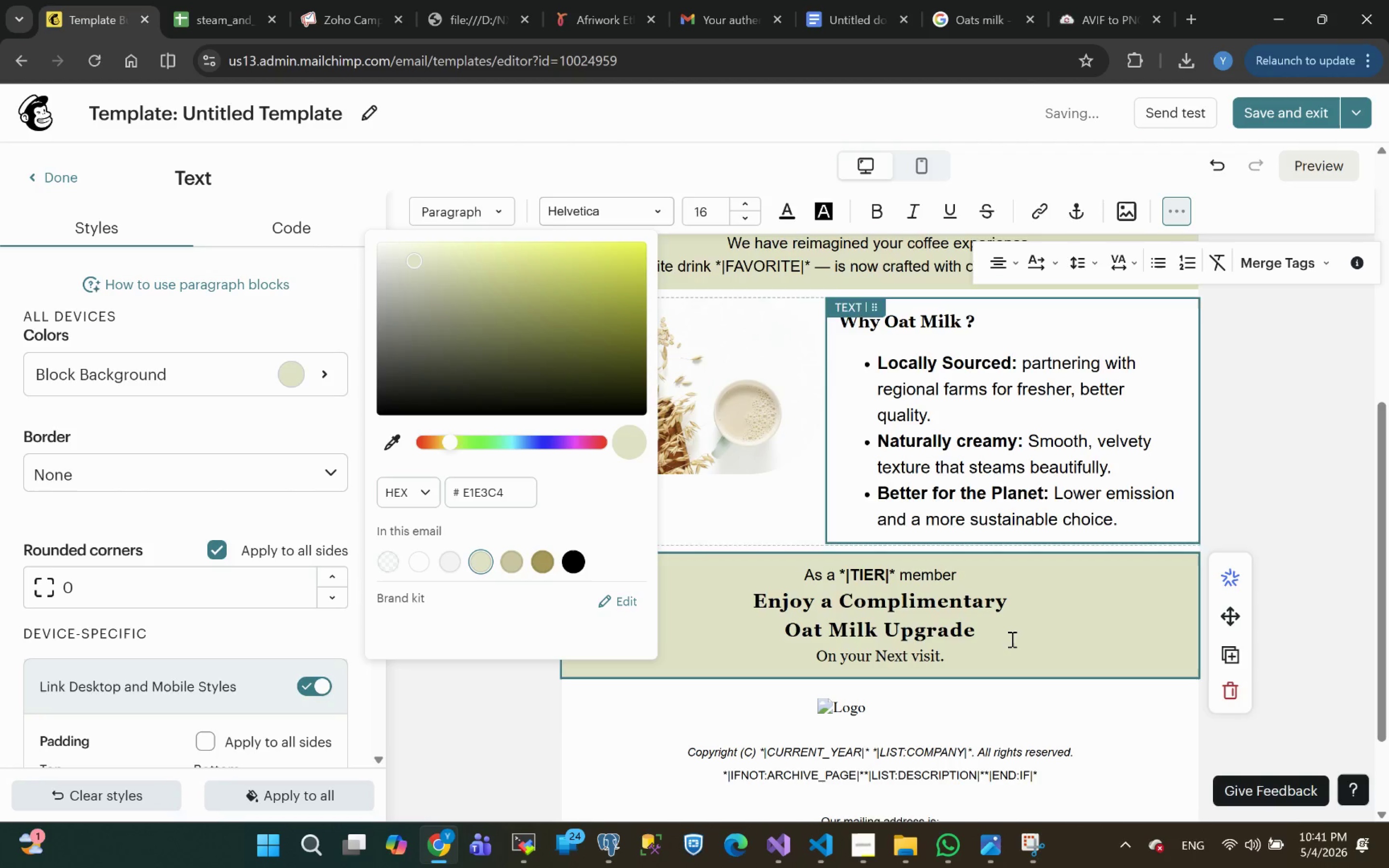 
left_click([1001, 662])
 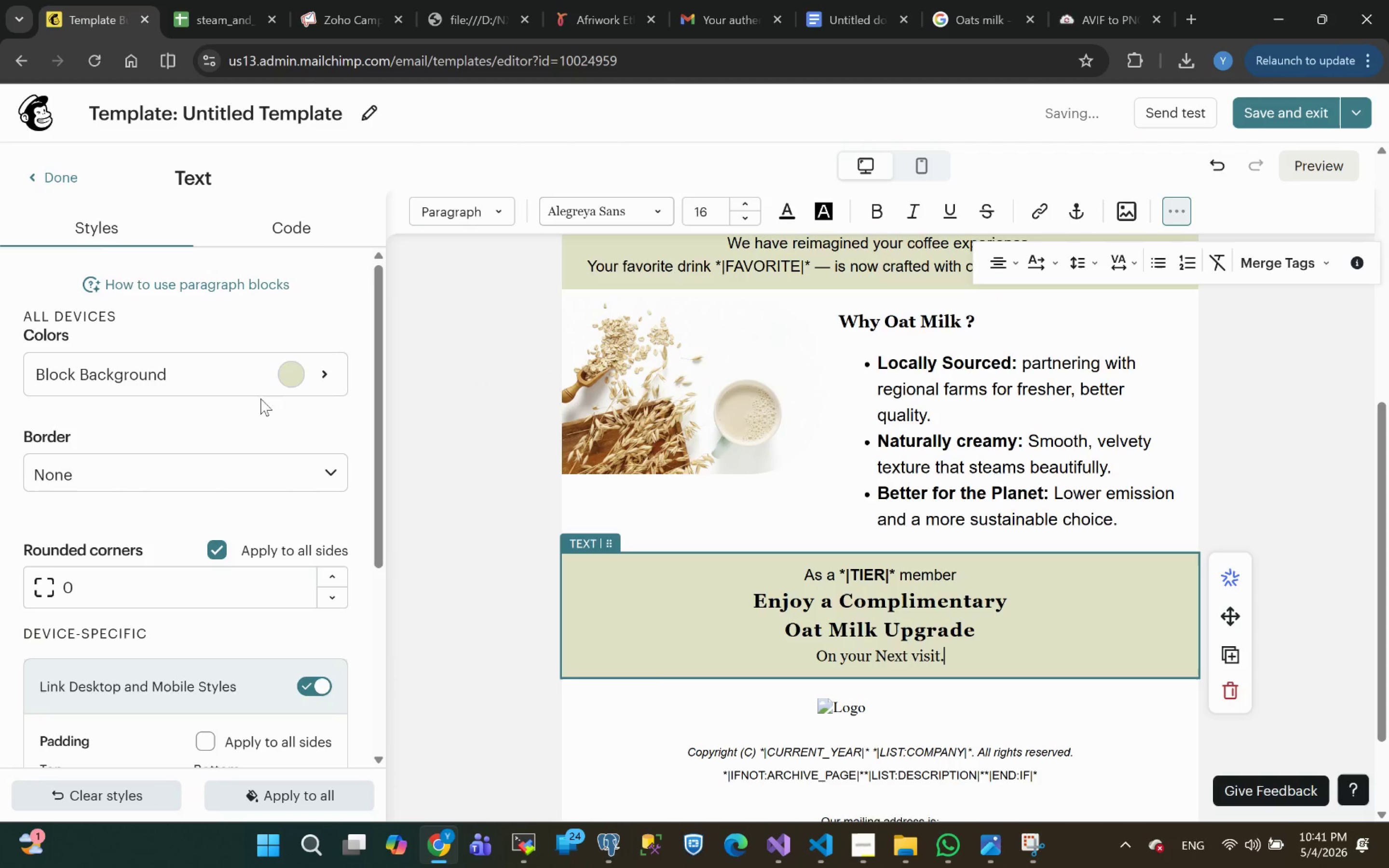 
left_click([52, 186])
 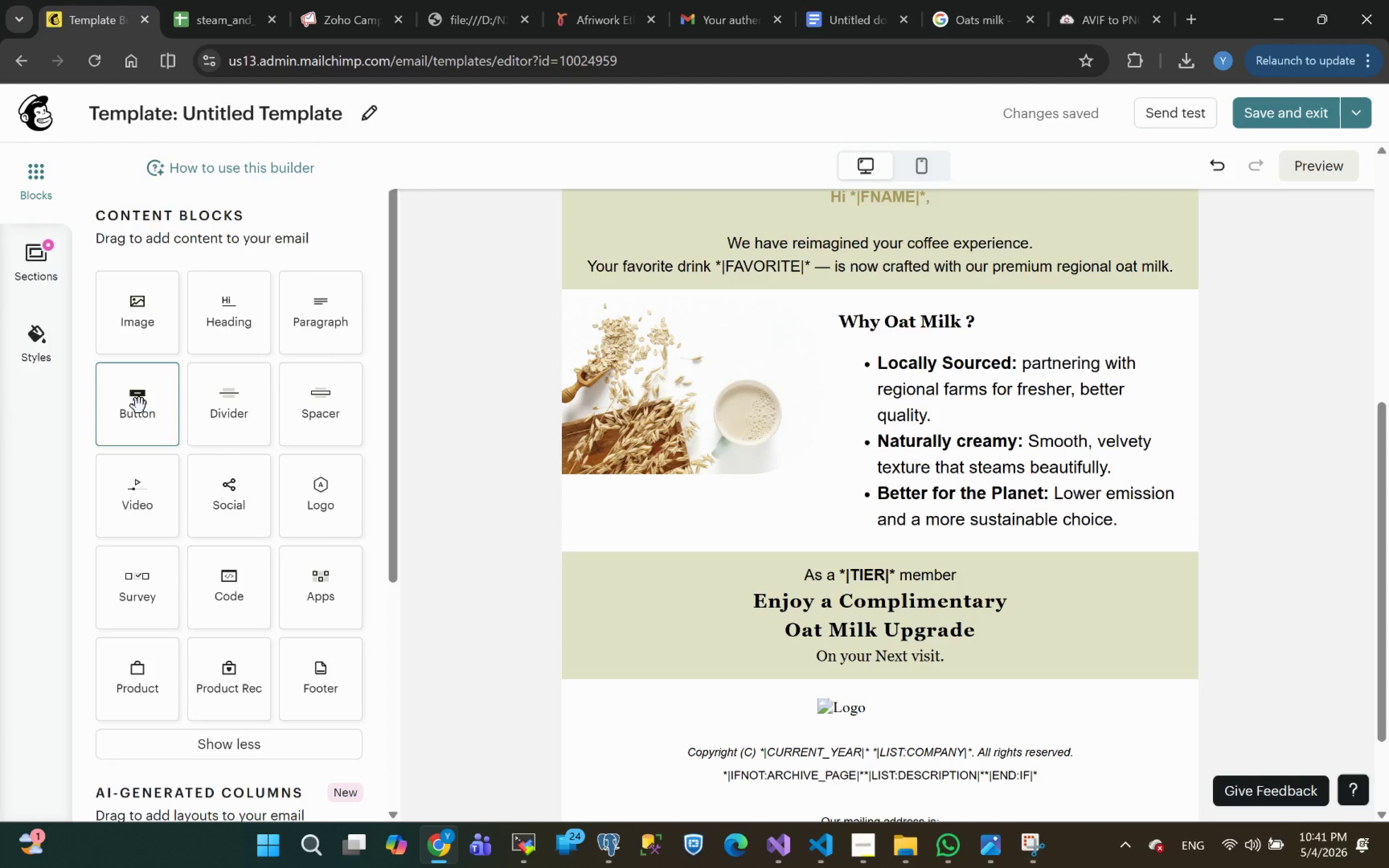 
left_click_drag(start_coordinate=[139, 406], to_coordinate=[932, 678])
 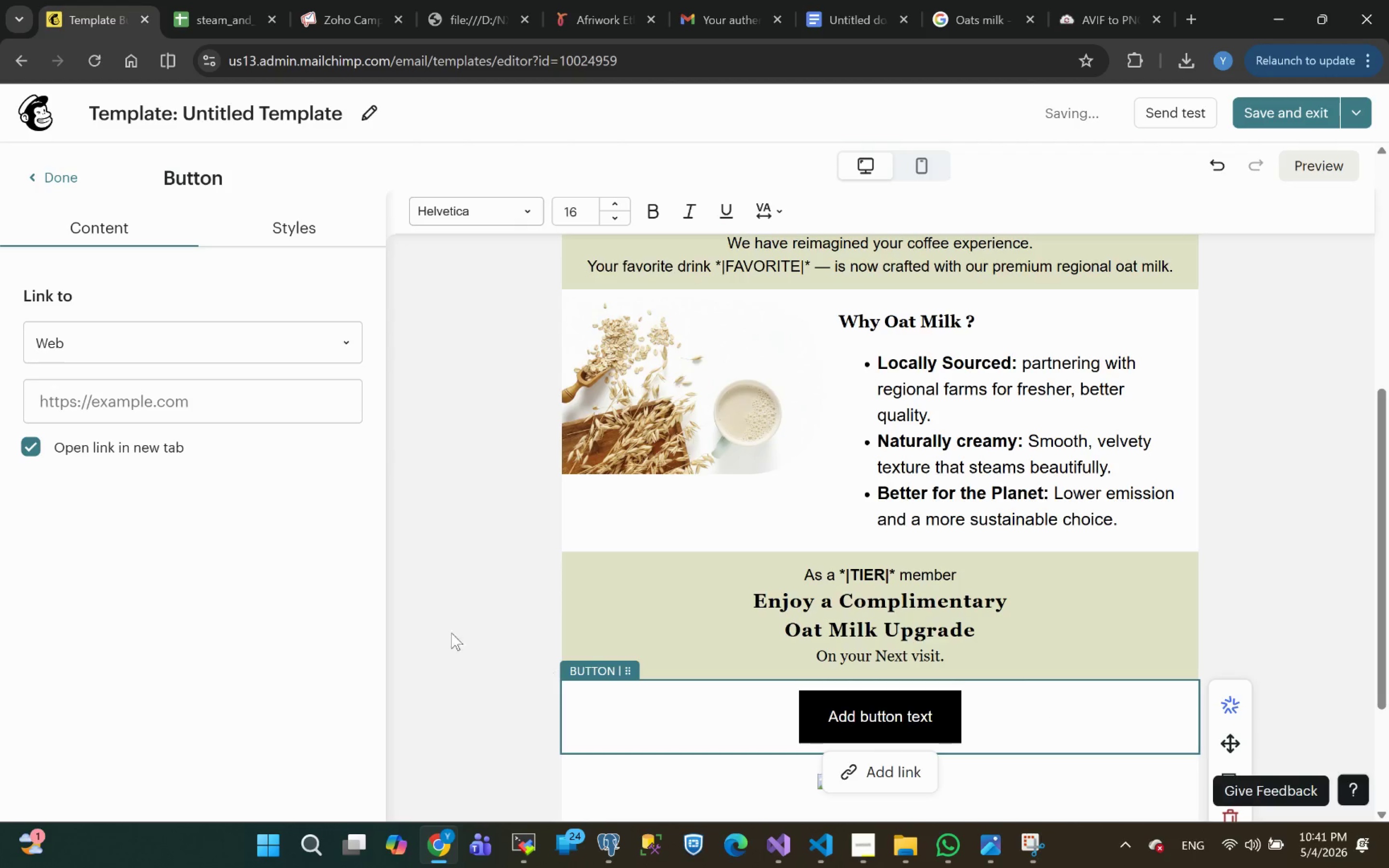 
left_click([618, 719])
 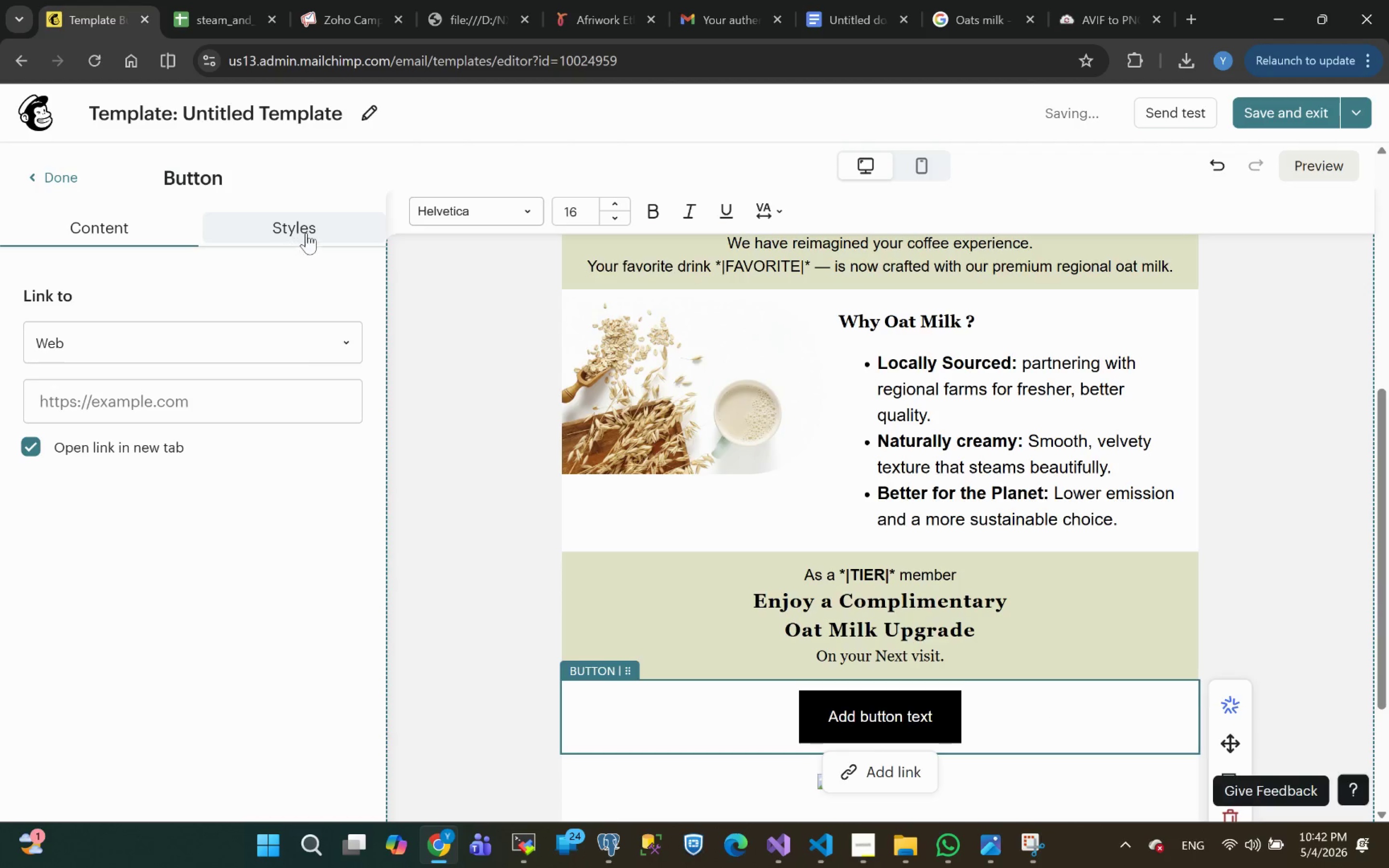 
left_click([304, 225])
 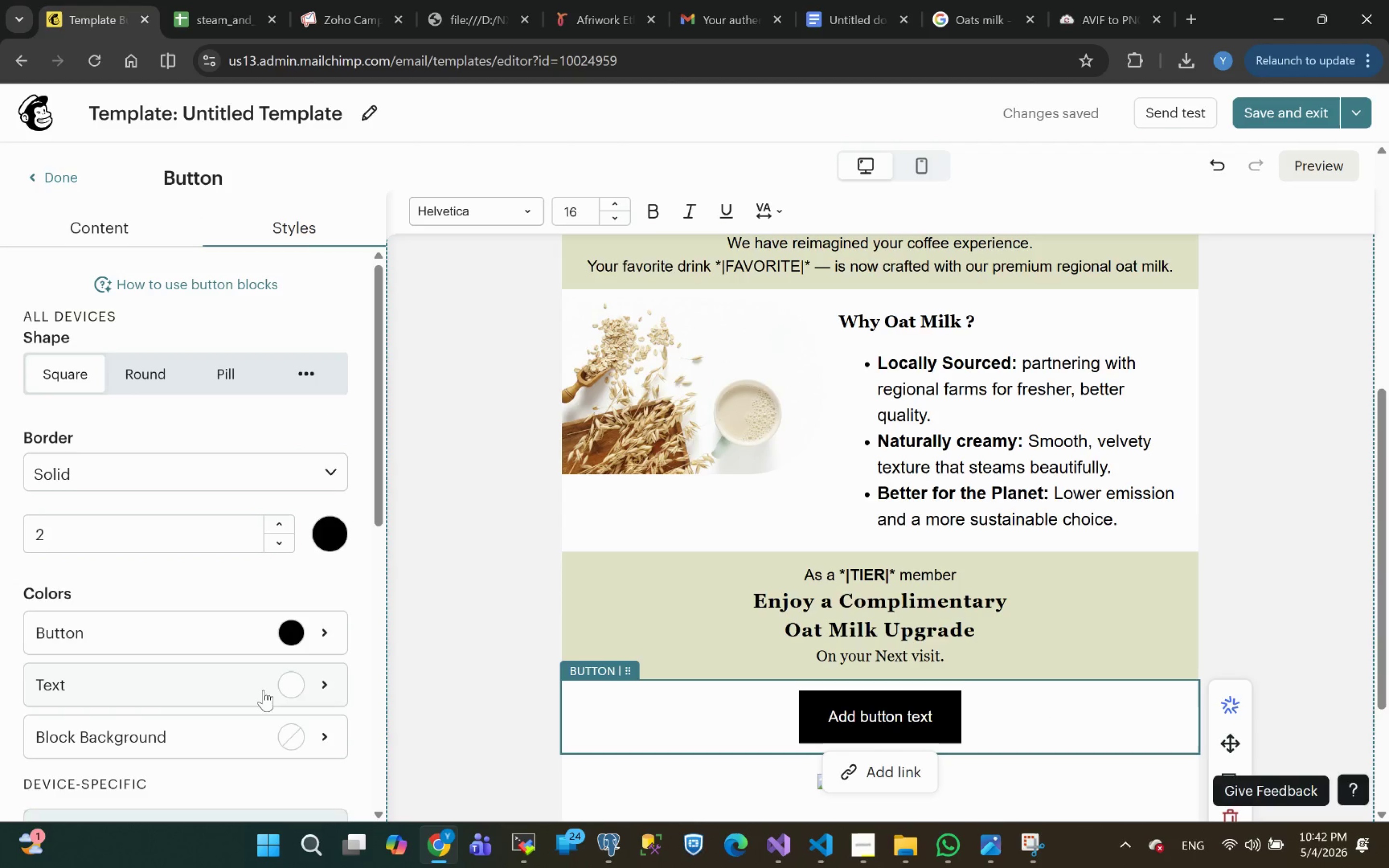 
wait(5.46)
 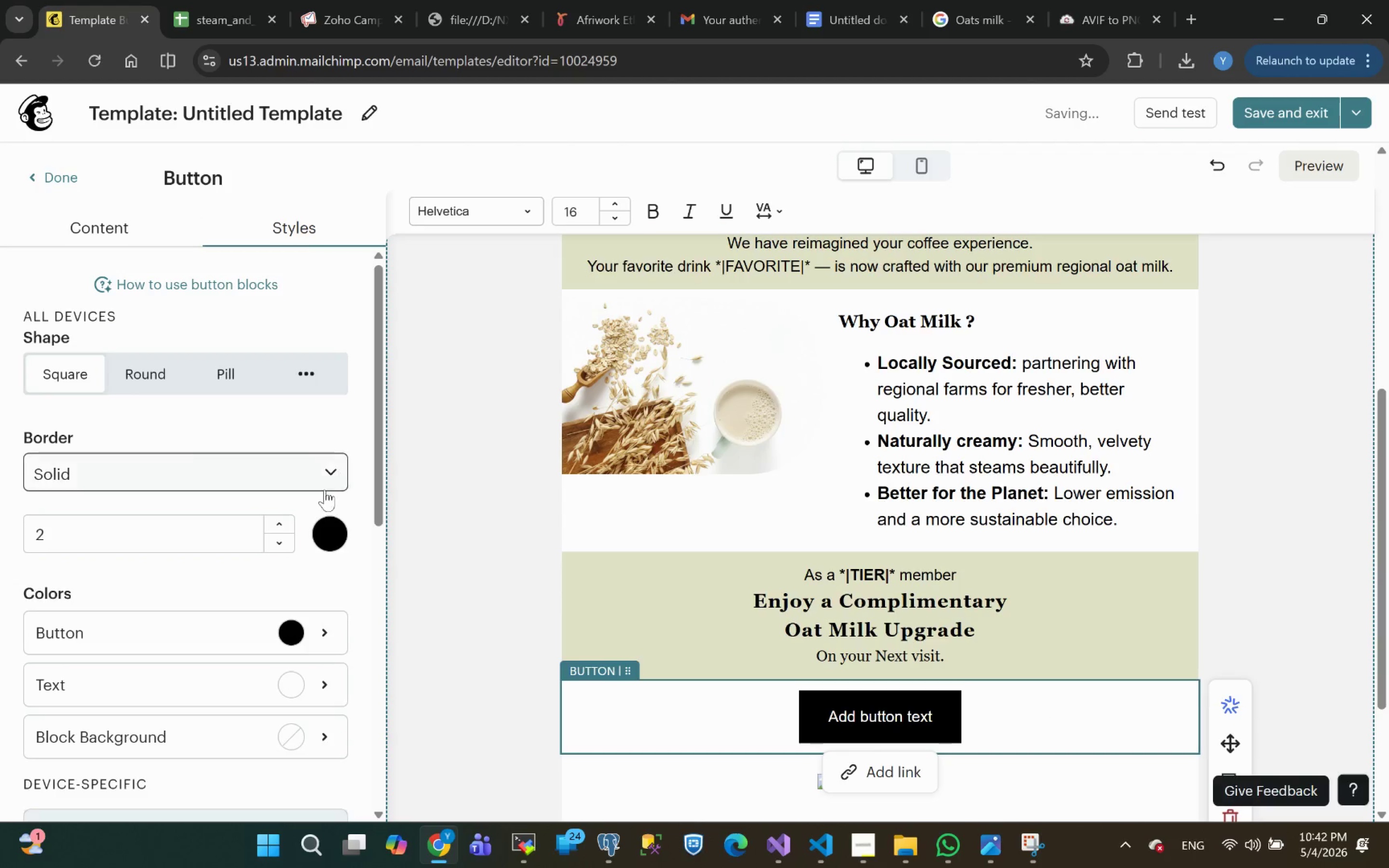 
left_click([199, 690])
 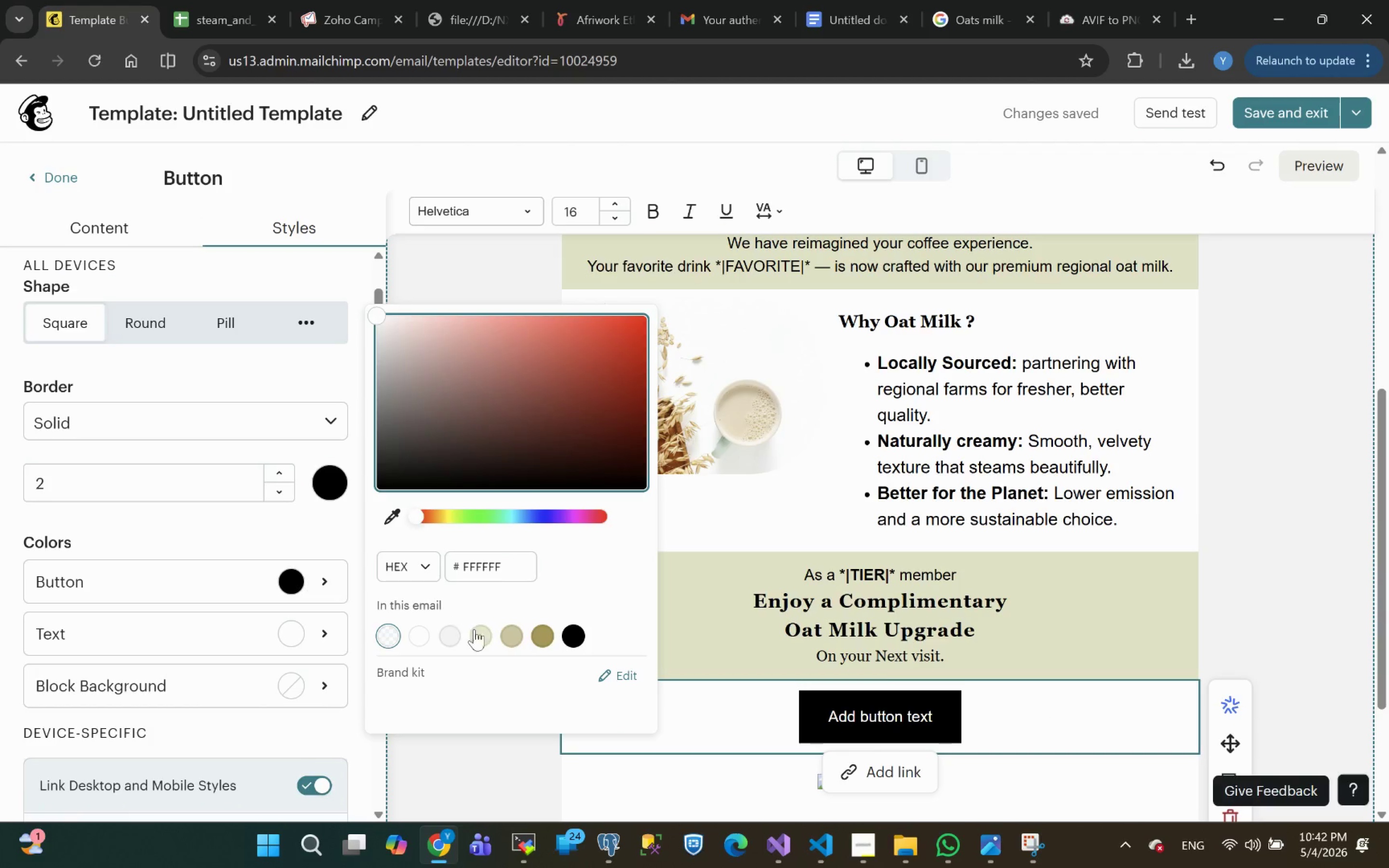 
left_click([479, 632])
 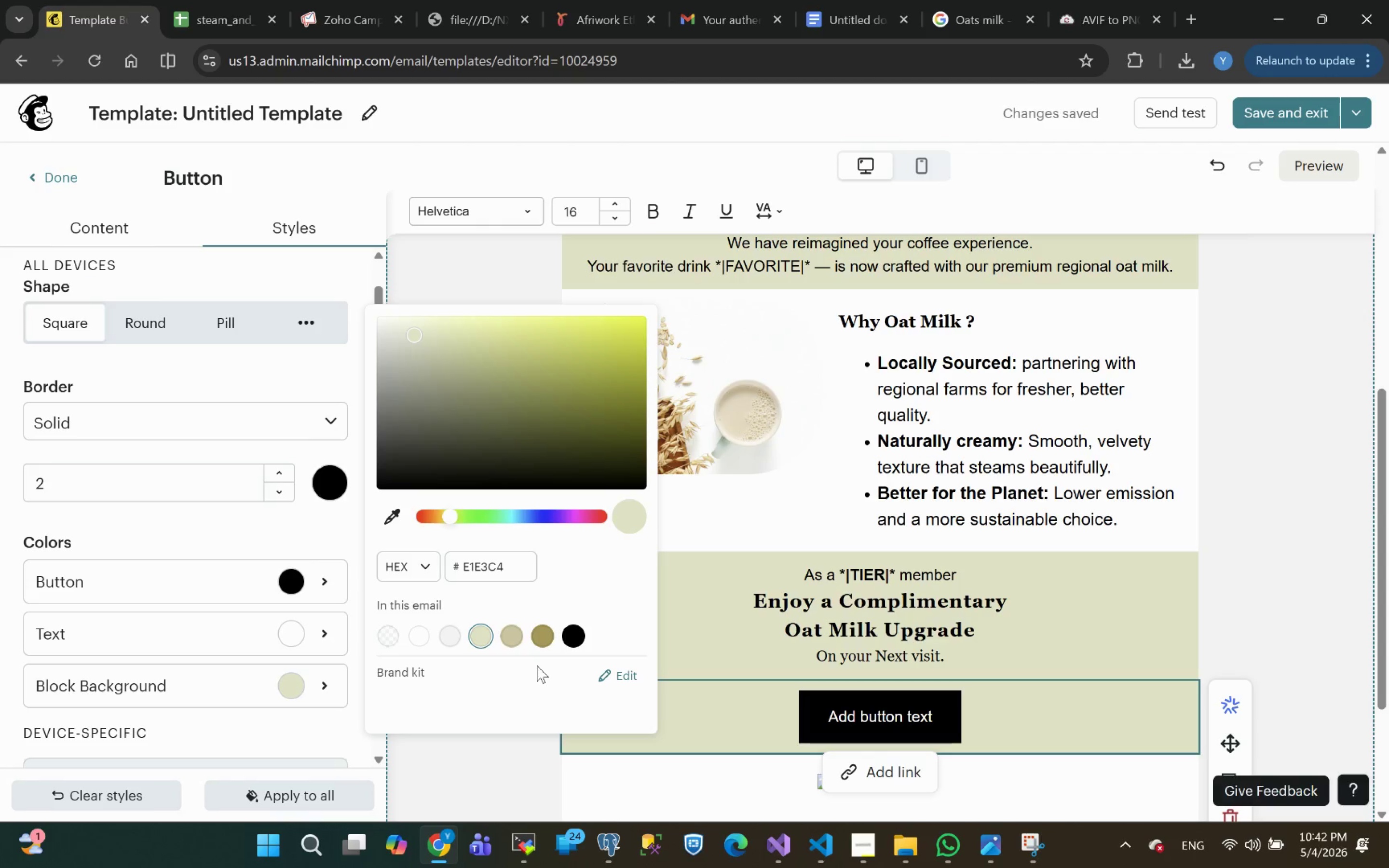 
left_click([809, 706])
 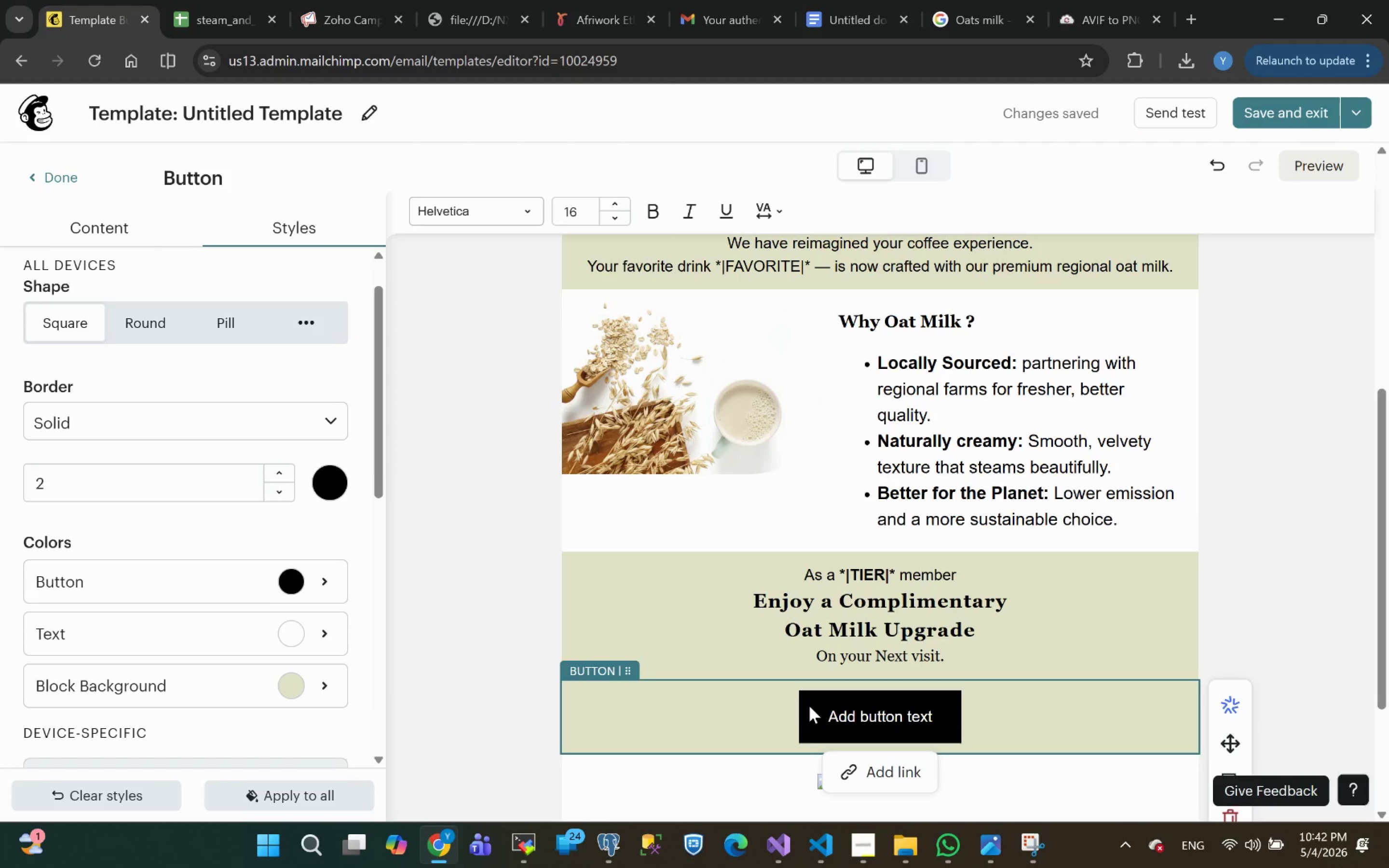 
double_click([809, 706])
 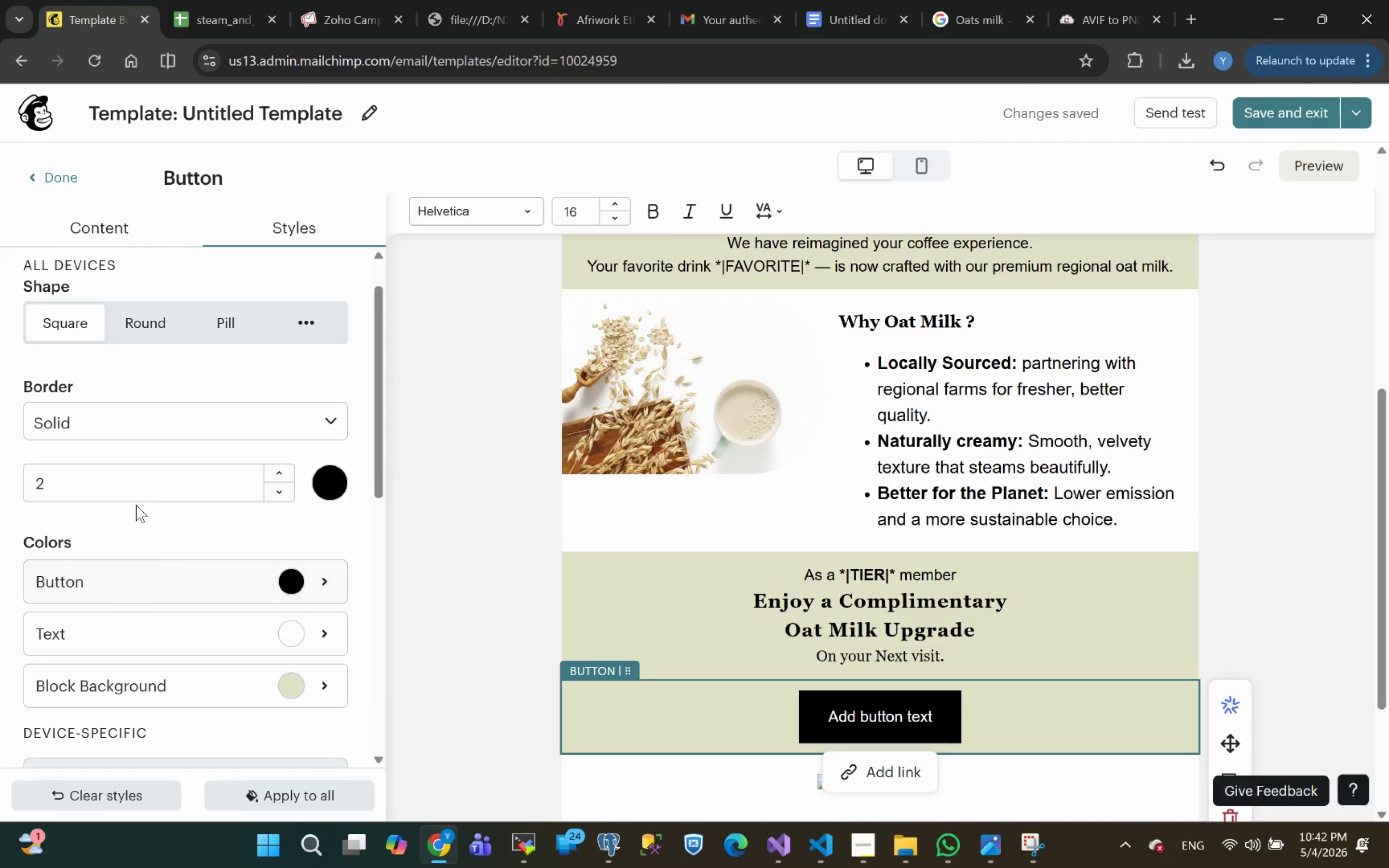 
mouse_move([170, 594])
 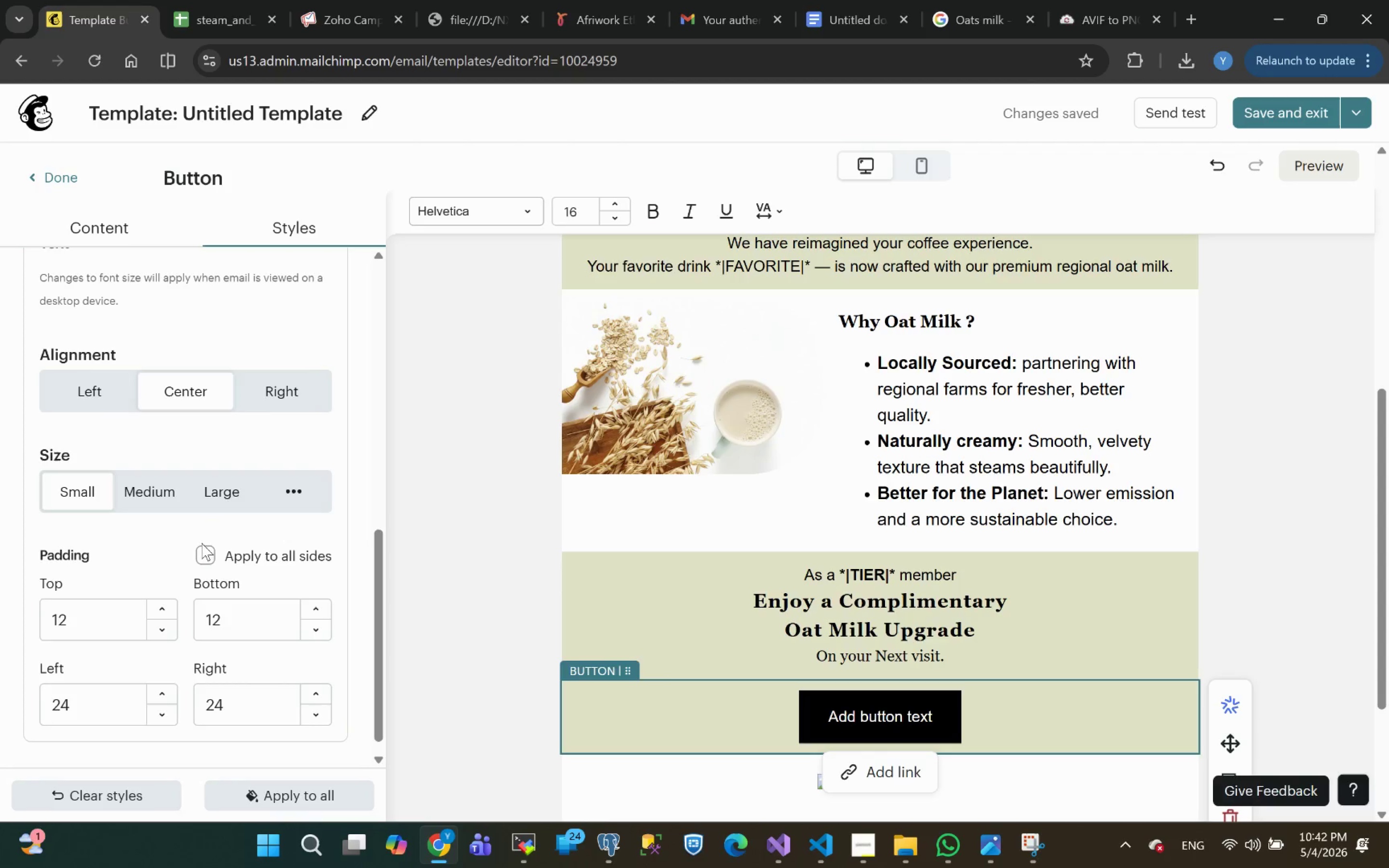 
left_click([203, 549])
 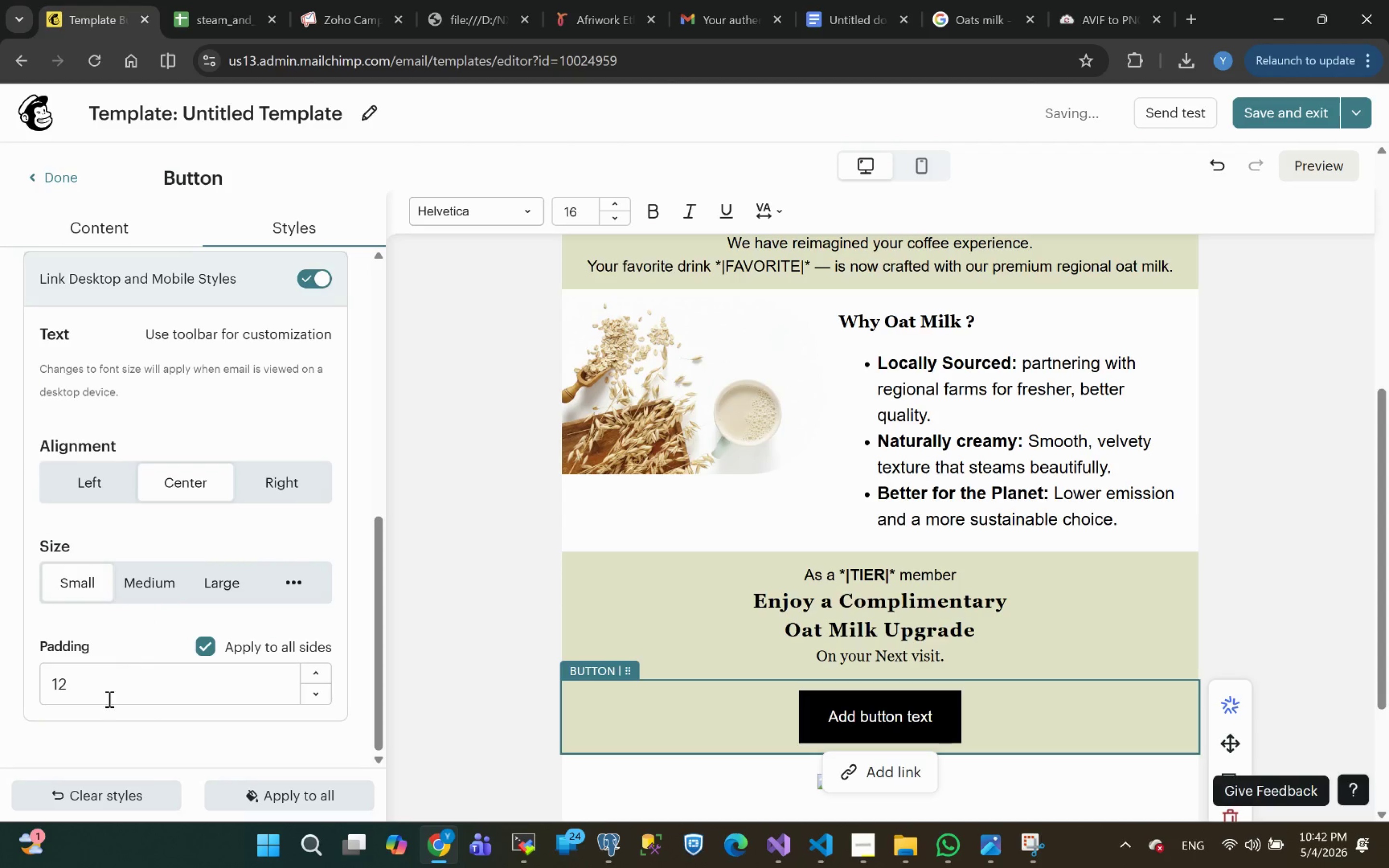 
left_click_drag(start_coordinate=[100, 696], to_coordinate=[0, 693])
 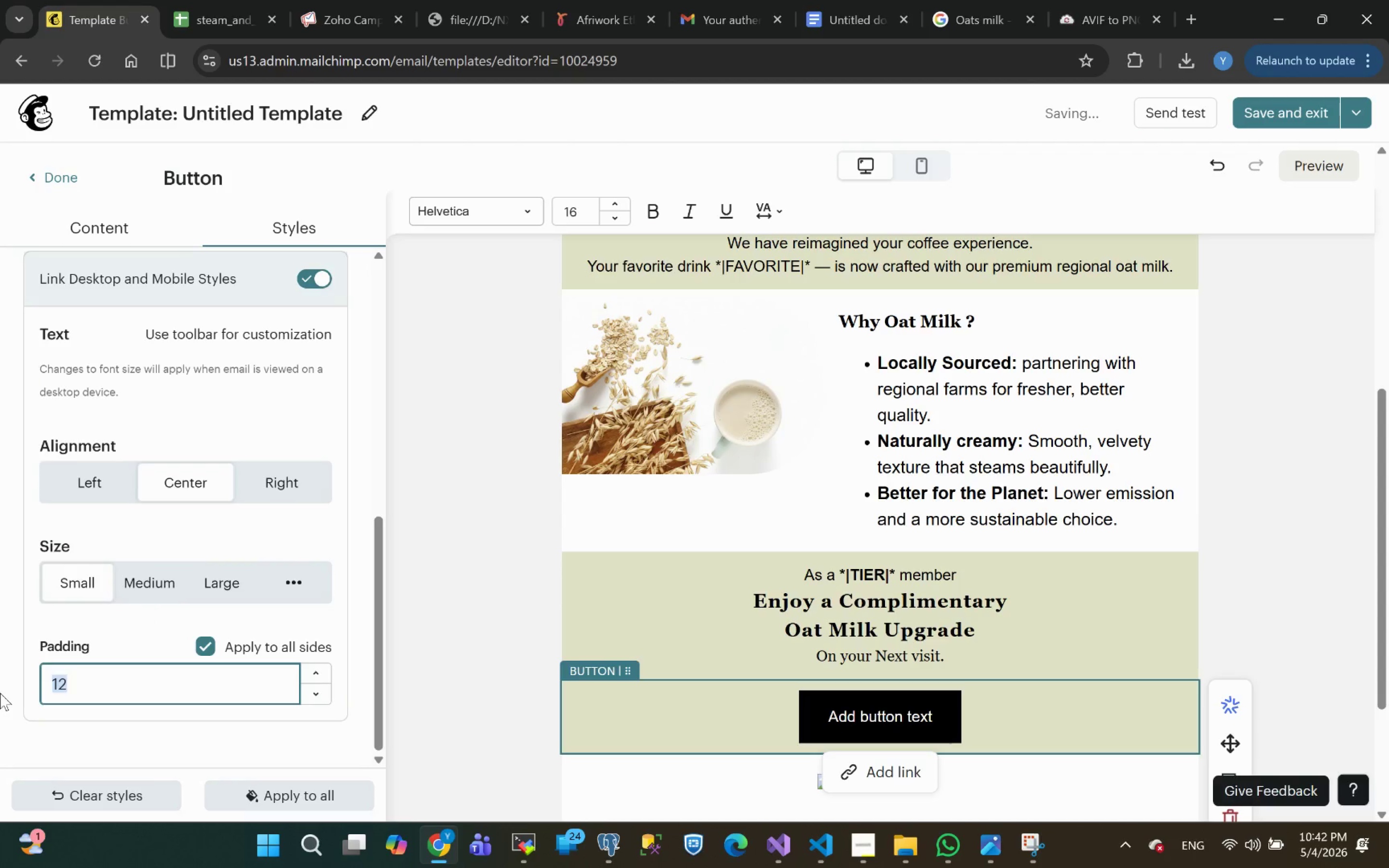 
key(0)
 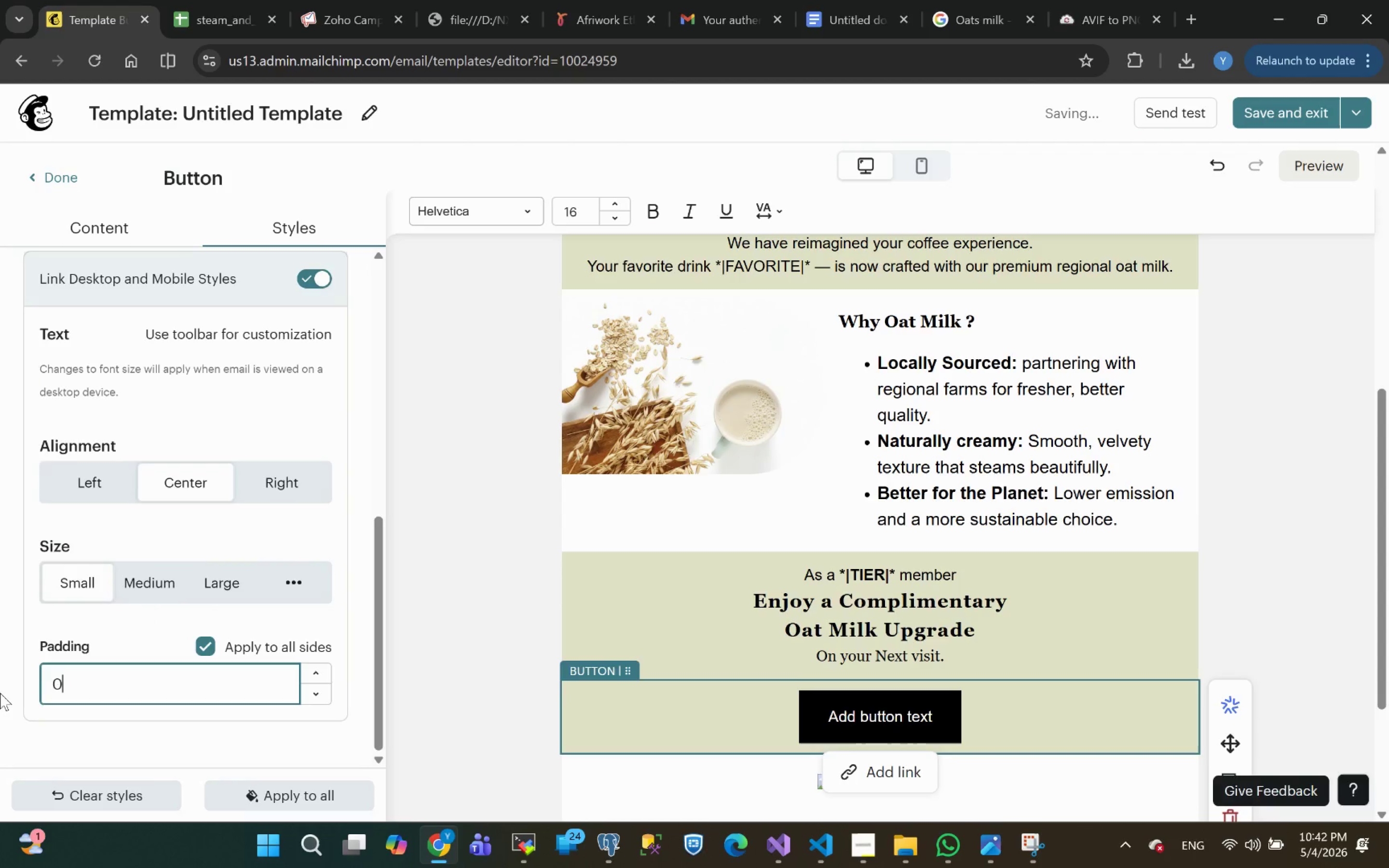 
key(Enter)
 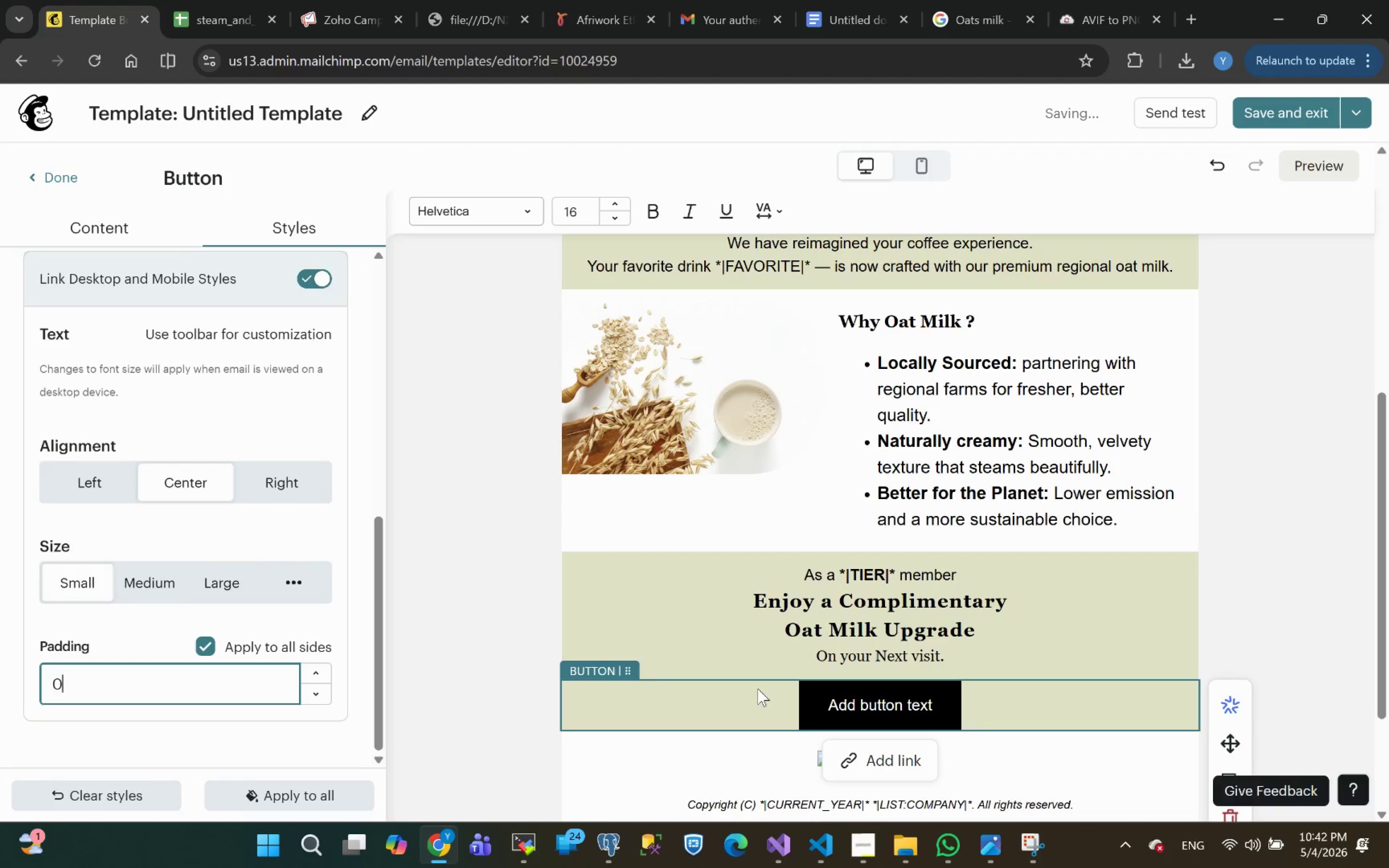 
left_click([813, 709])
 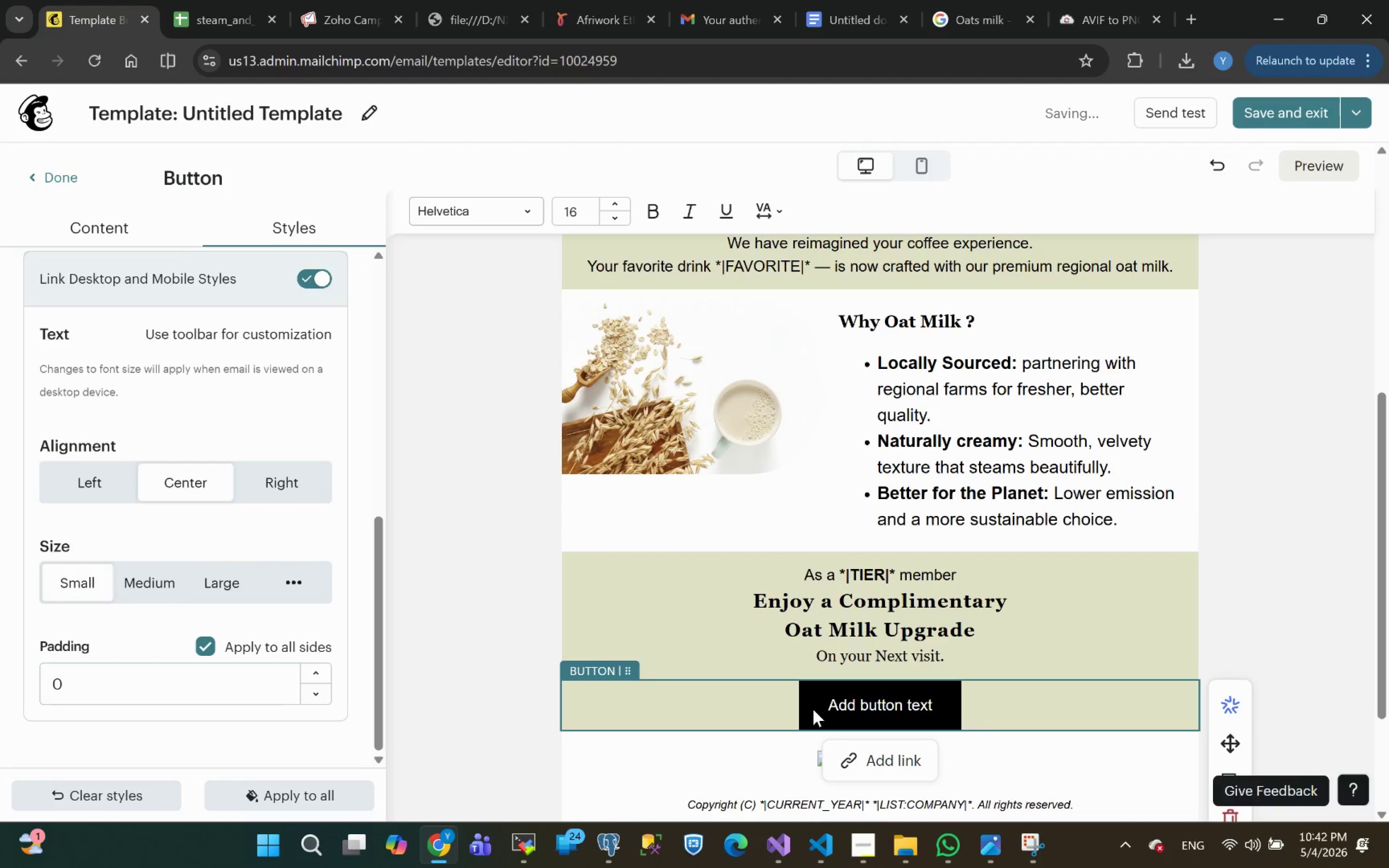 
mouse_move([334, 538])
 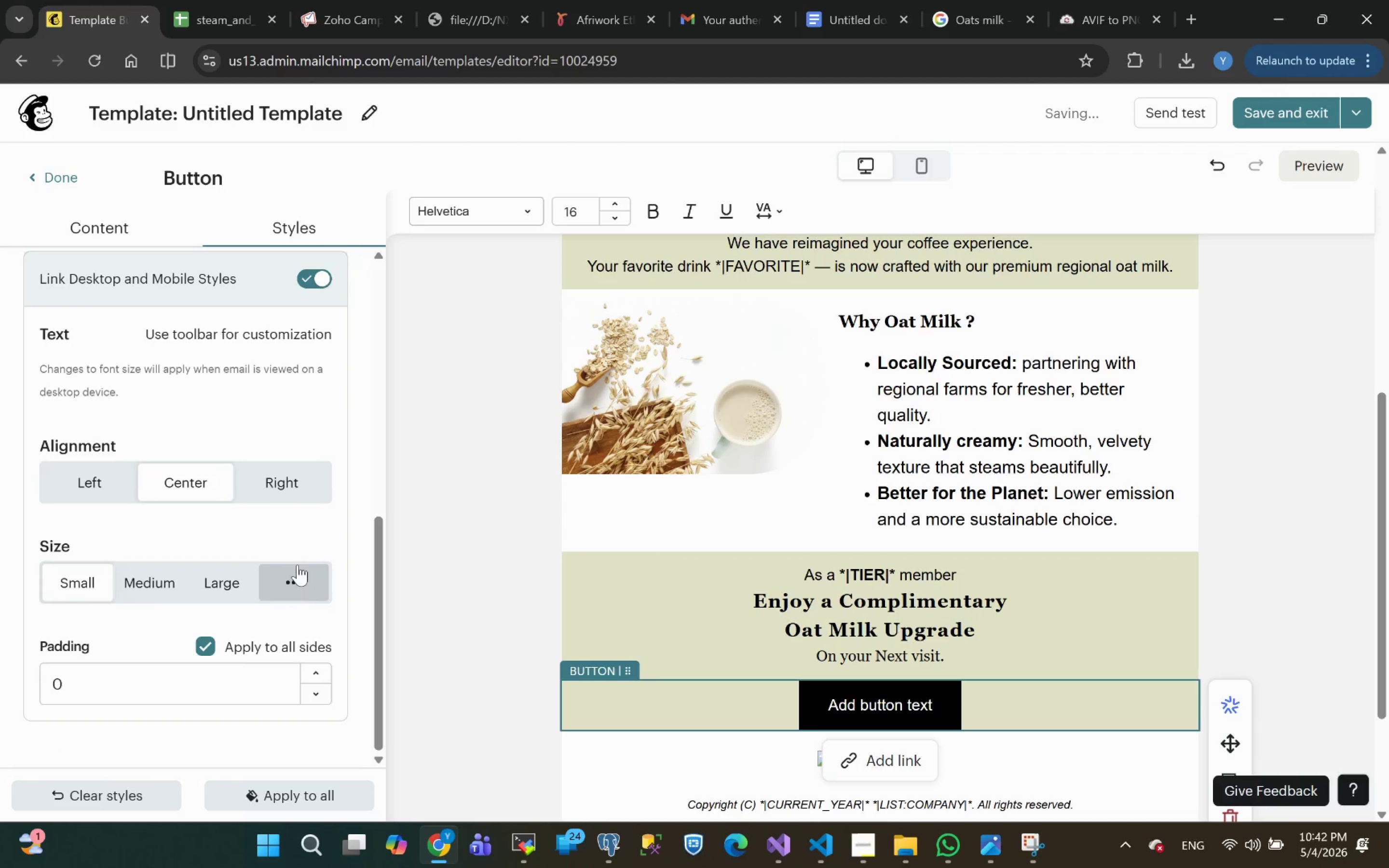 
left_click([298, 579])
 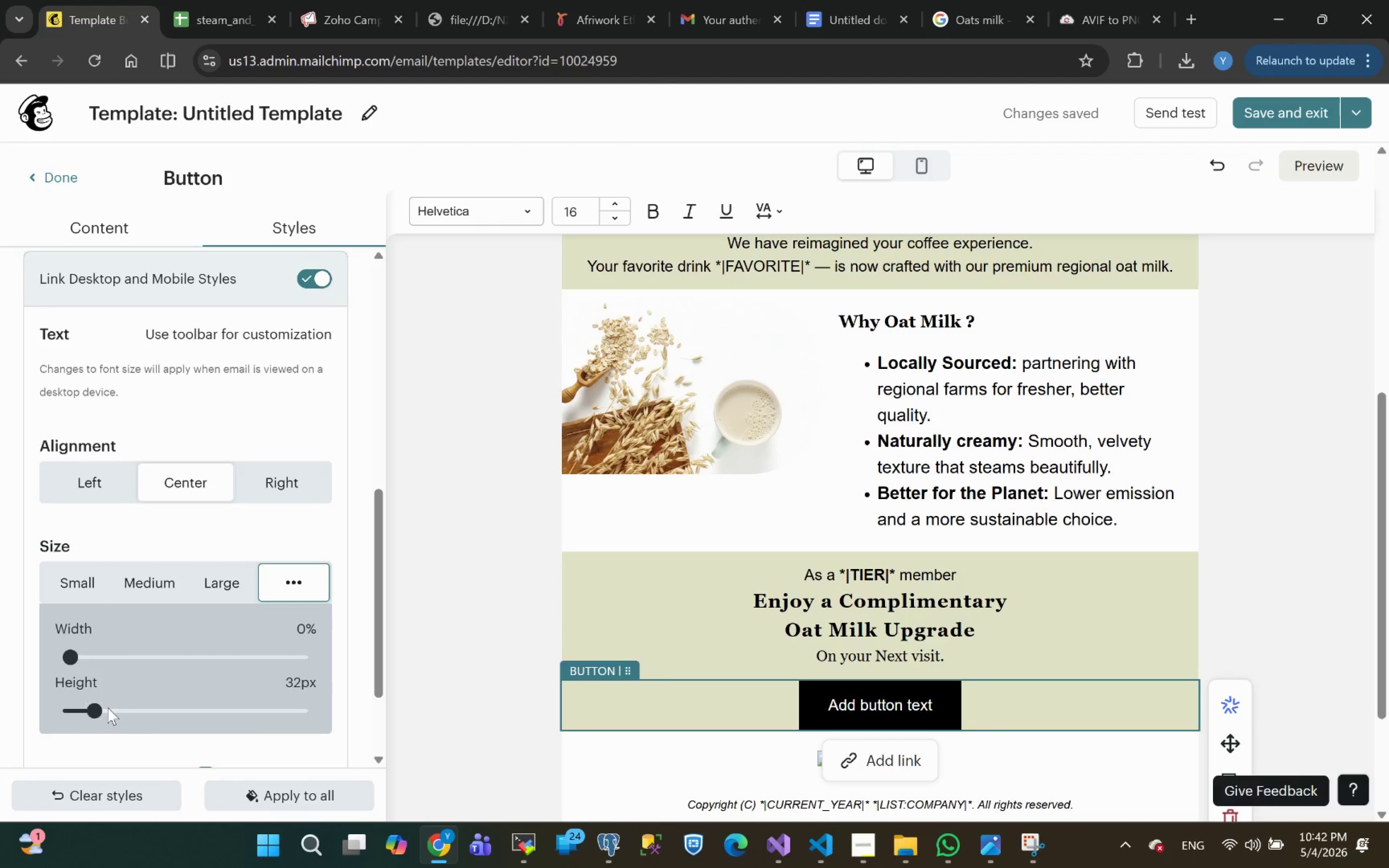 
left_click_drag(start_coordinate=[93, 706], to_coordinate=[19, 721])
 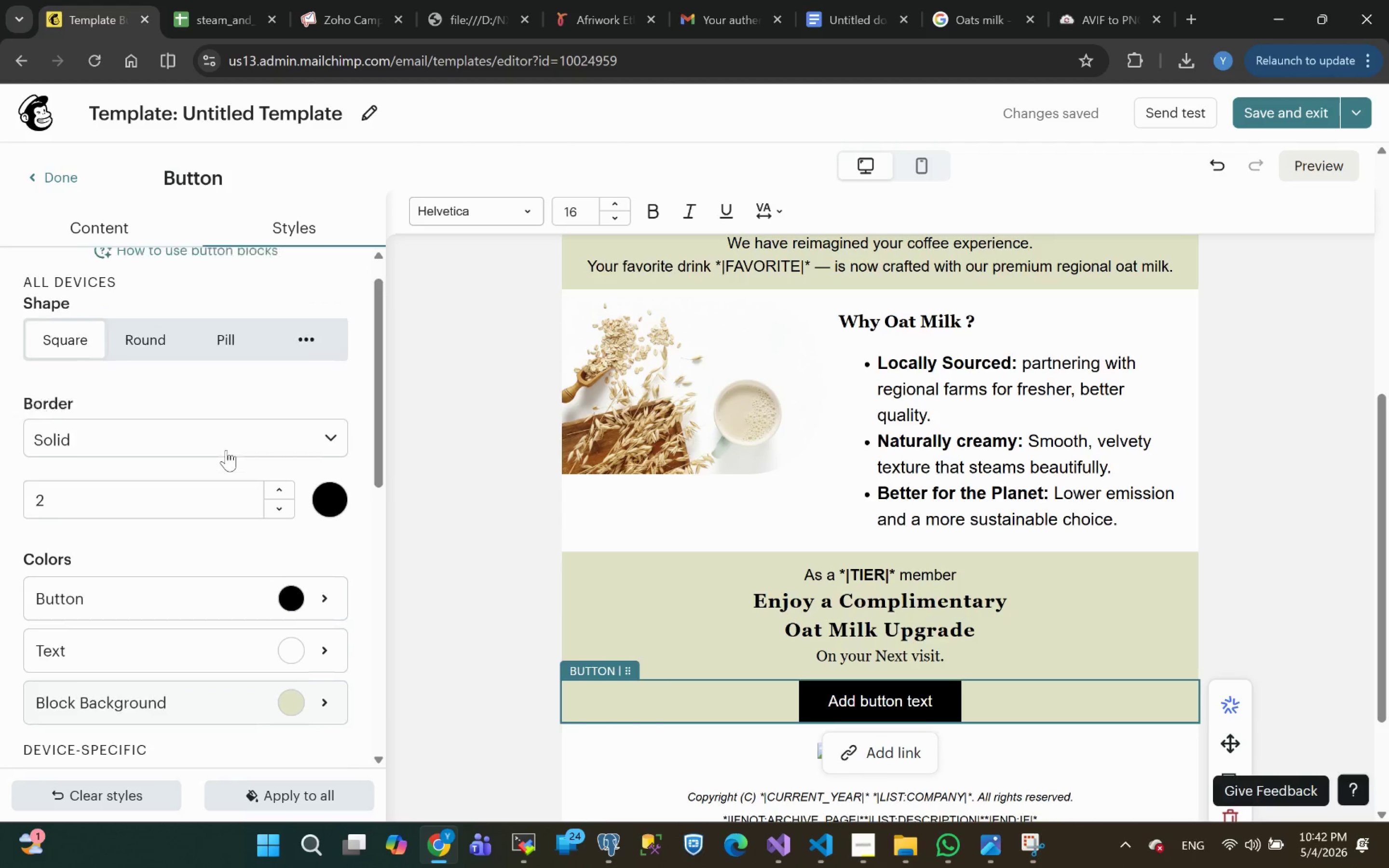 
left_click([143, 368])
 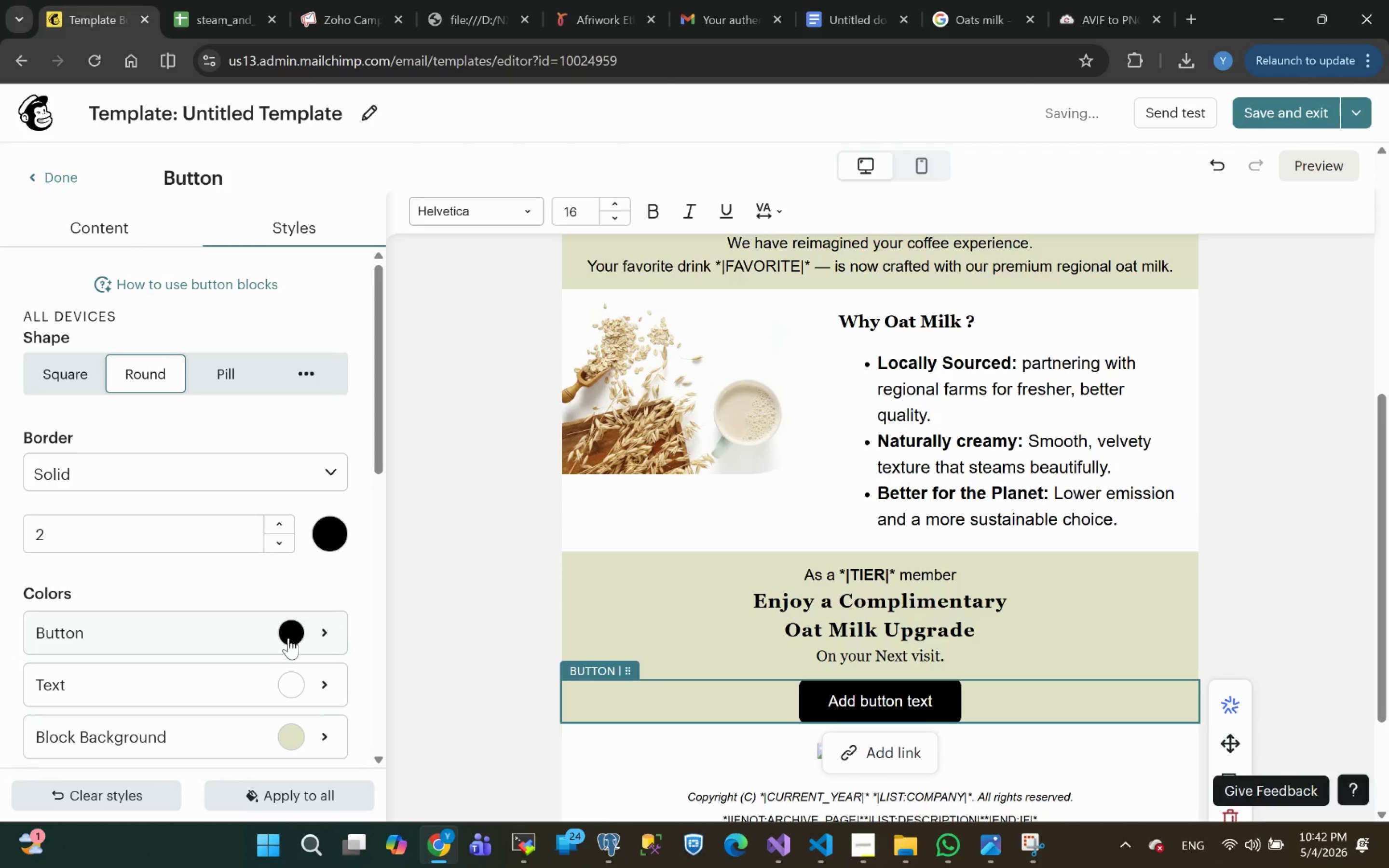 
left_click([296, 635])
 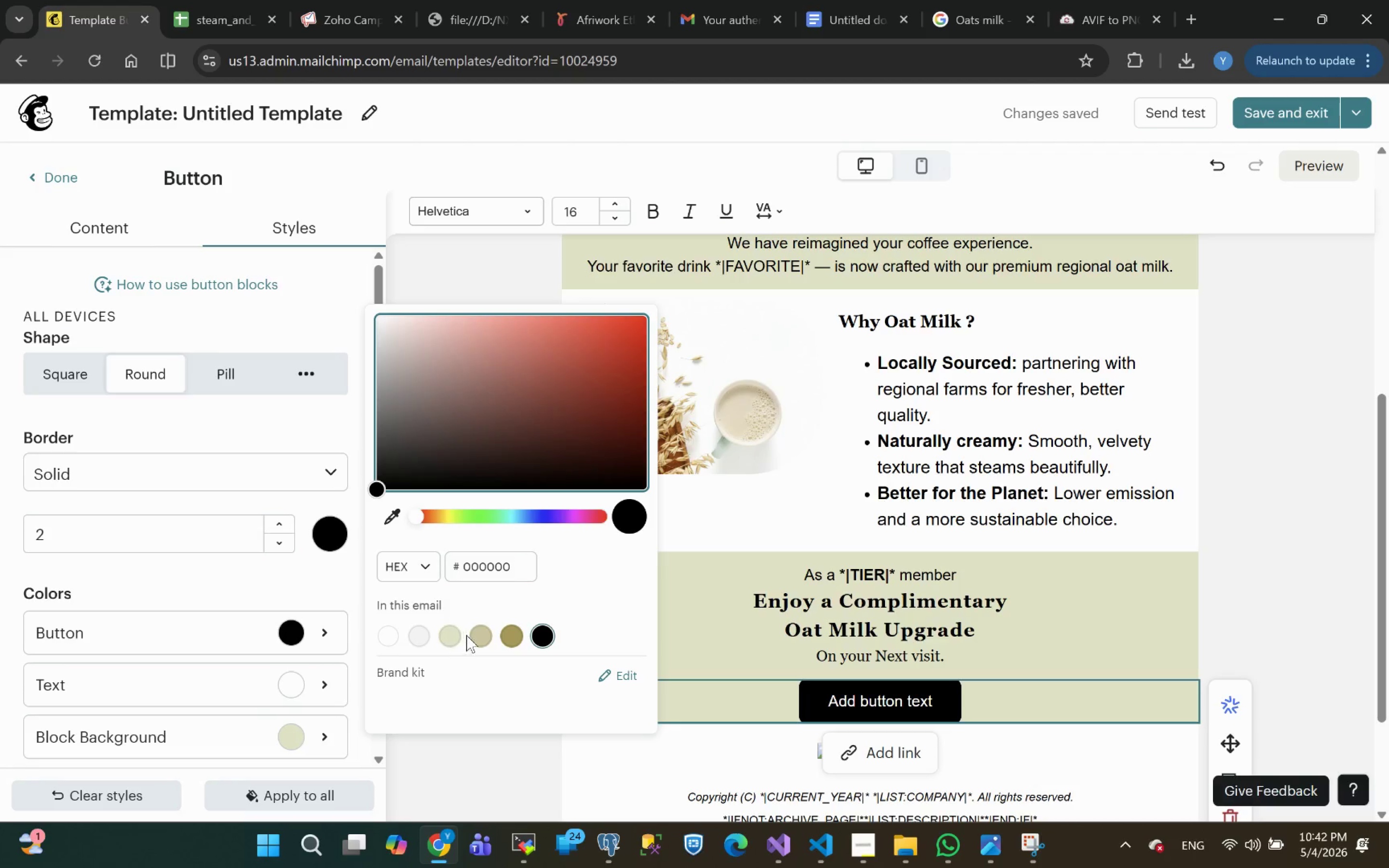 
left_click([452, 634])
 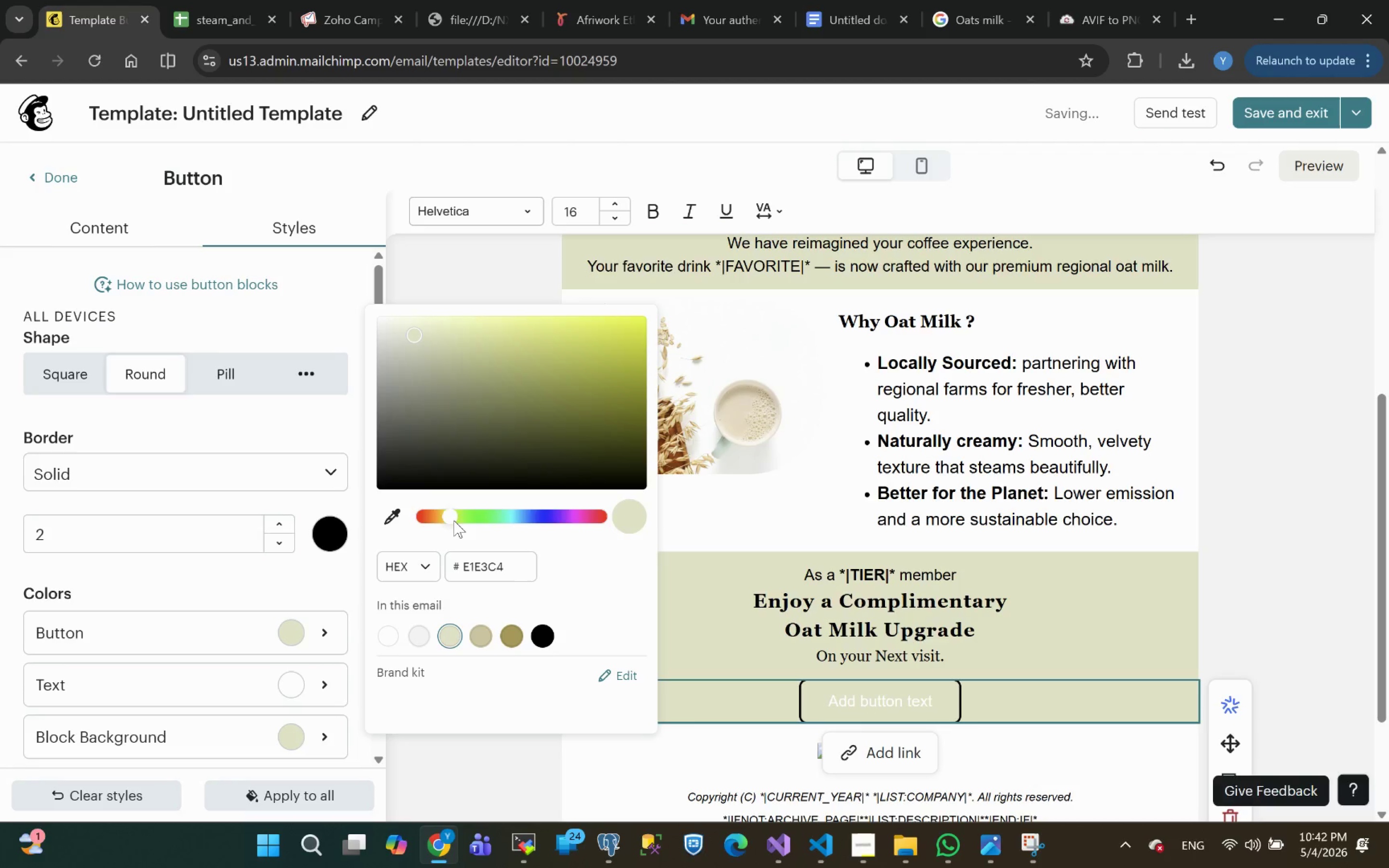 
left_click_drag(start_coordinate=[449, 515], to_coordinate=[457, 518])
 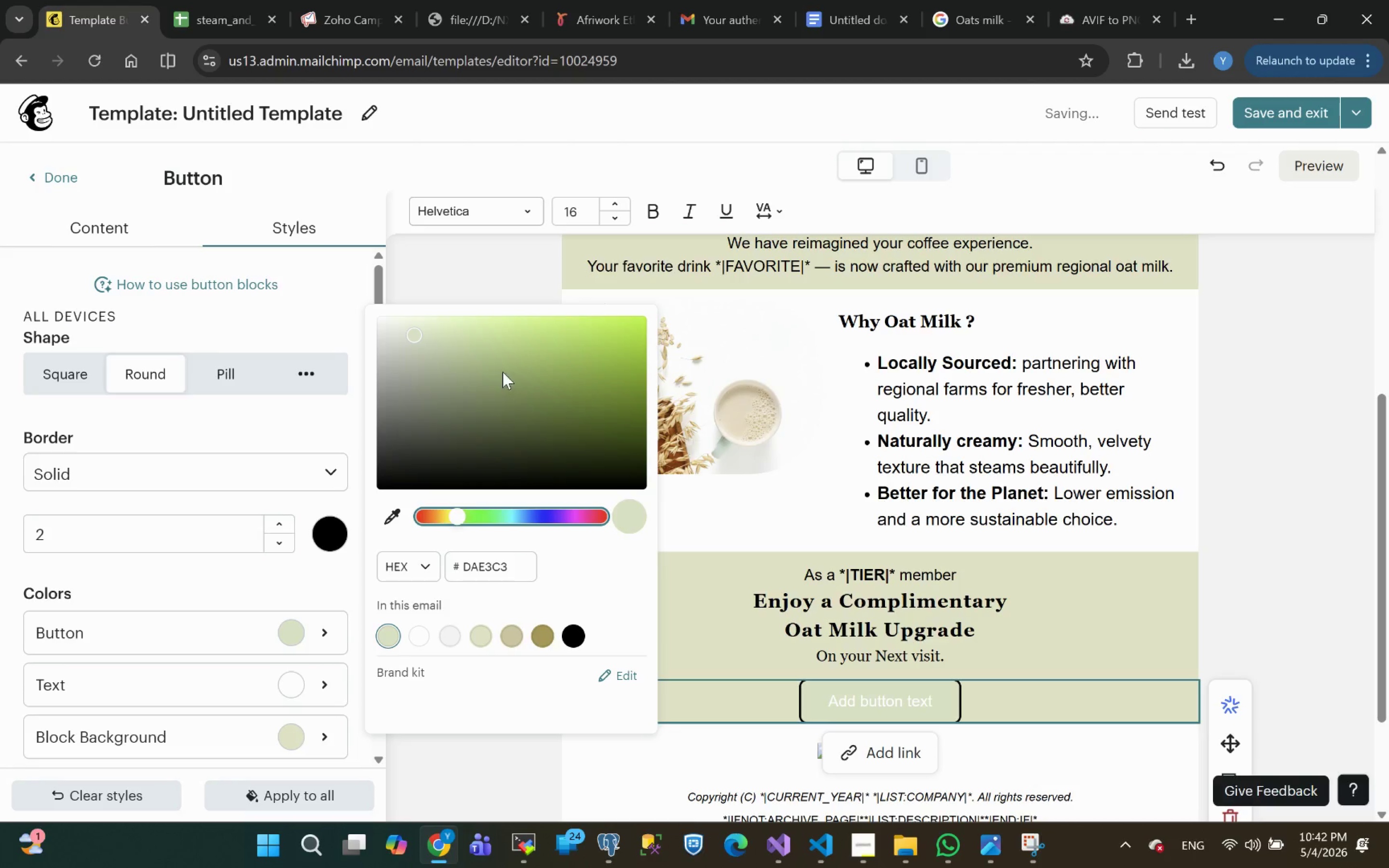 
left_click([510, 365])
 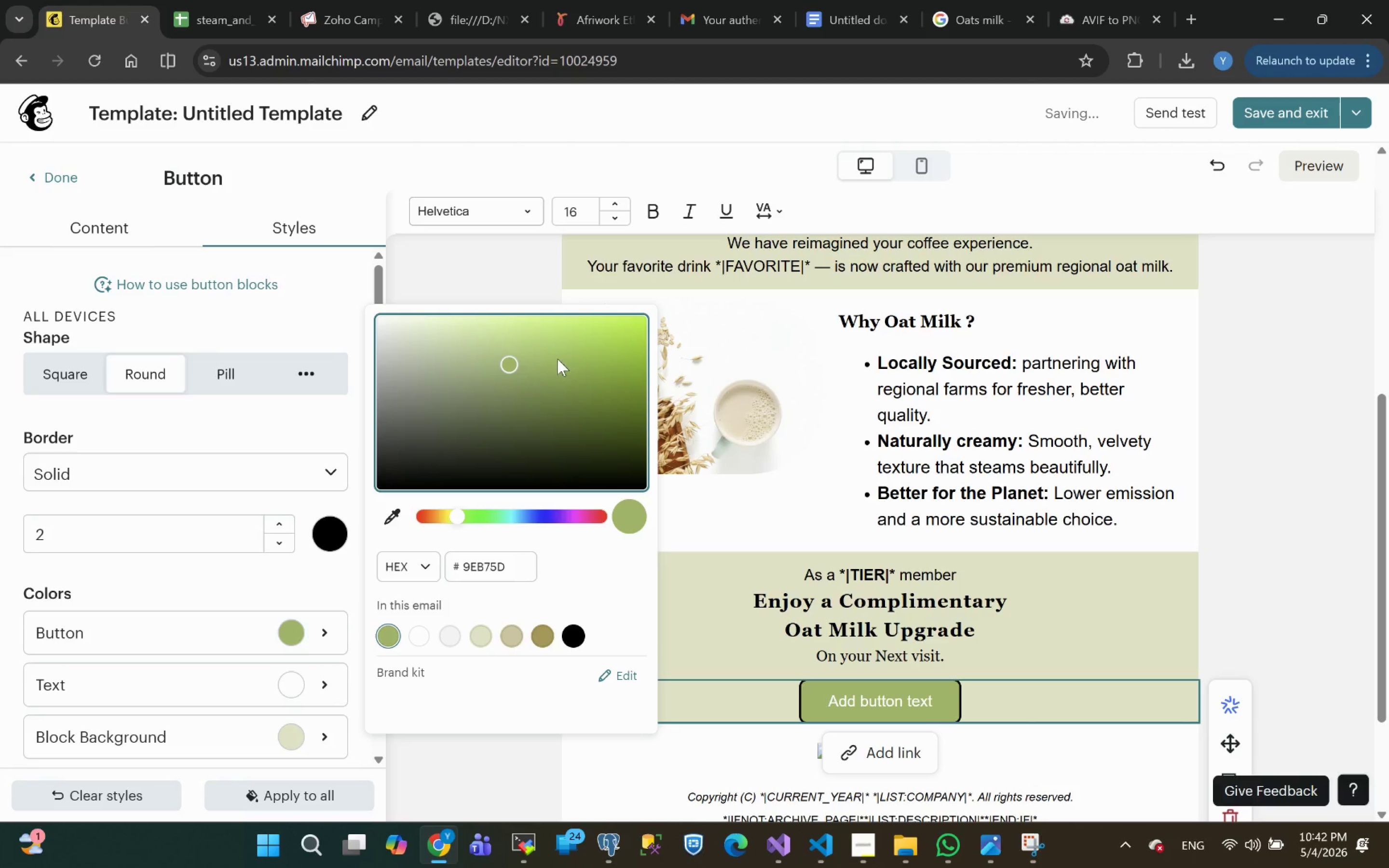 
left_click([567, 374])
 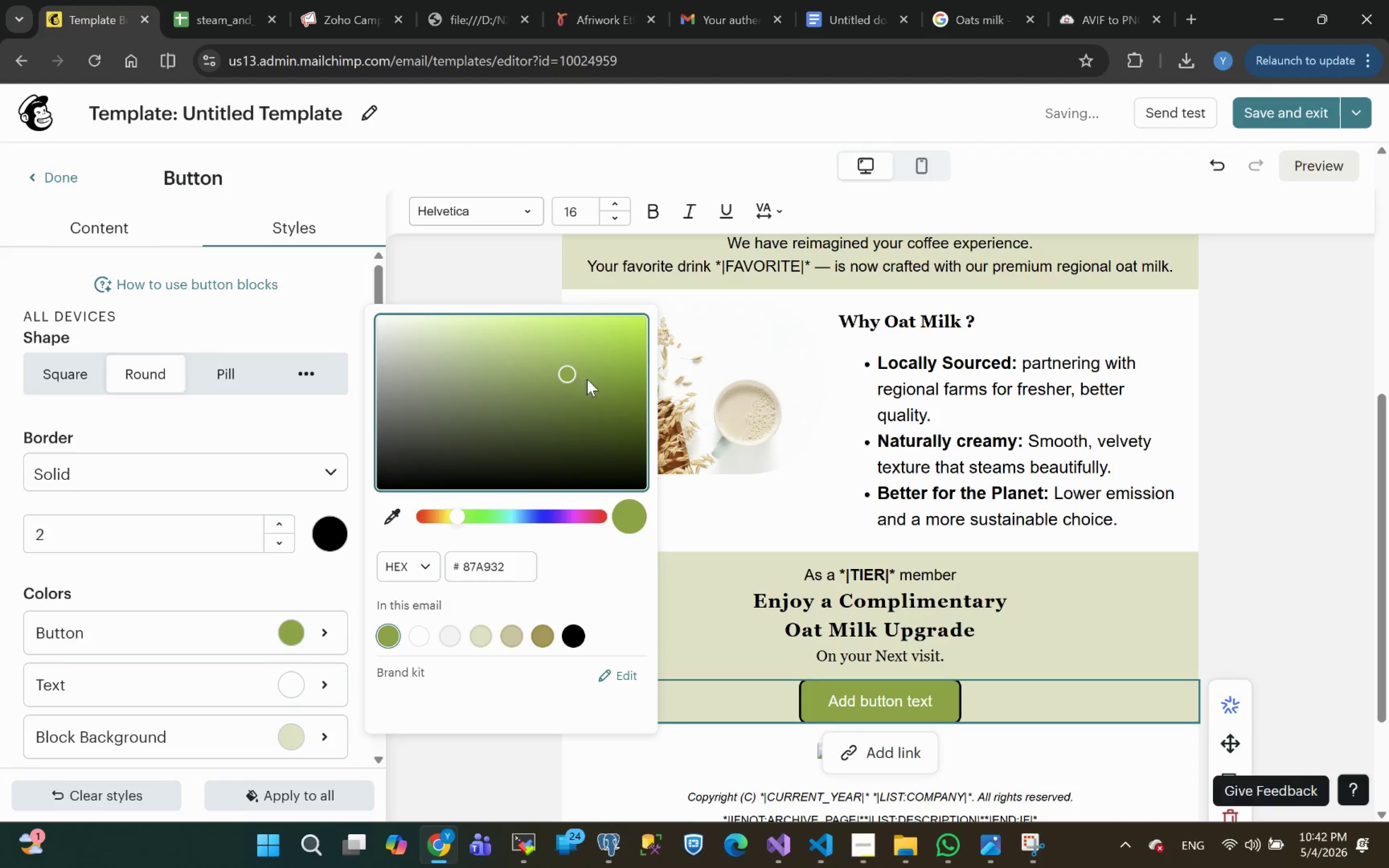 
left_click([591, 381])
 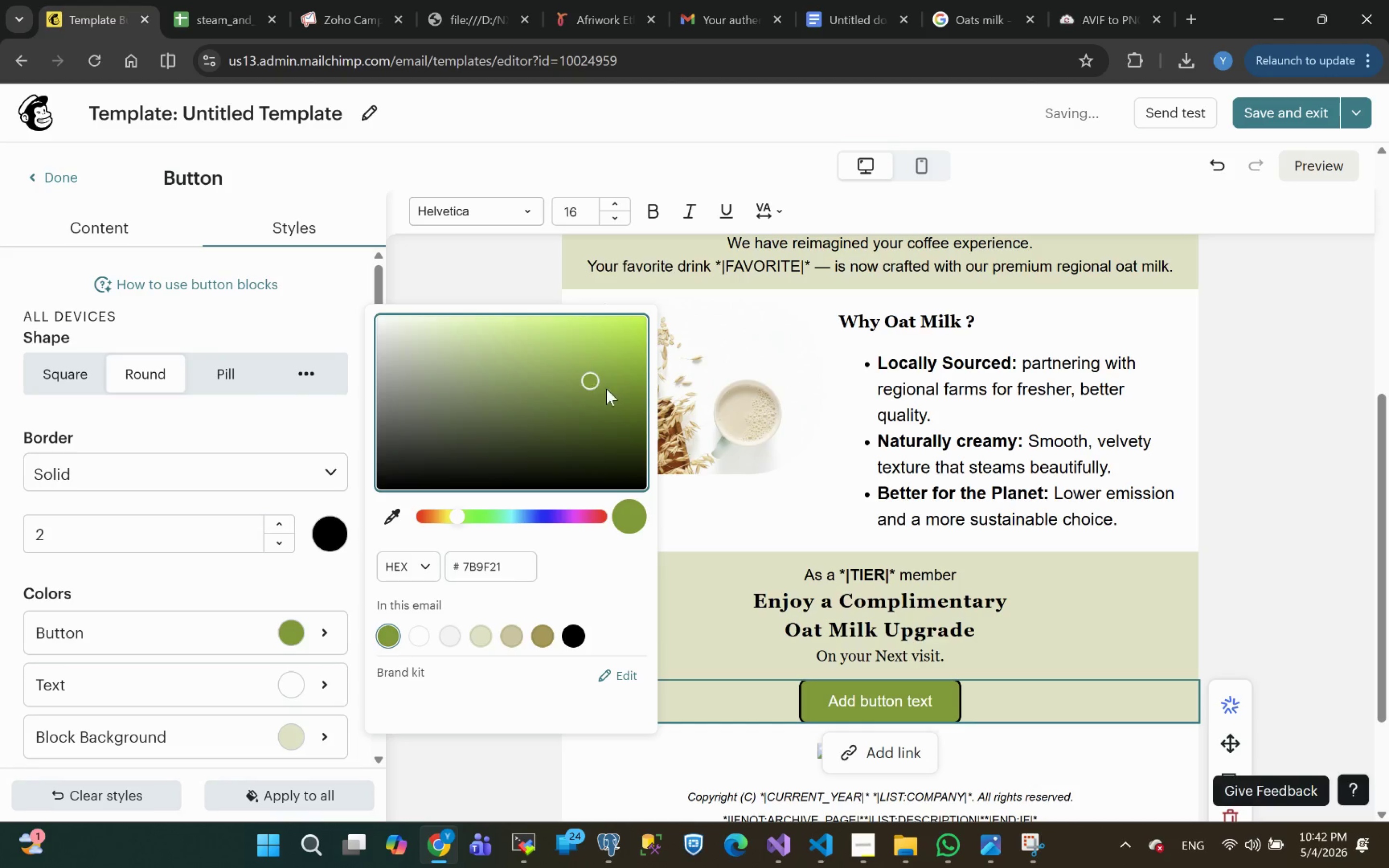 
left_click([620, 399])
 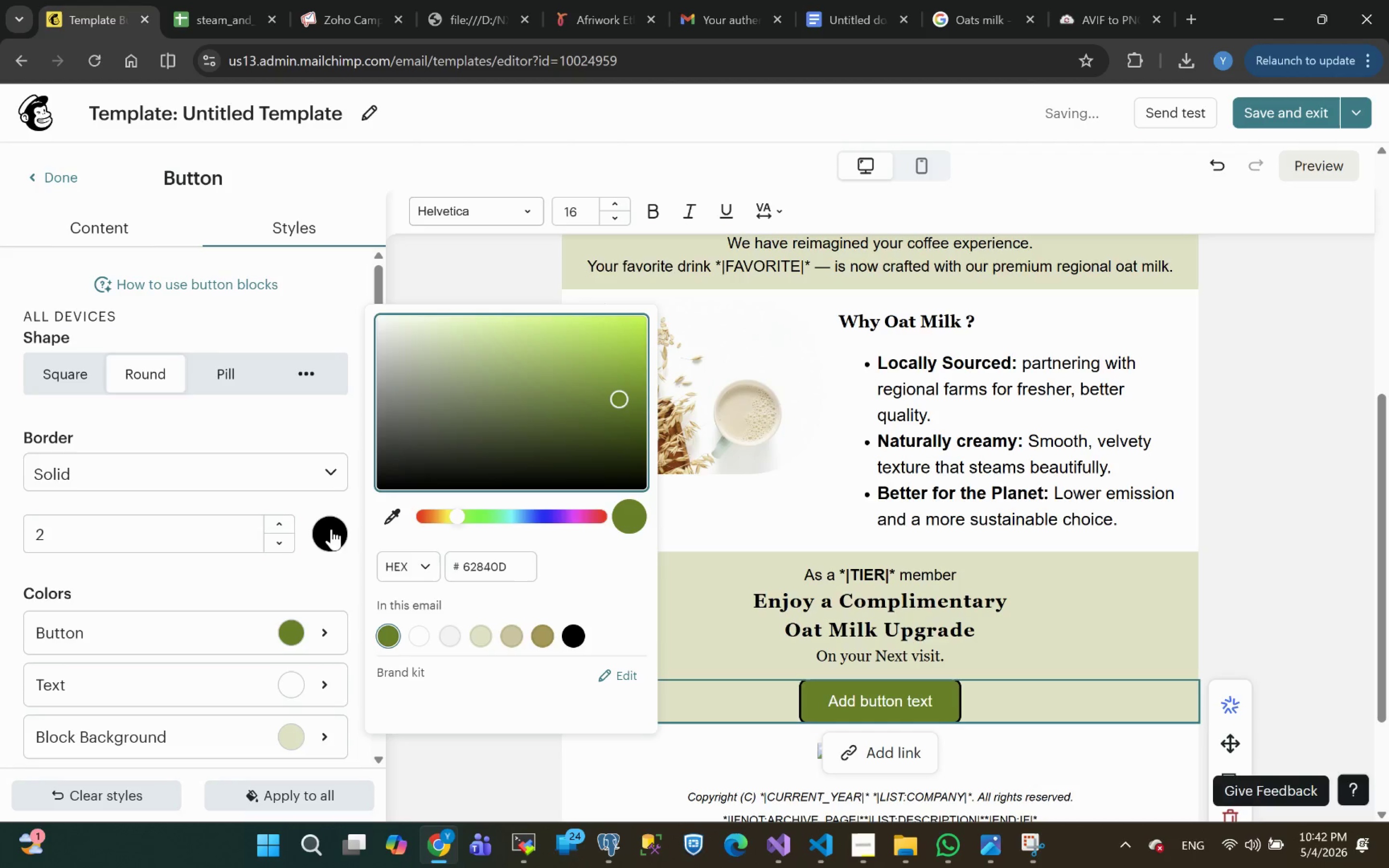 
wait(5.99)
 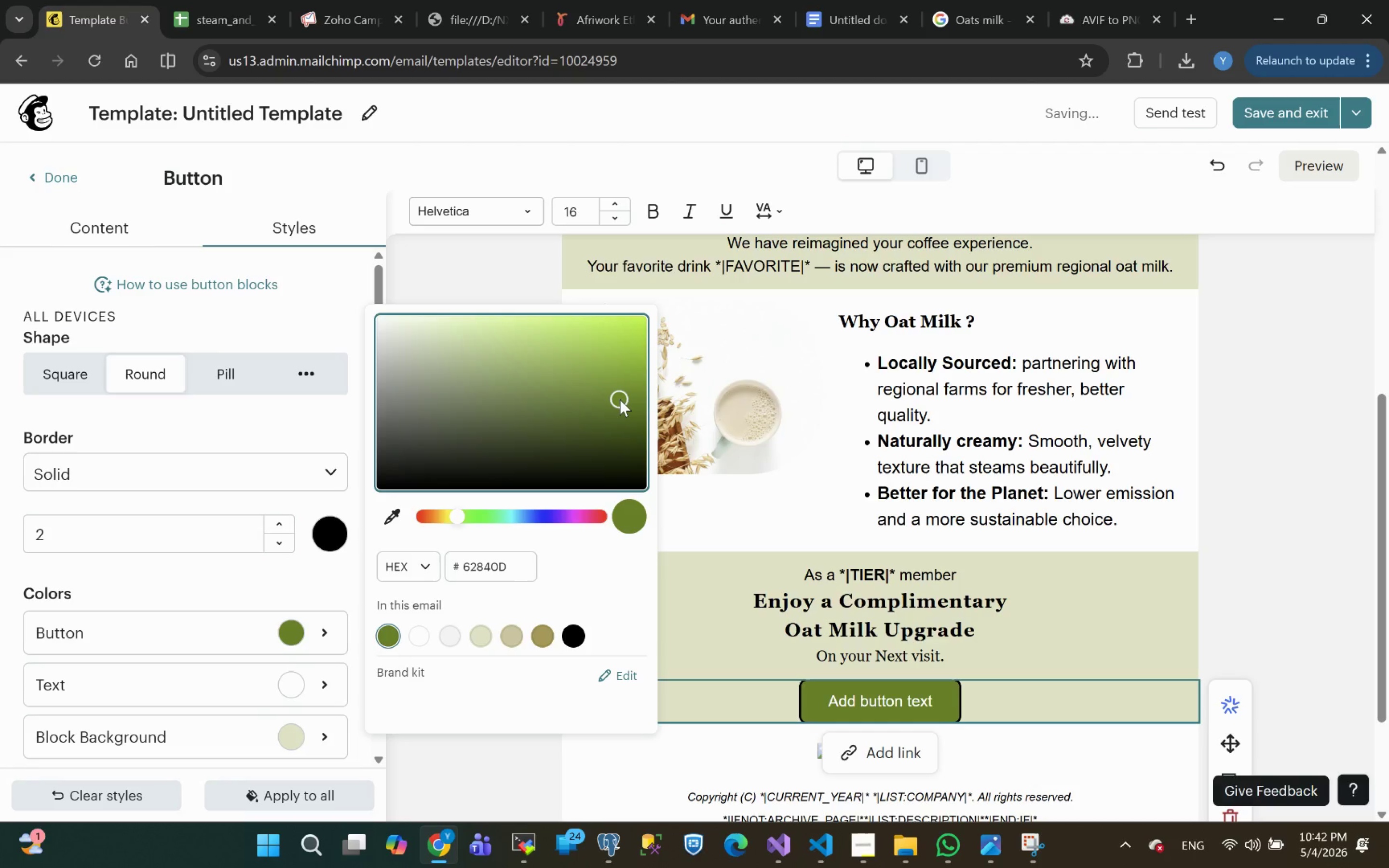 
left_click([332, 530])
 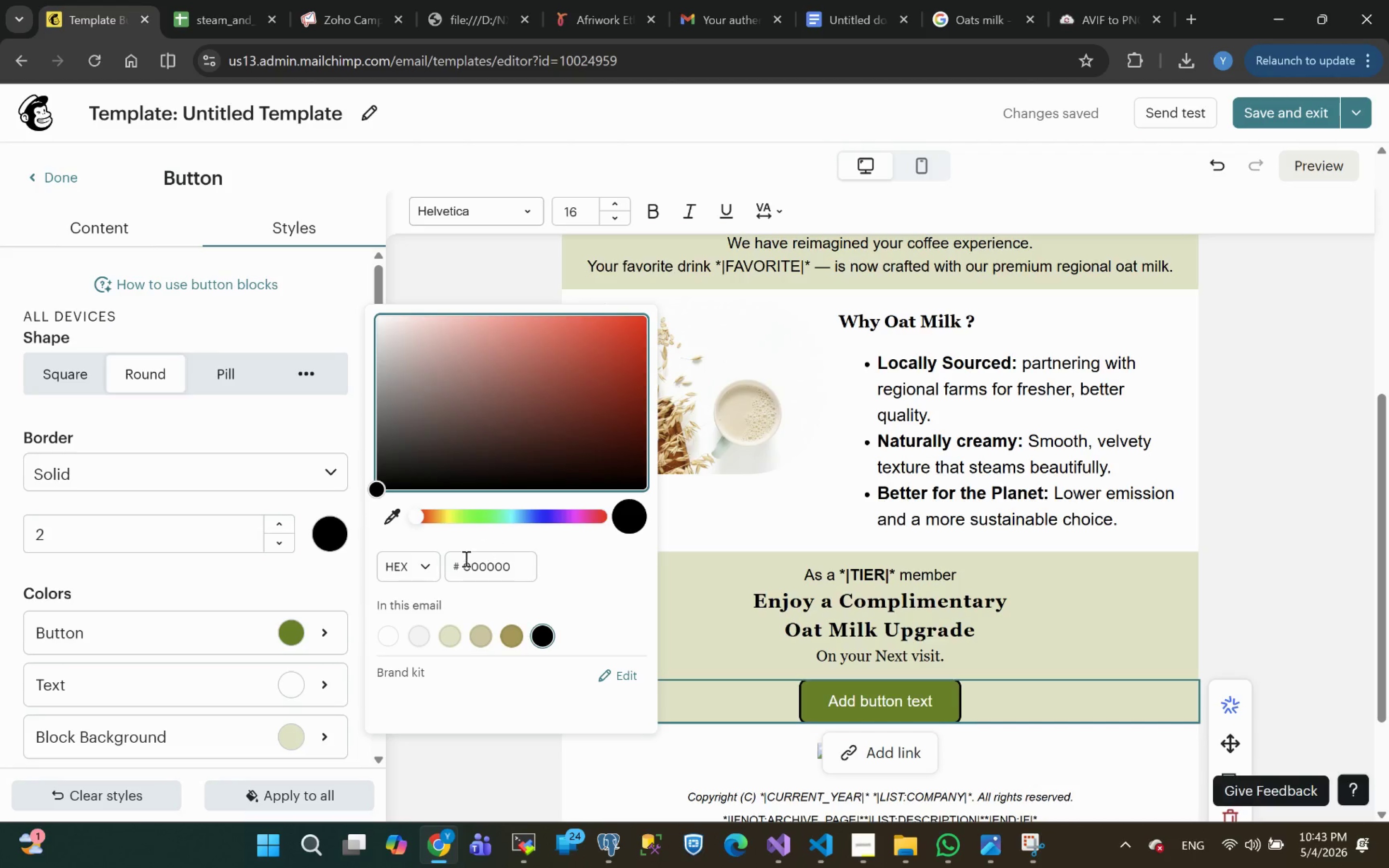 
left_click([395, 637])
 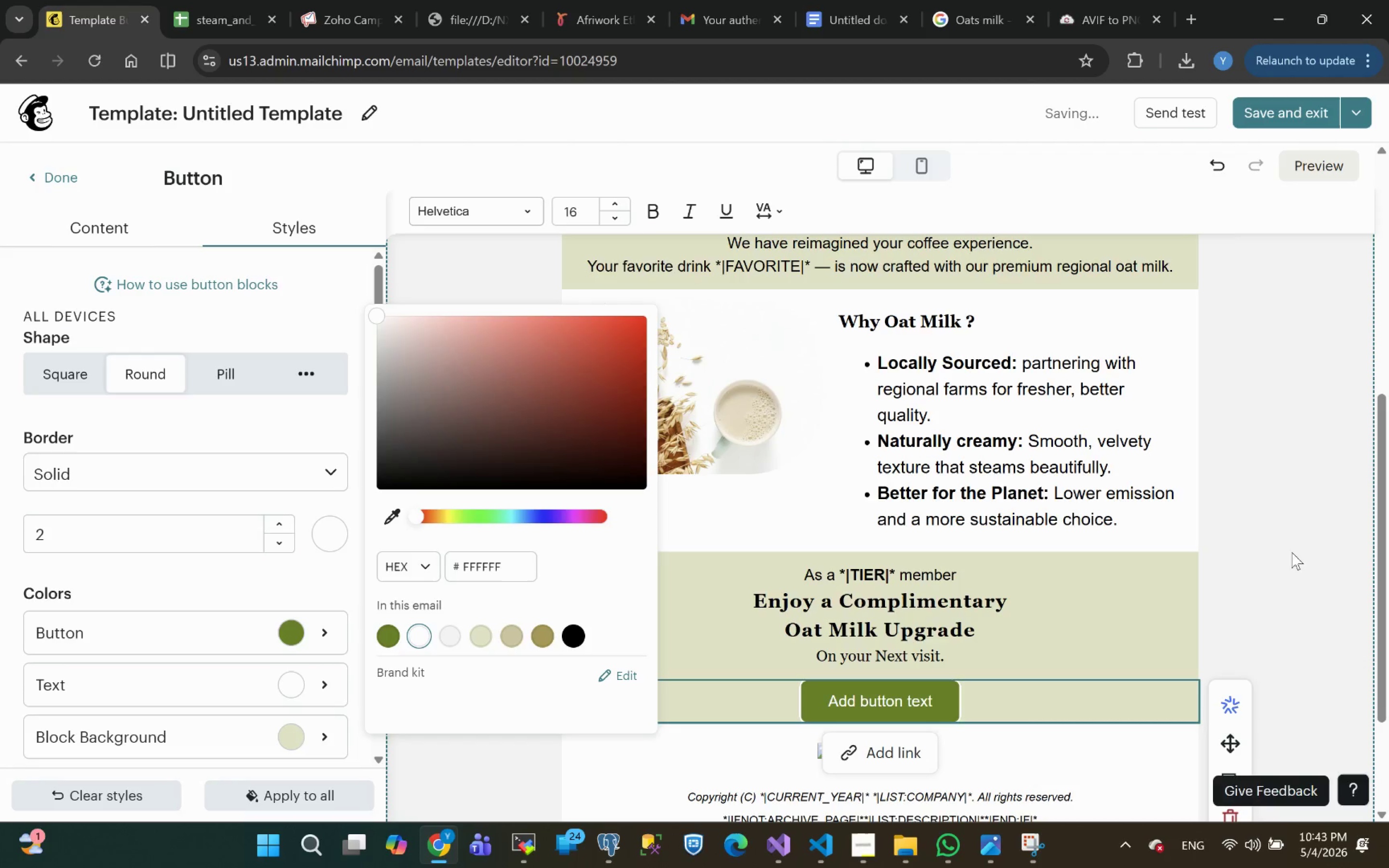 
left_click([1305, 572])
 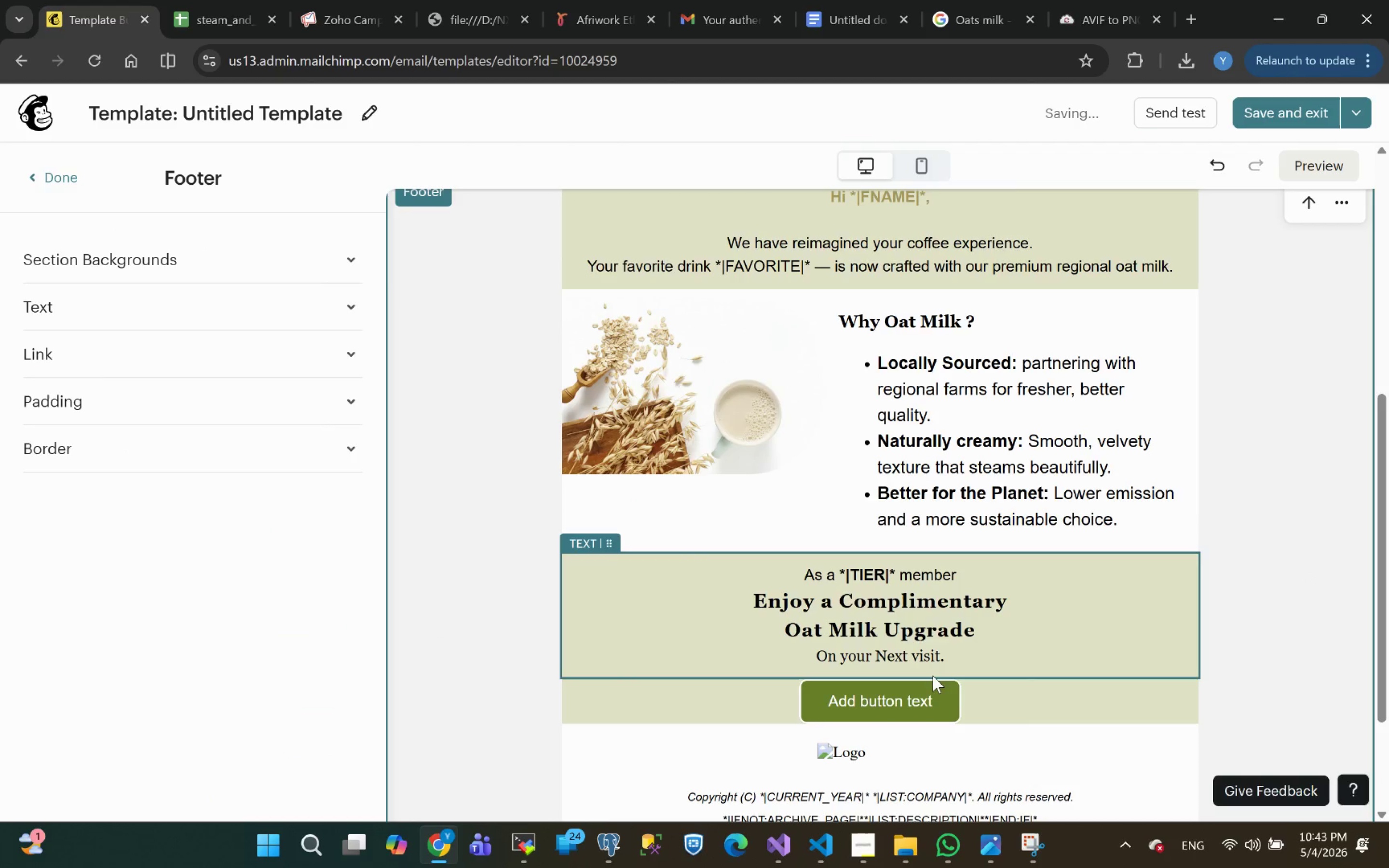 
wait(5.89)
 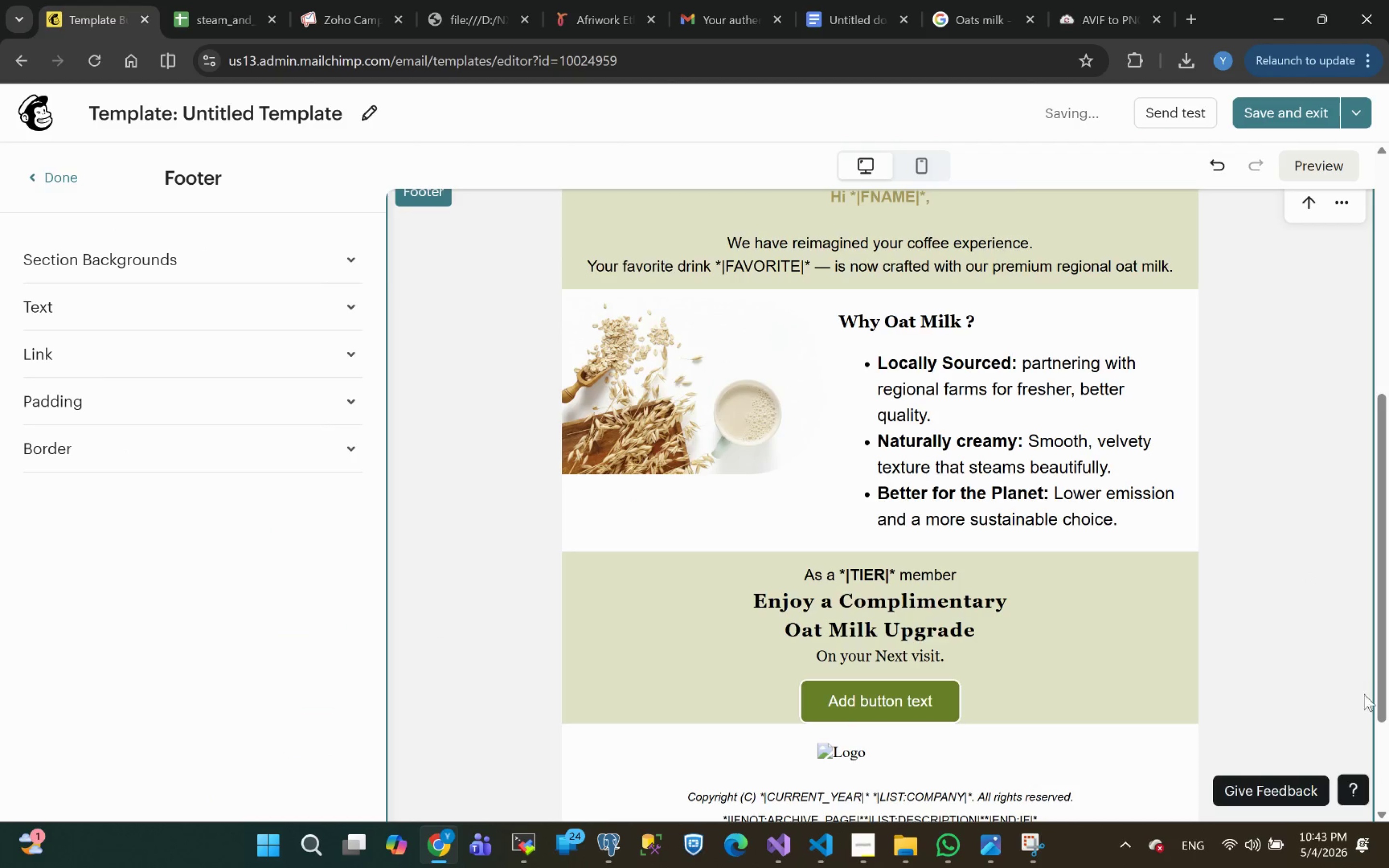 
double_click([887, 702])
 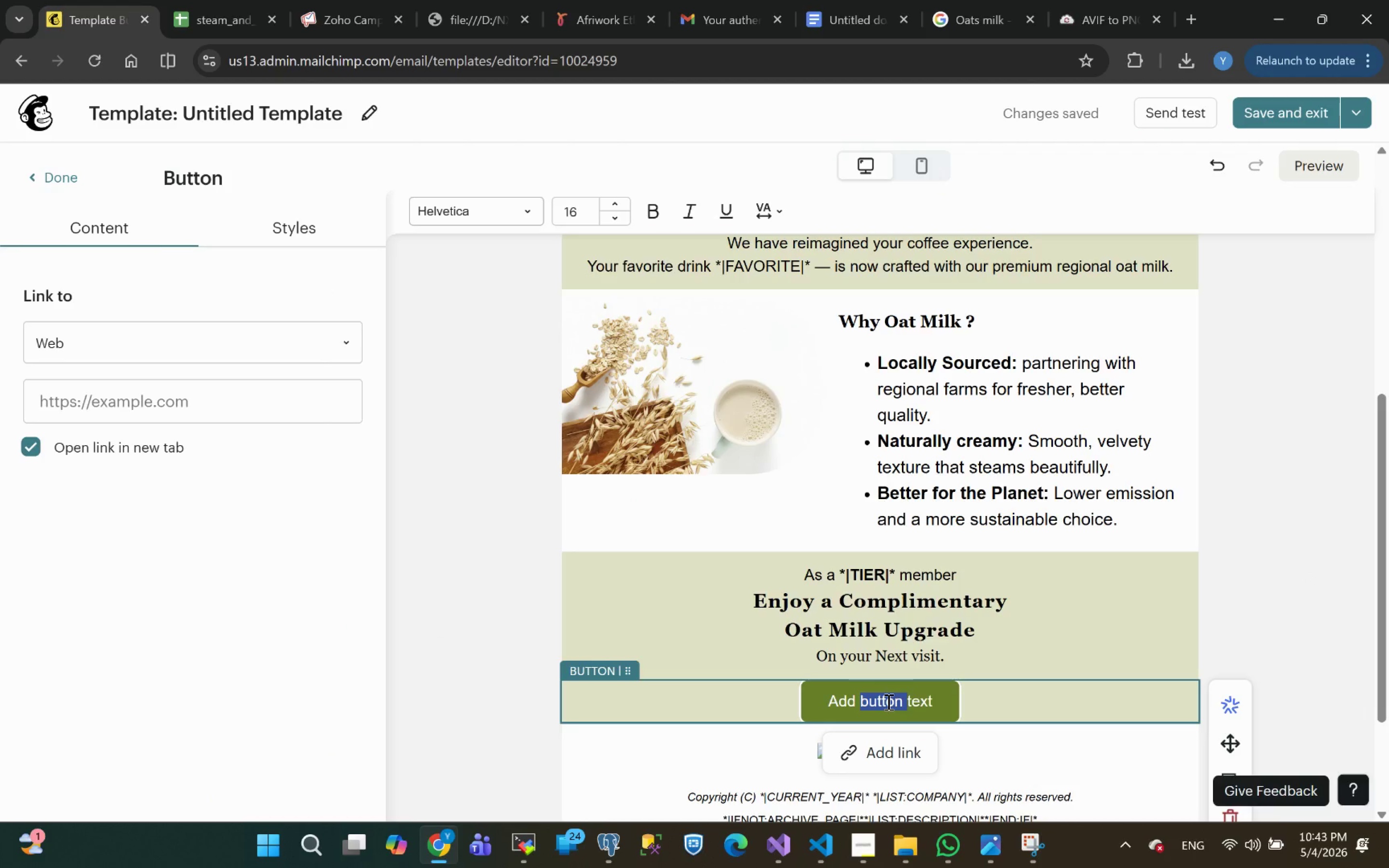 
wait(17.19)
 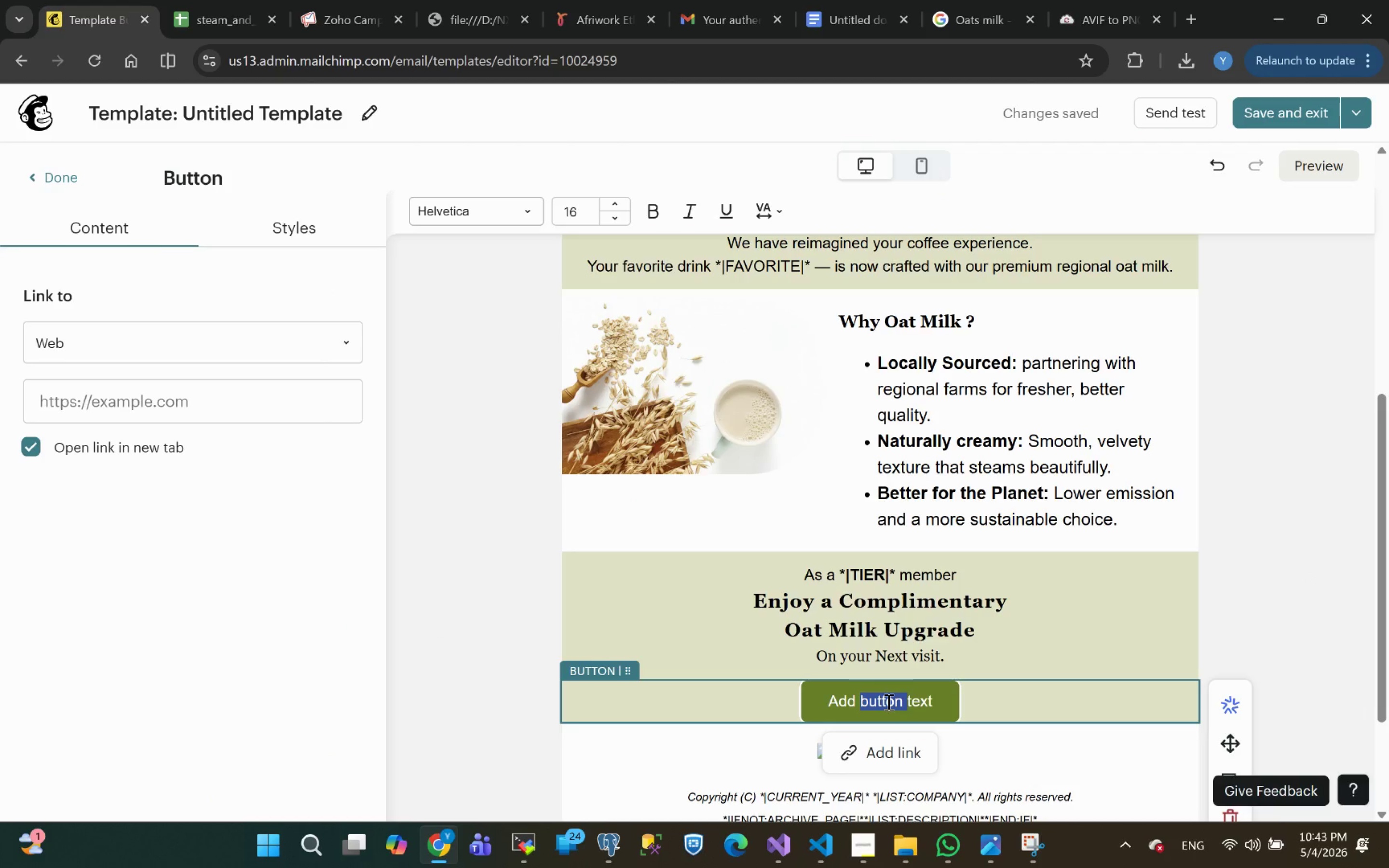 
key(Control+A)
 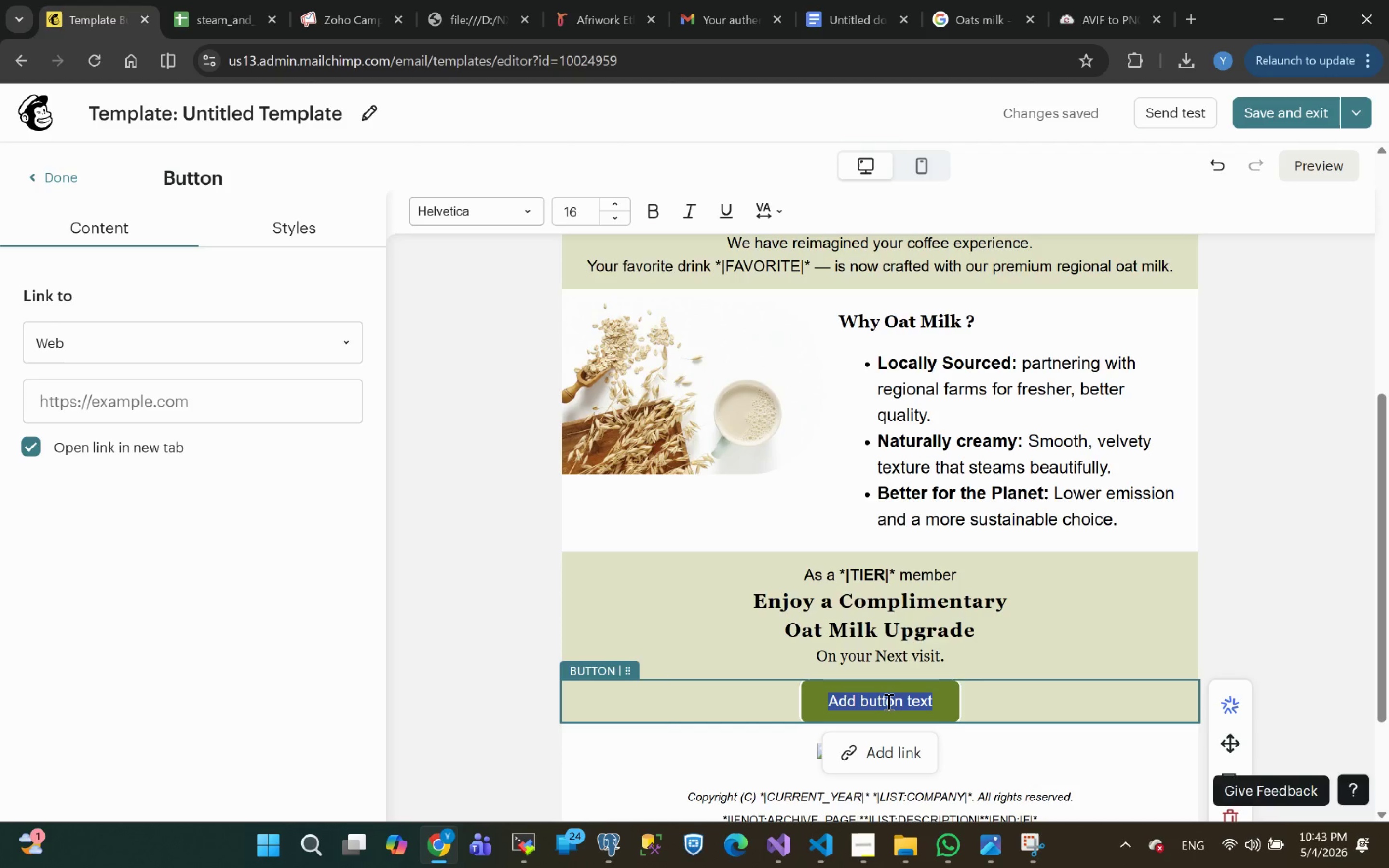 
key(CapsLock)
 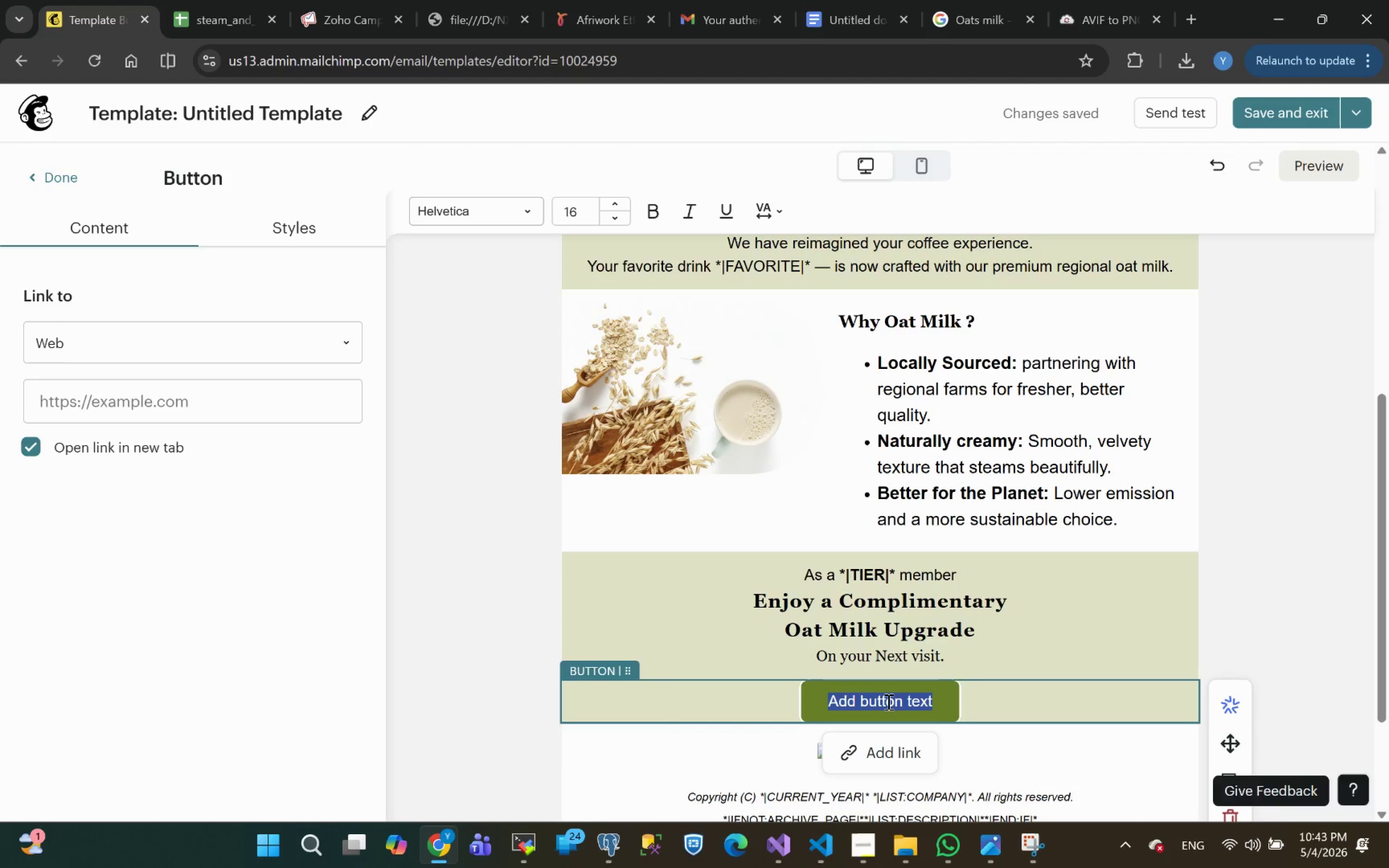 
key(Alt+Tab)
 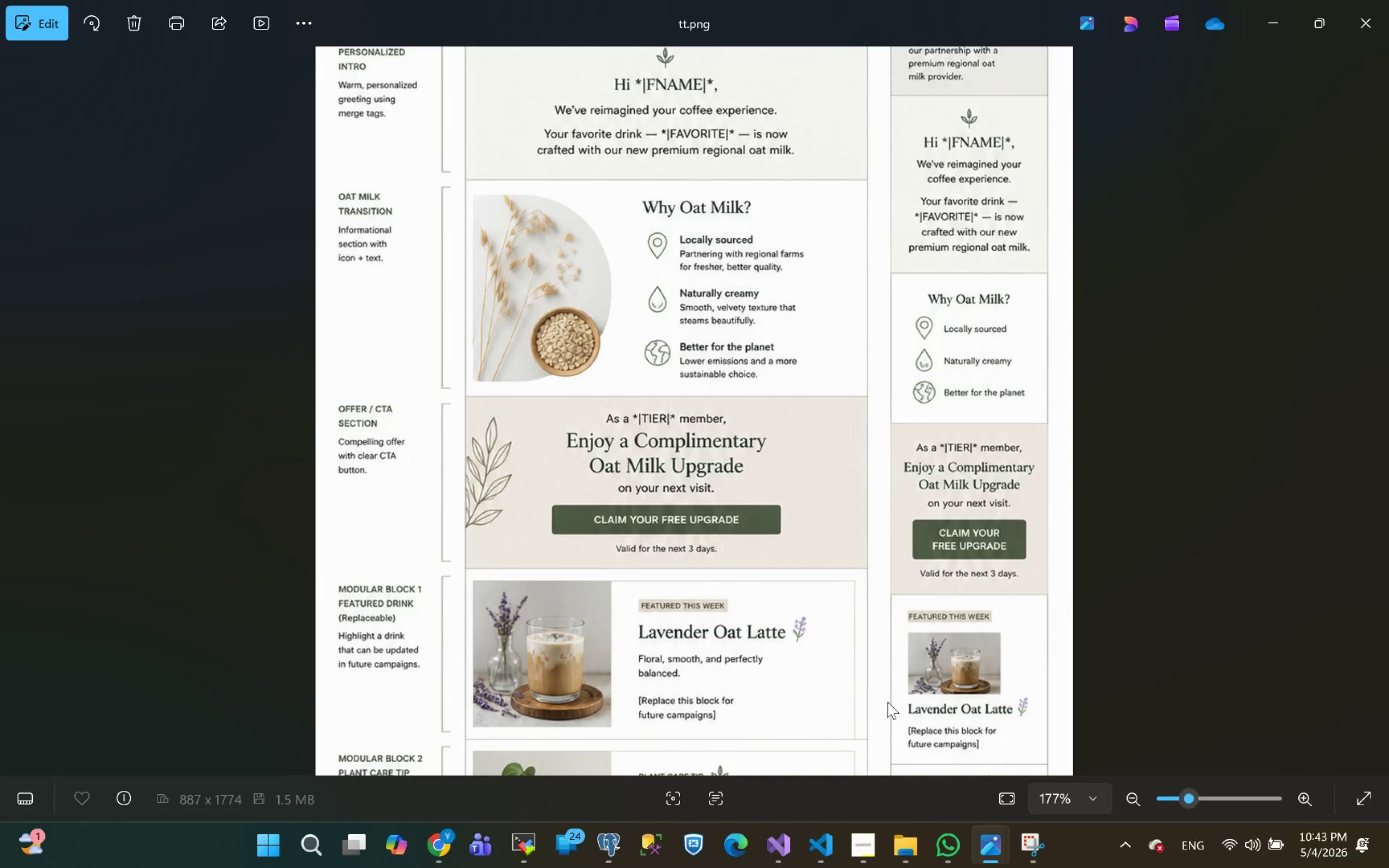 
wait(9.97)
 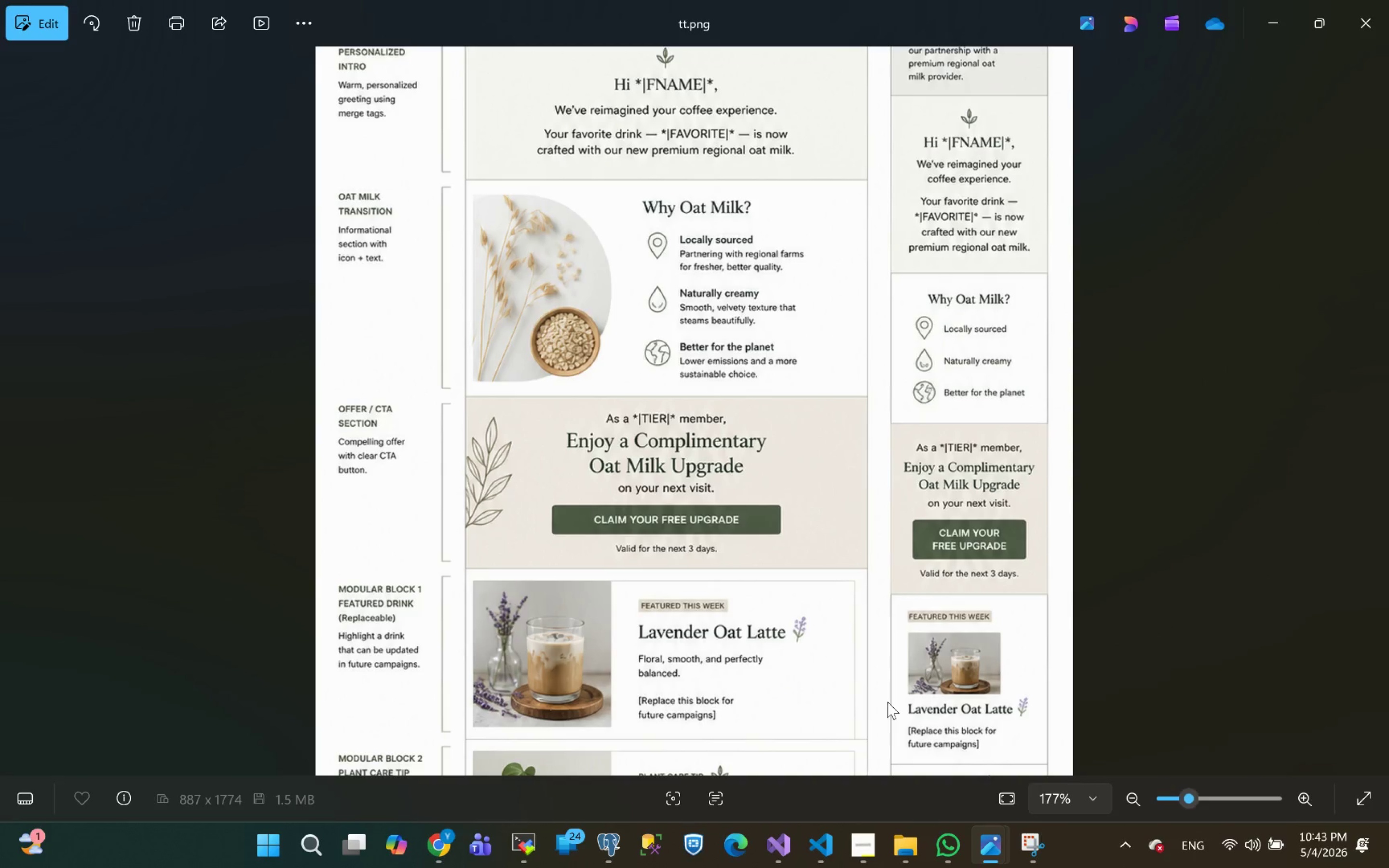 
key(Alt+Tab)
 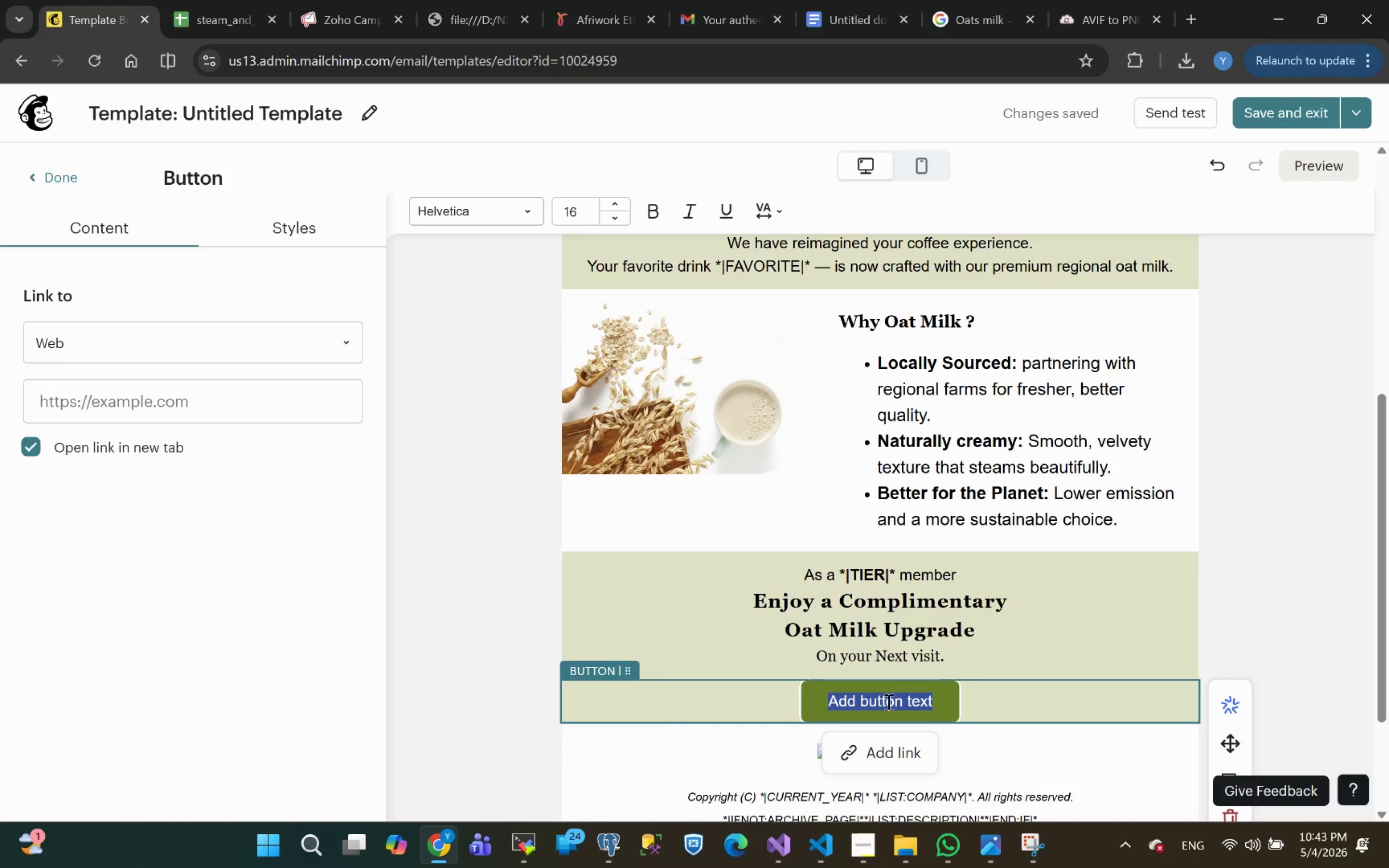 
key(Shift+C)
 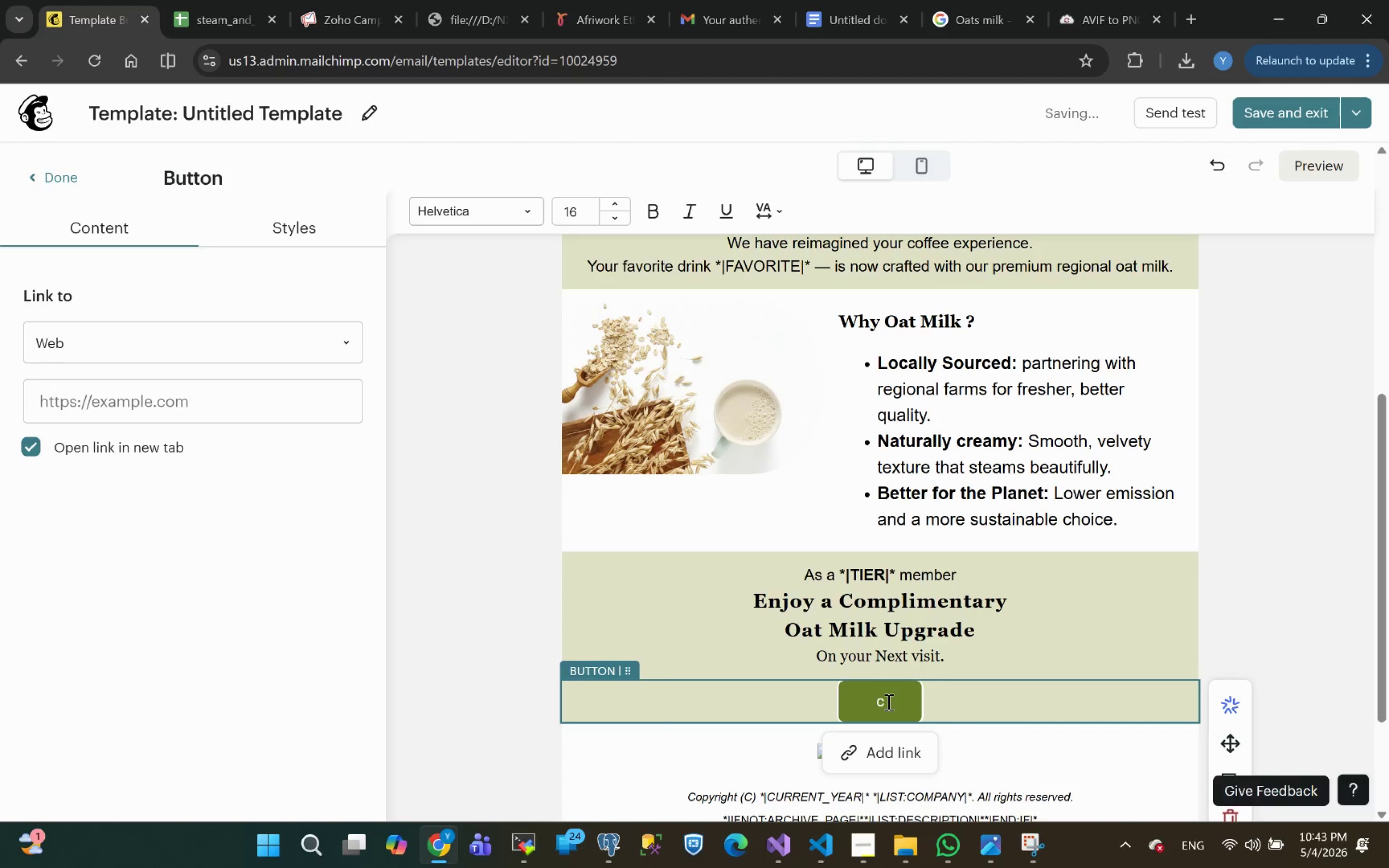 
key(Backspace)
 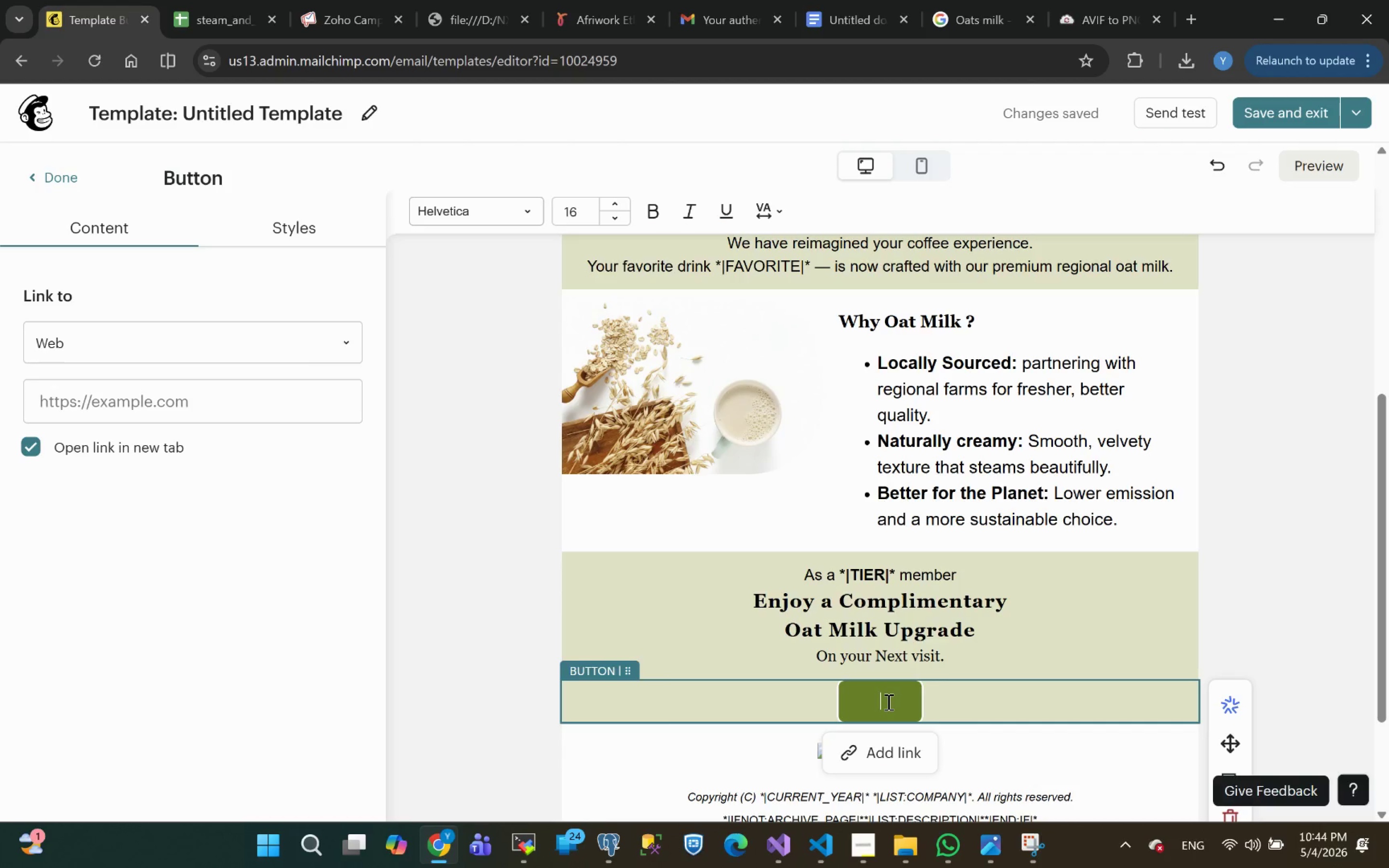 
wait(43.25)
 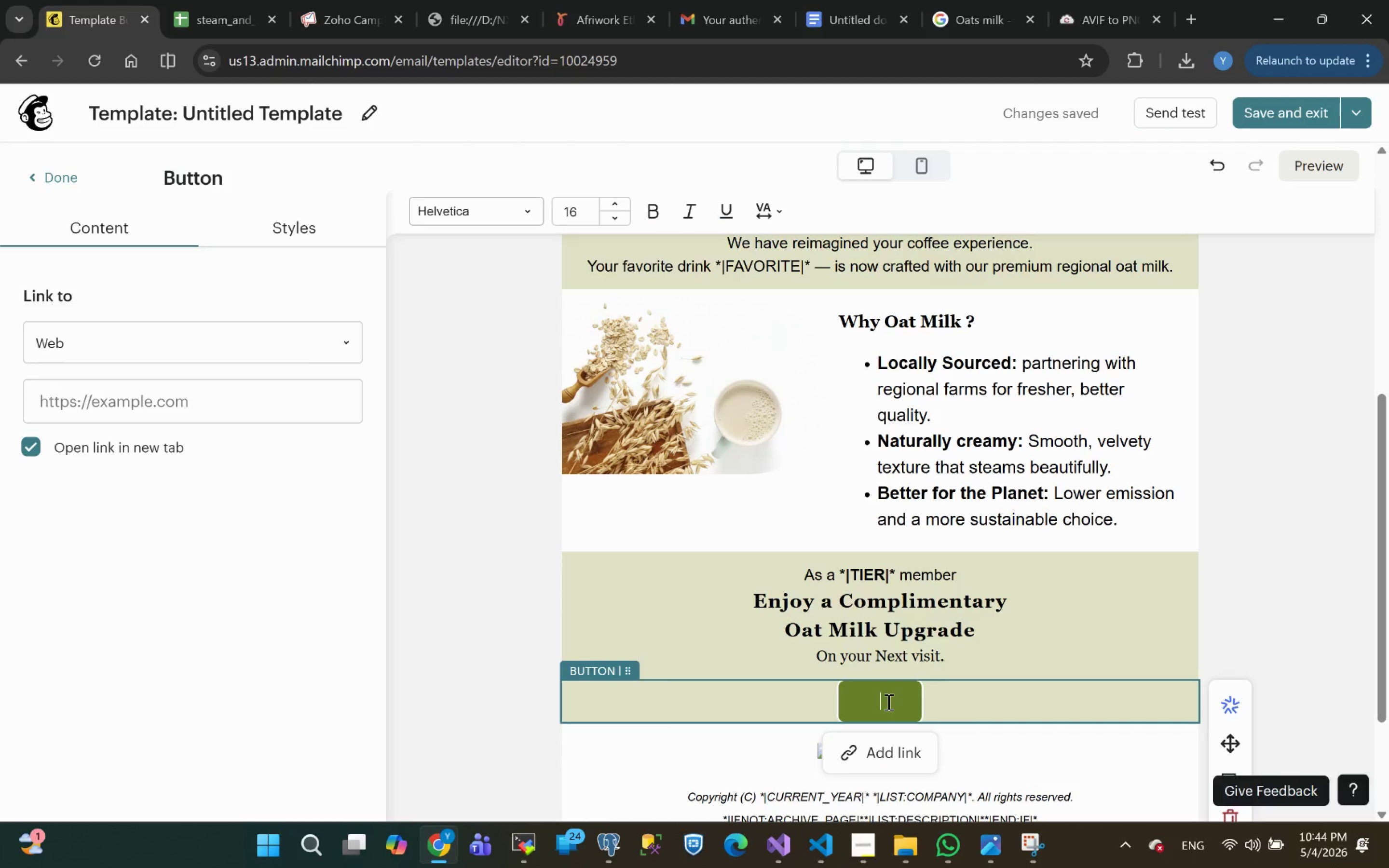 
type(CAIM )
 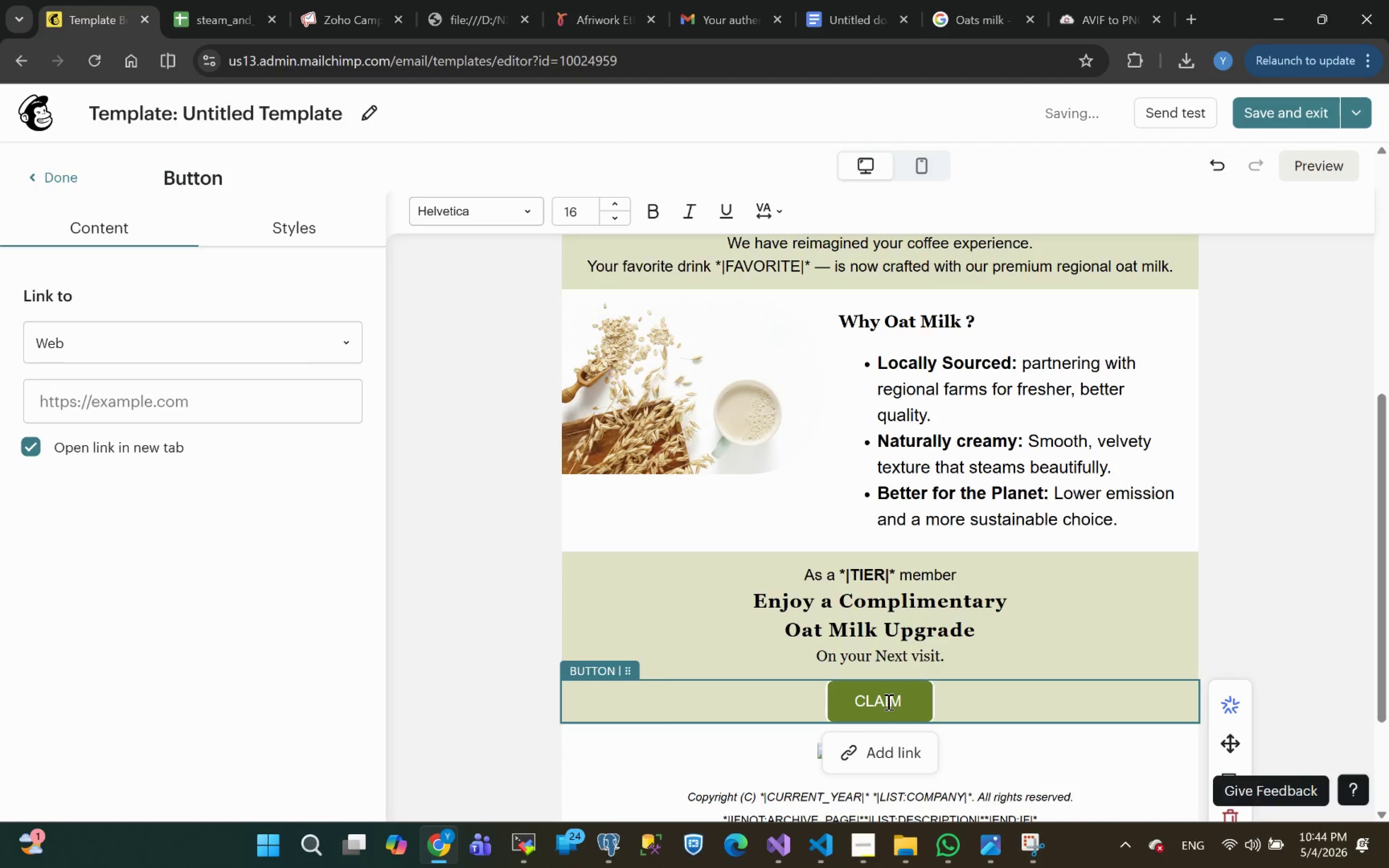 
hold_key(key=L, duration=0.34)
 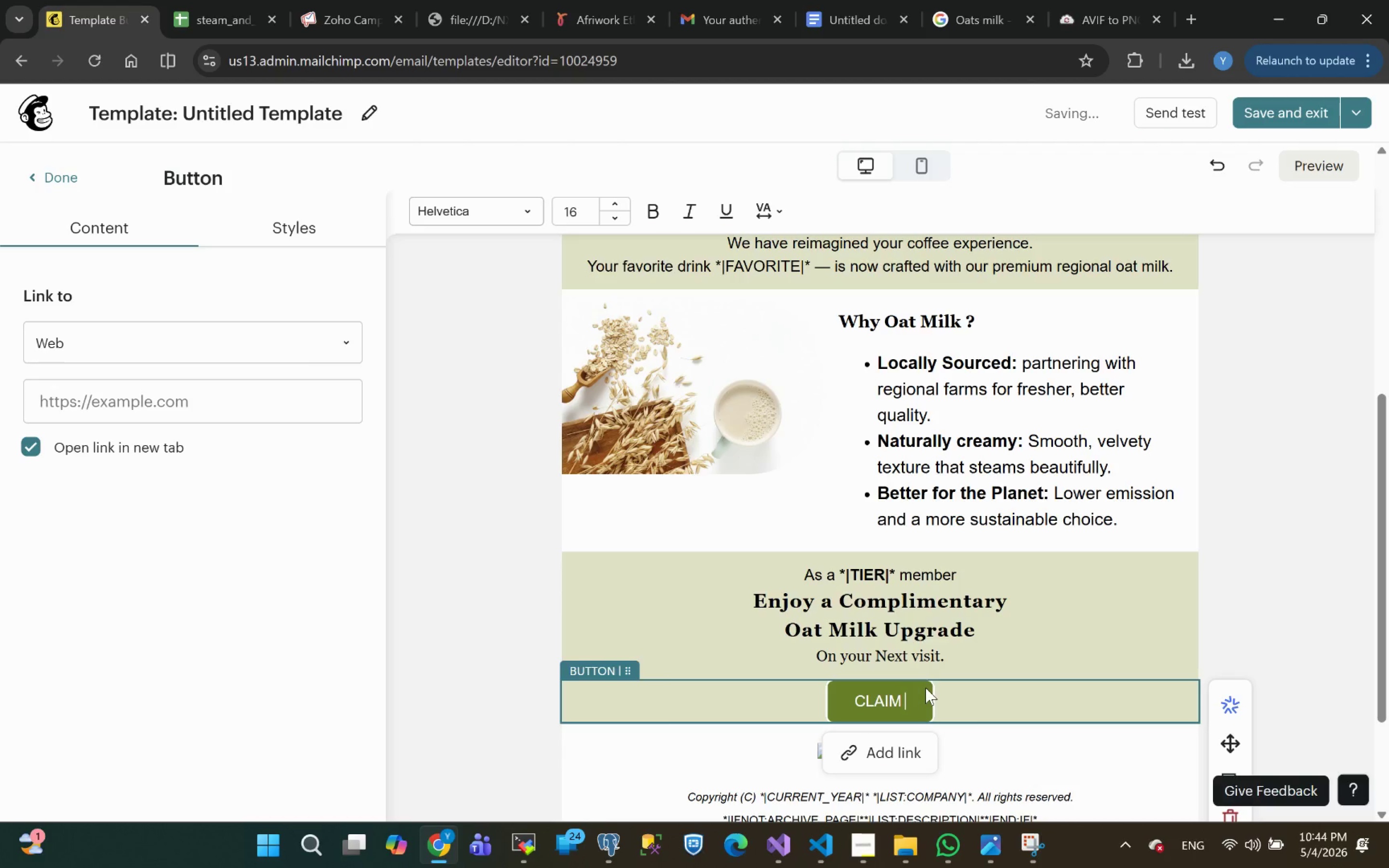 
type(YOUR FREE UPGRADE)
 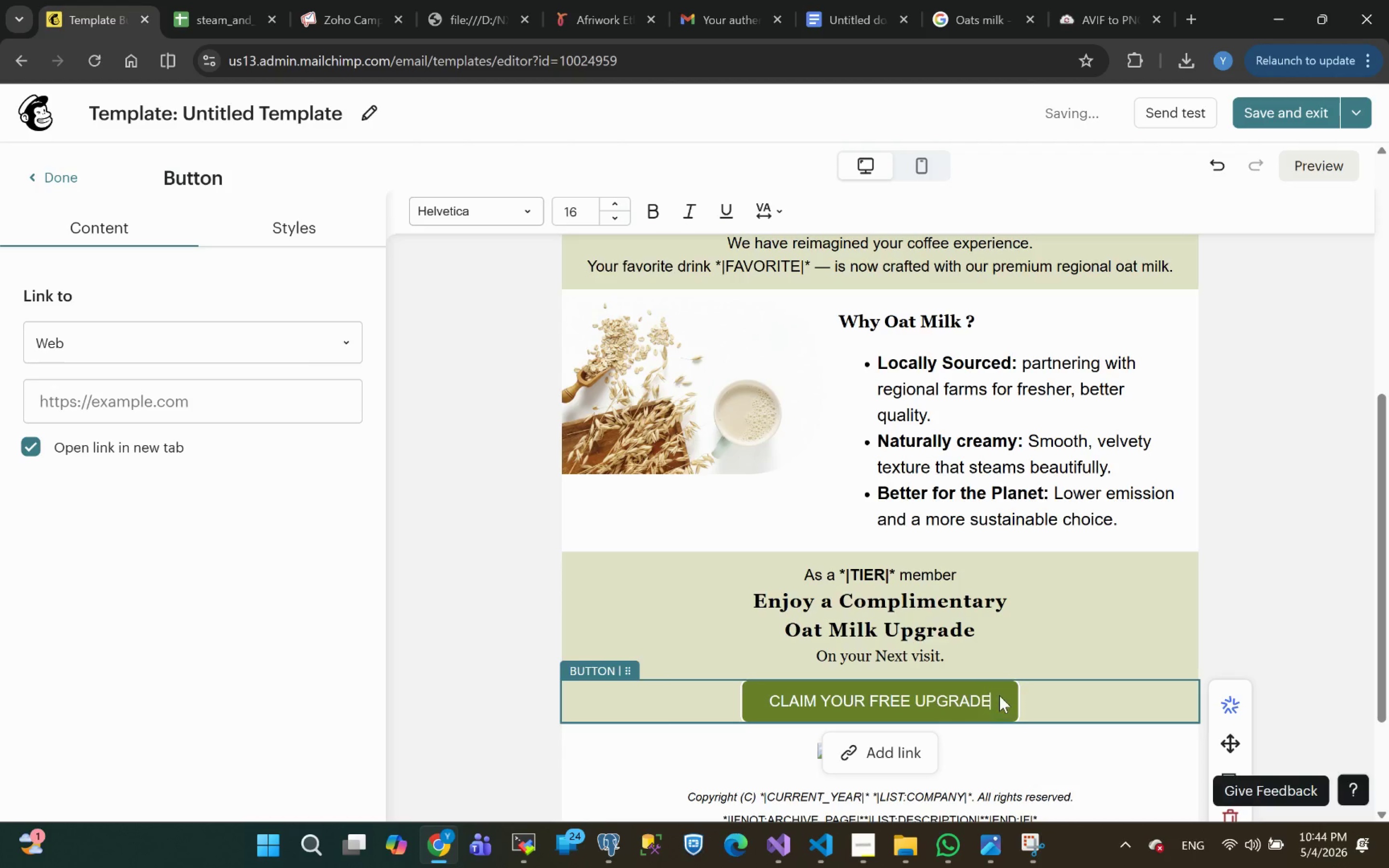 
key(Control+A)
 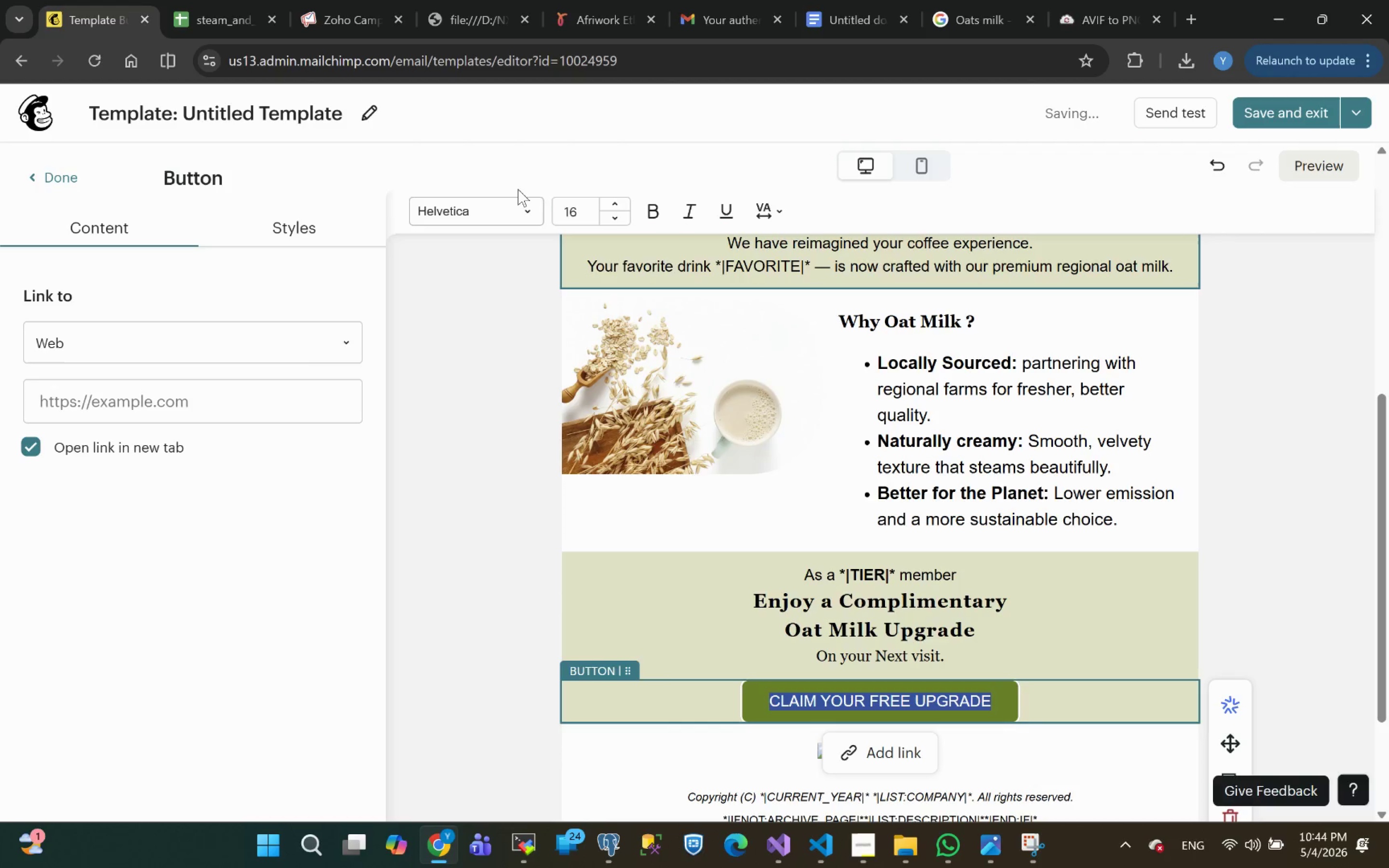 
left_click([646, 214])
 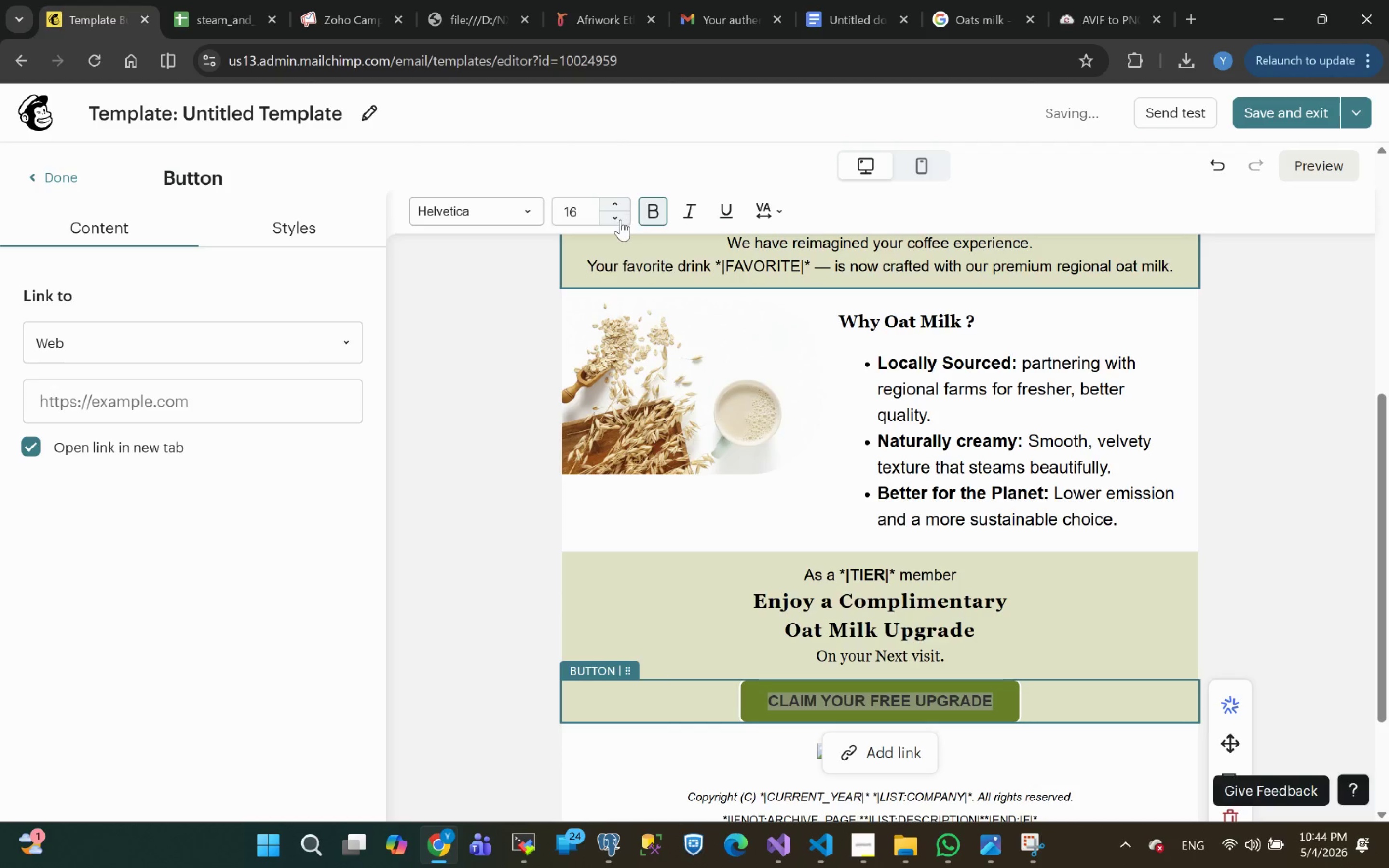 
left_click([620, 220])
 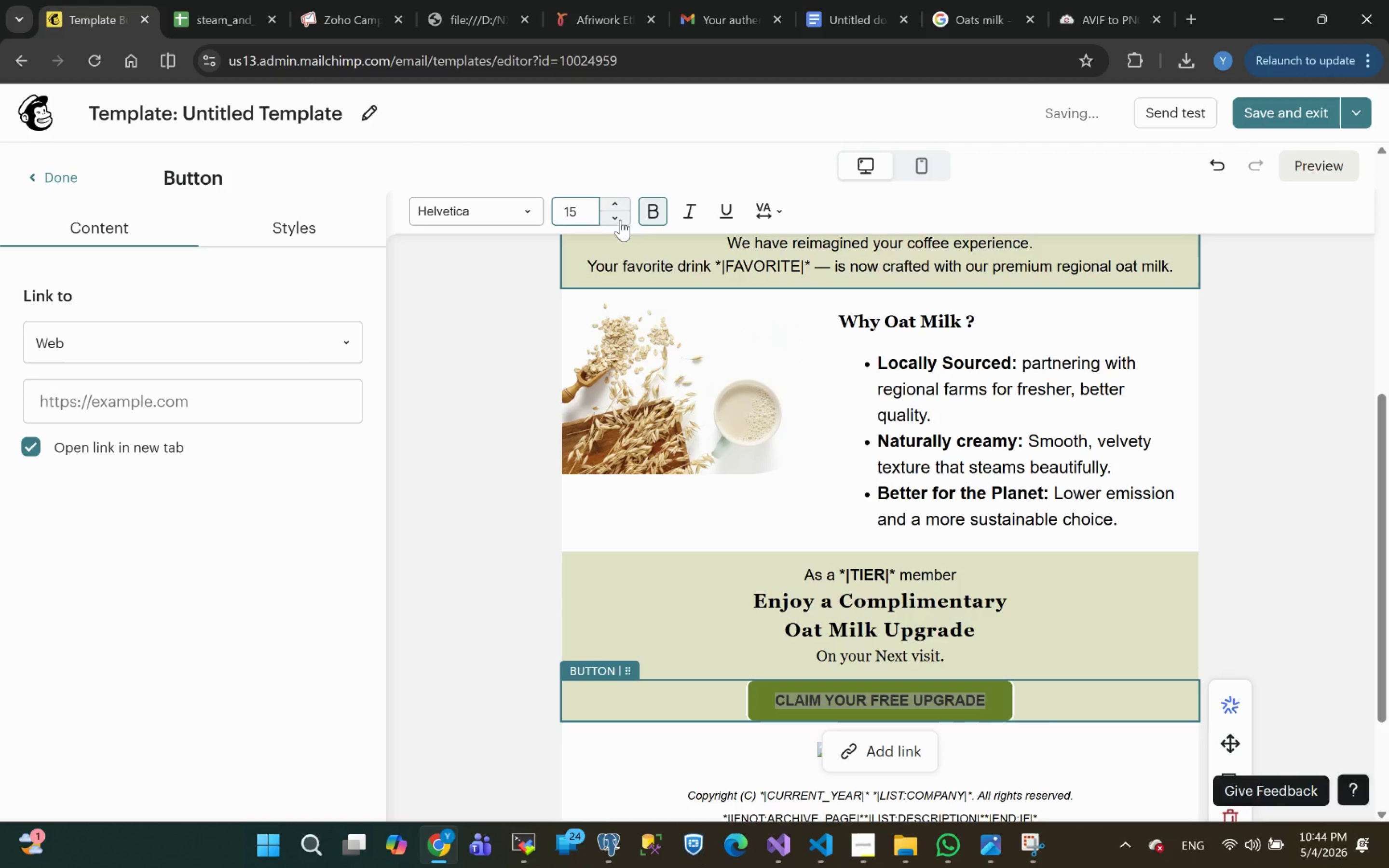 
left_click([620, 220])
 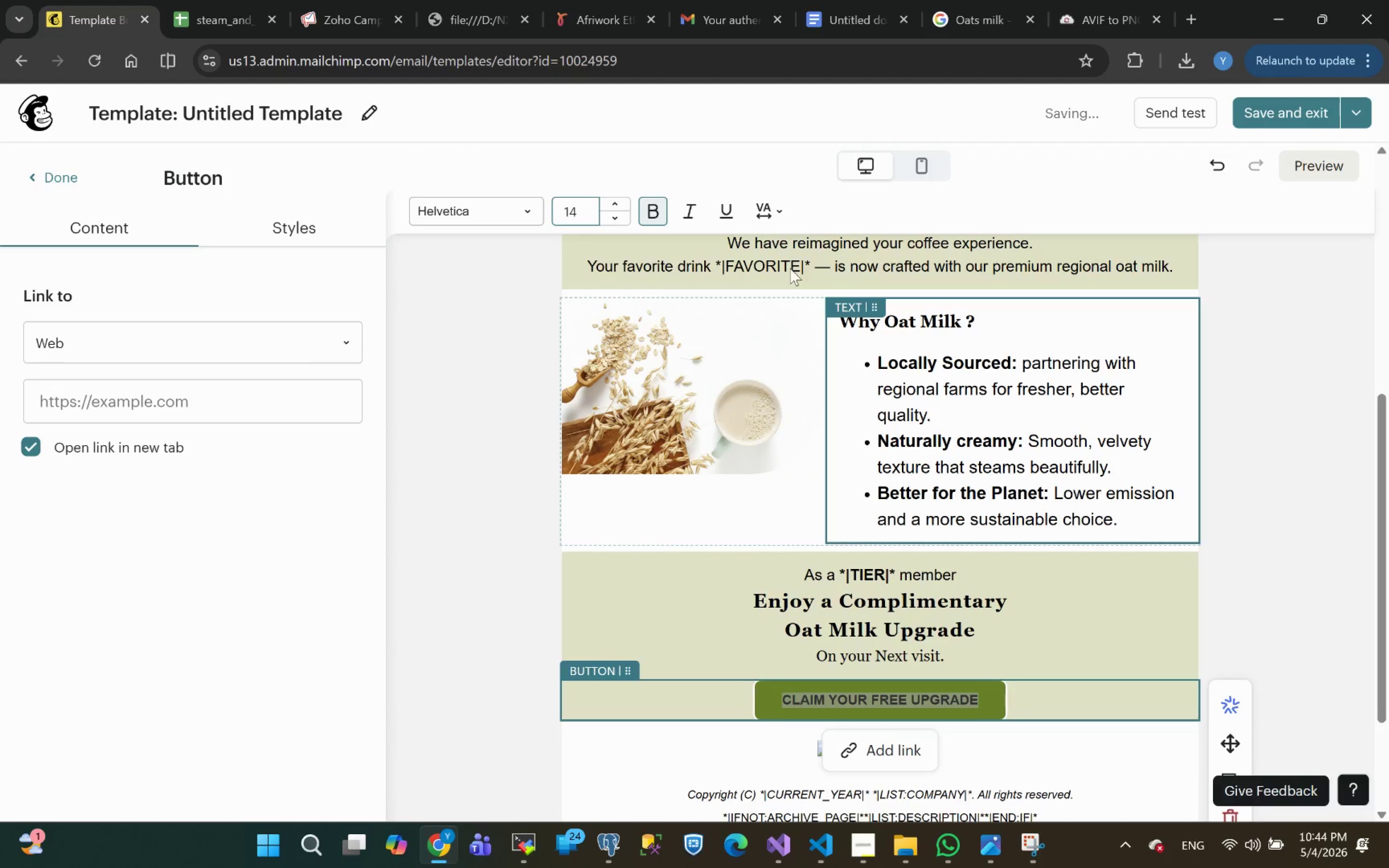 
left_click([1295, 657])
 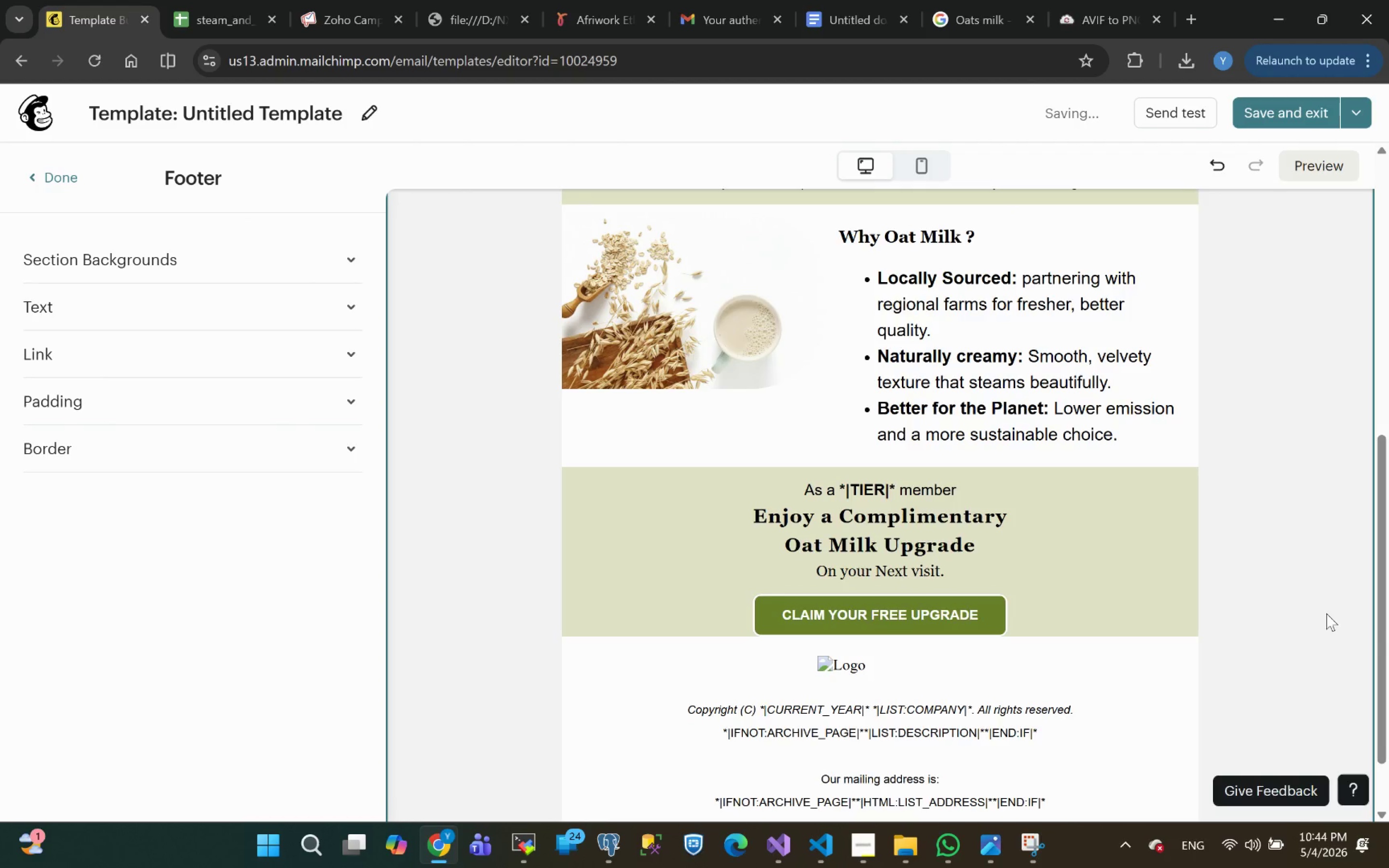 
wait(5.11)
 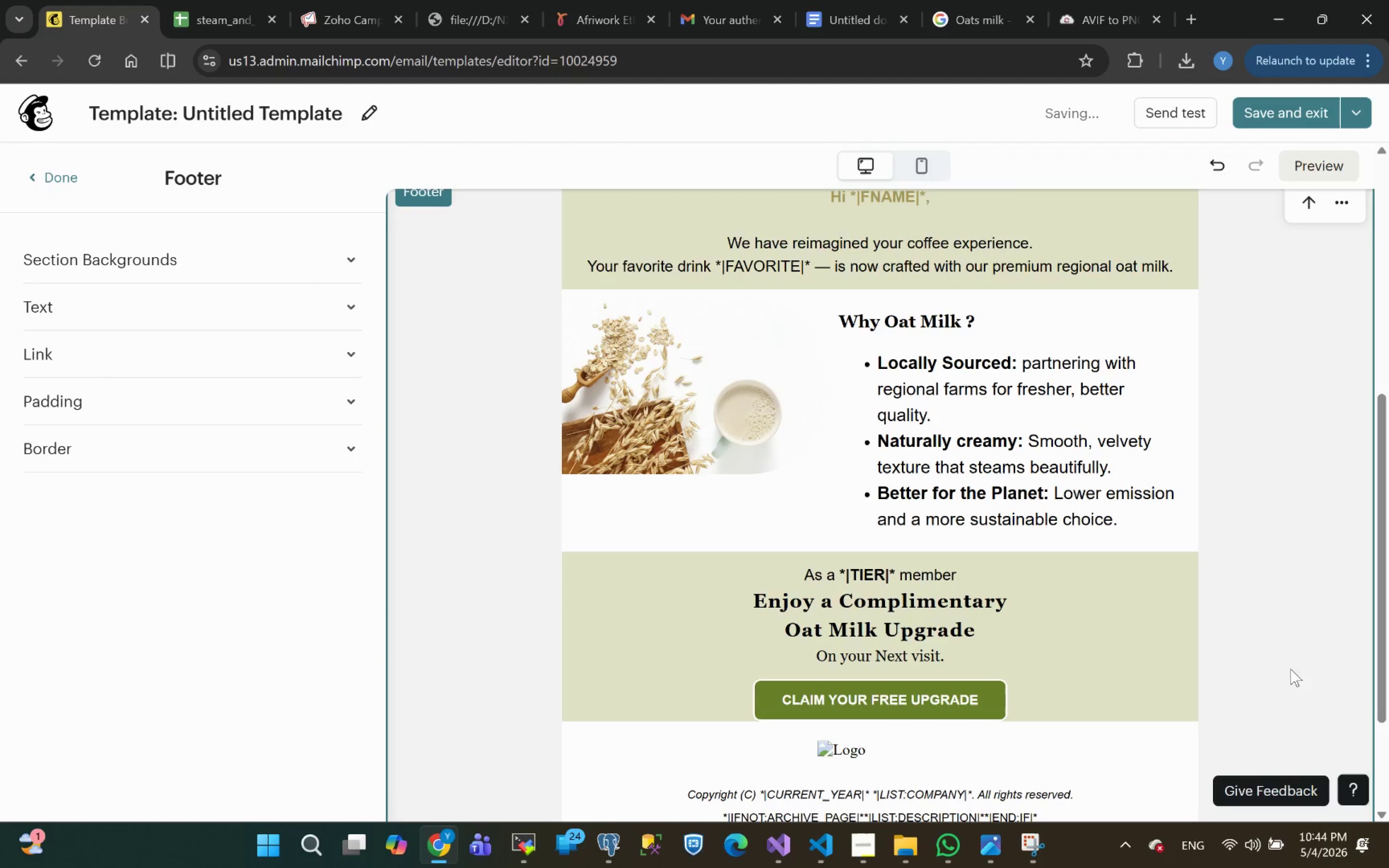 
left_click([978, 614])
 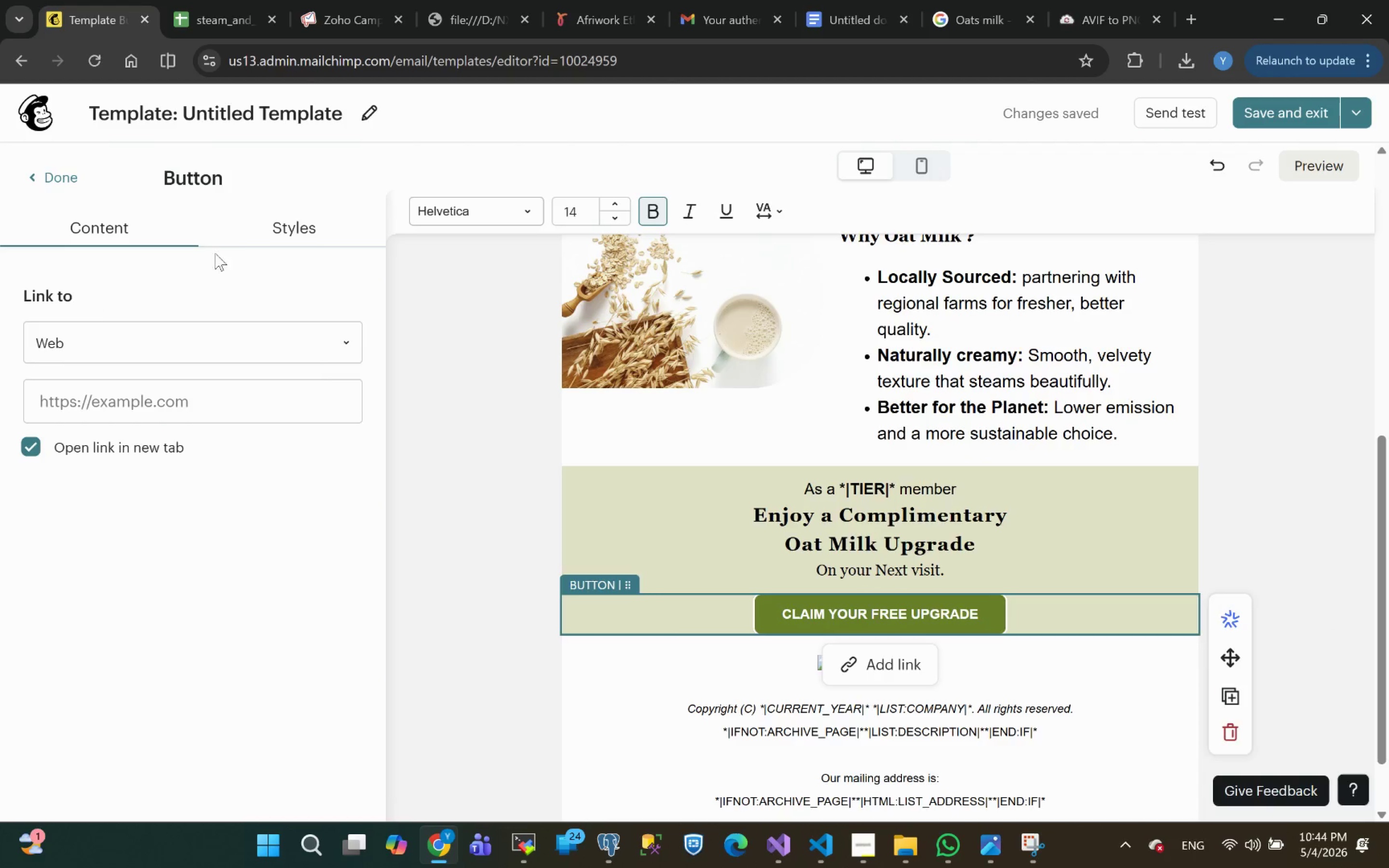 
left_click([301, 226])
 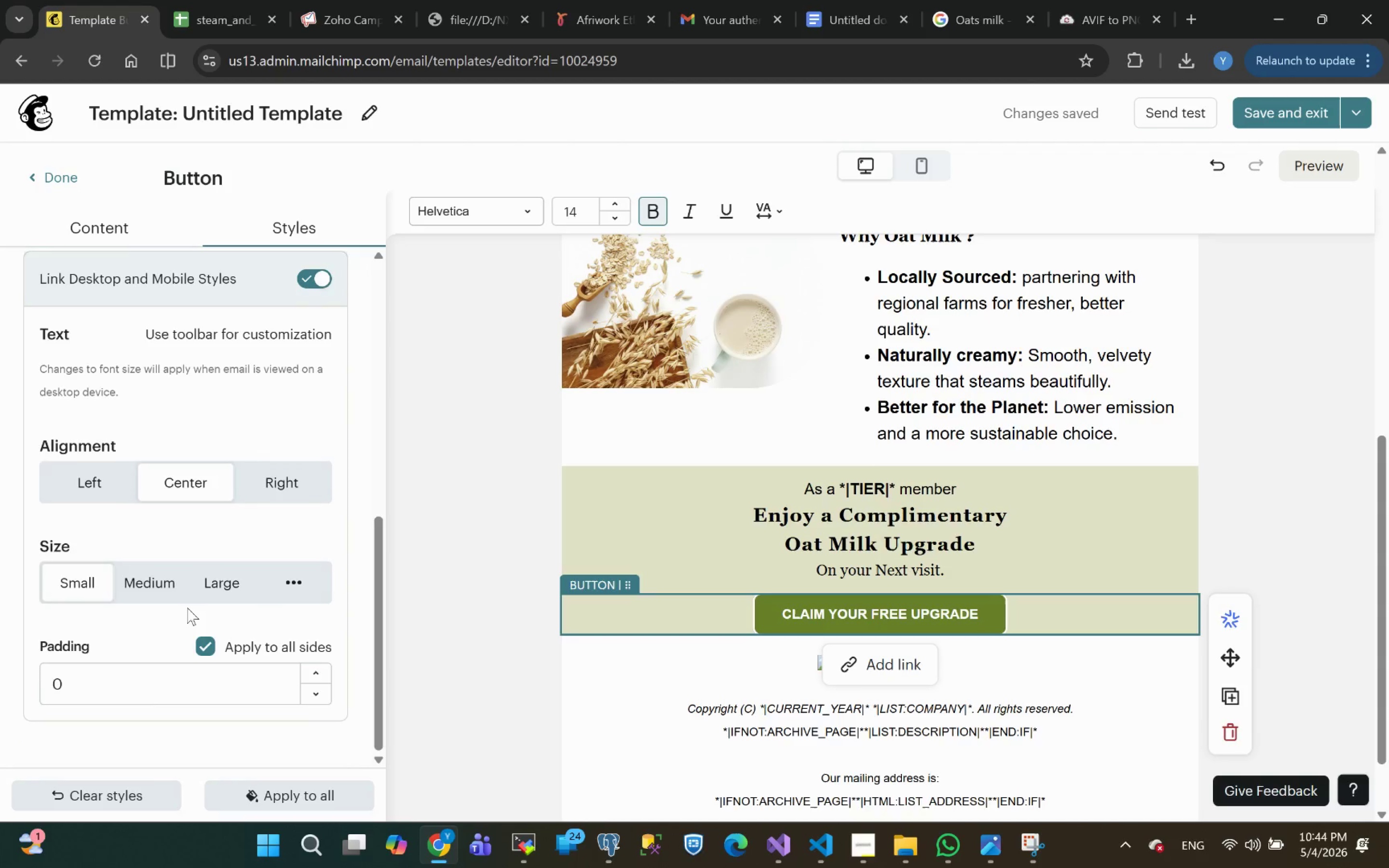 
left_click([205, 637])
 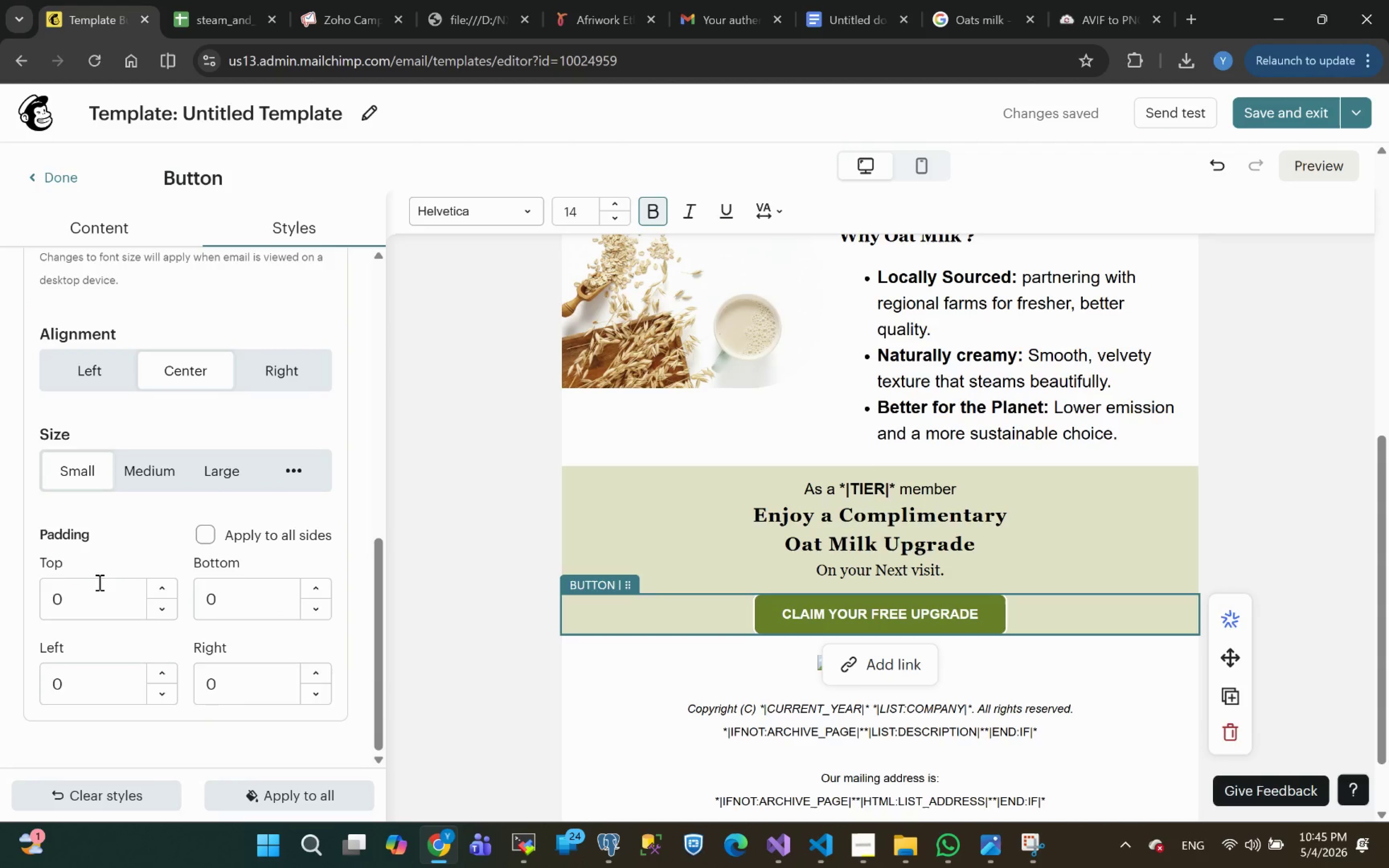 
left_click_drag(start_coordinate=[223, 596], to_coordinate=[180, 597])
 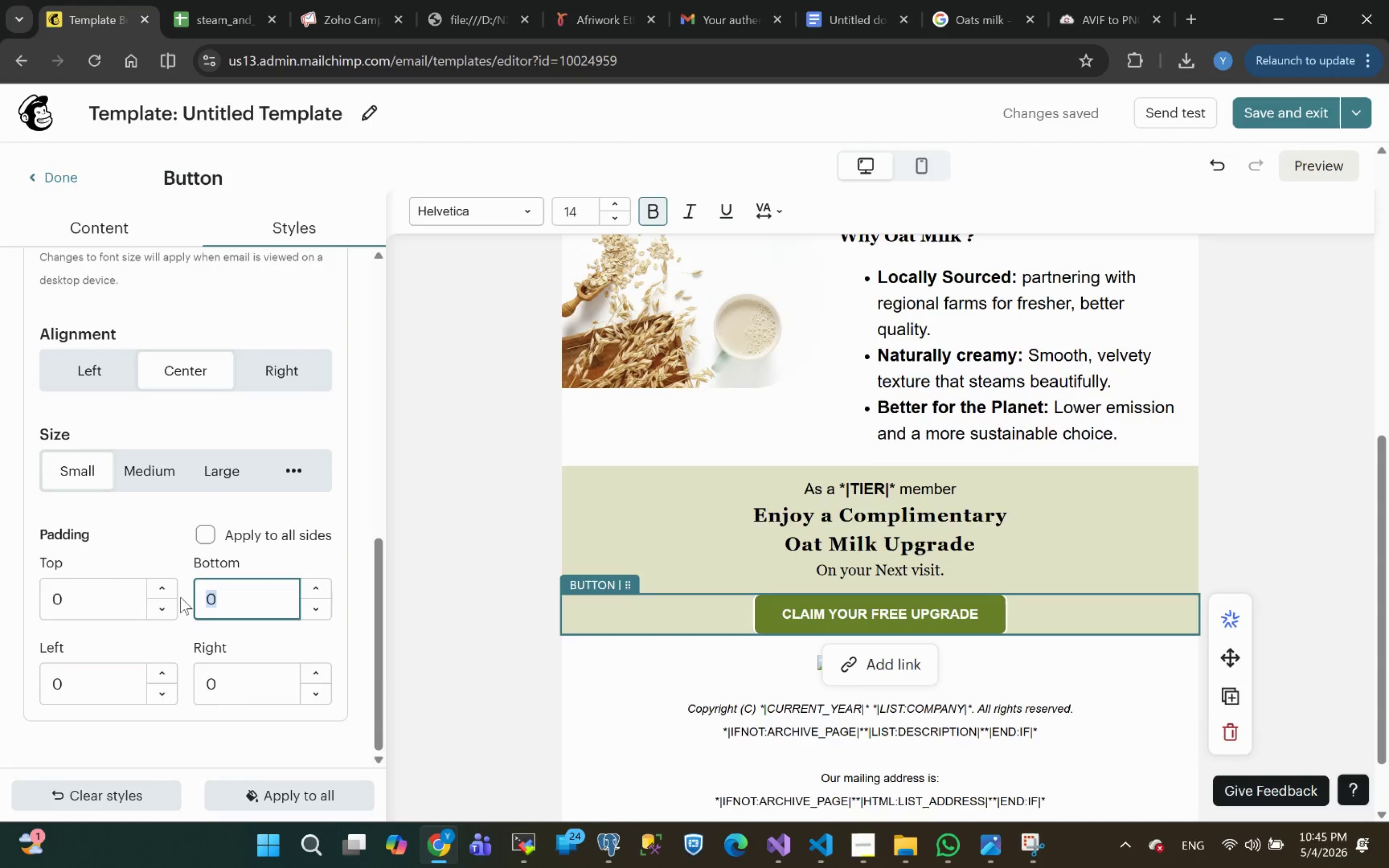 
key(5)
 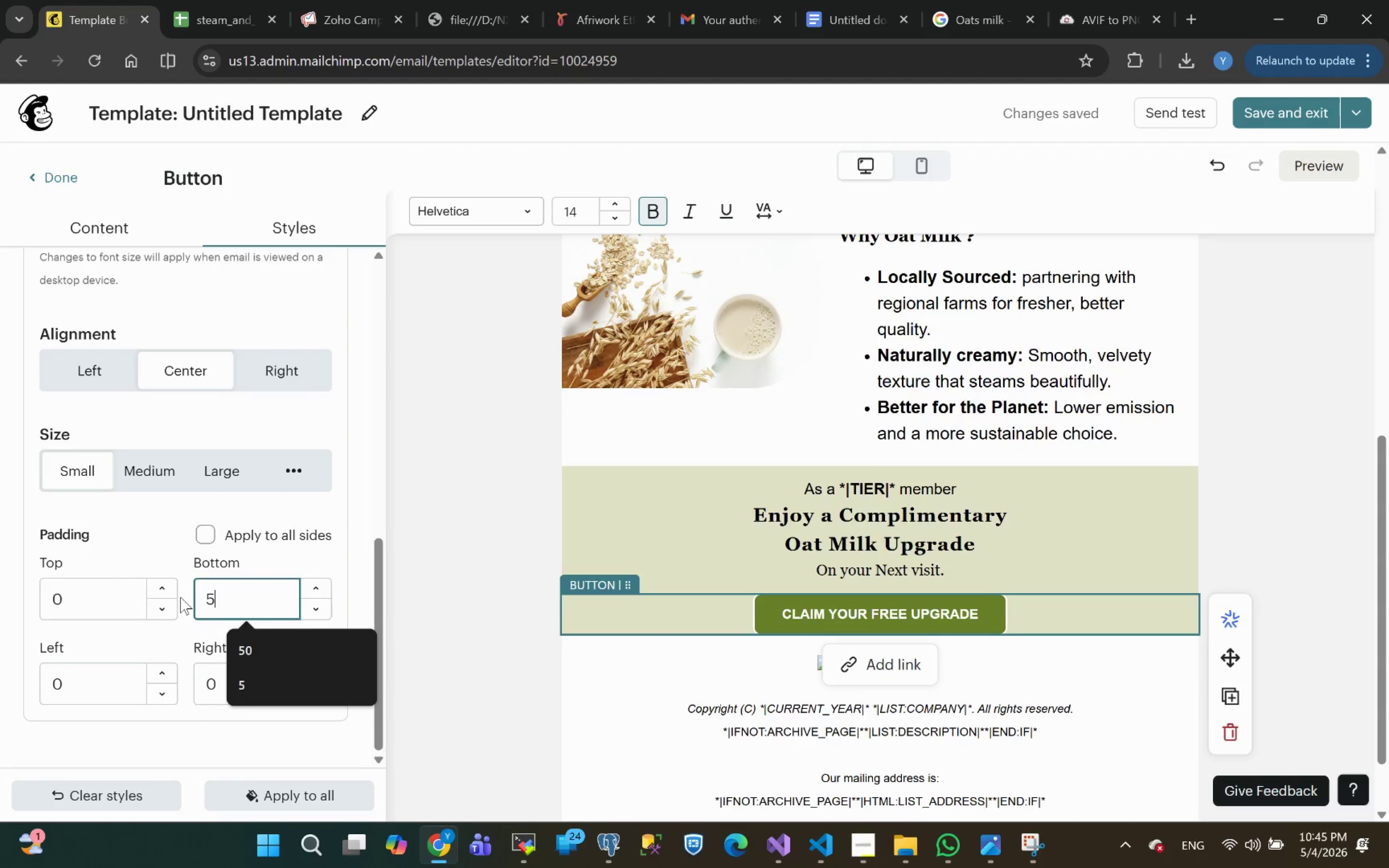 
key(Enter)
 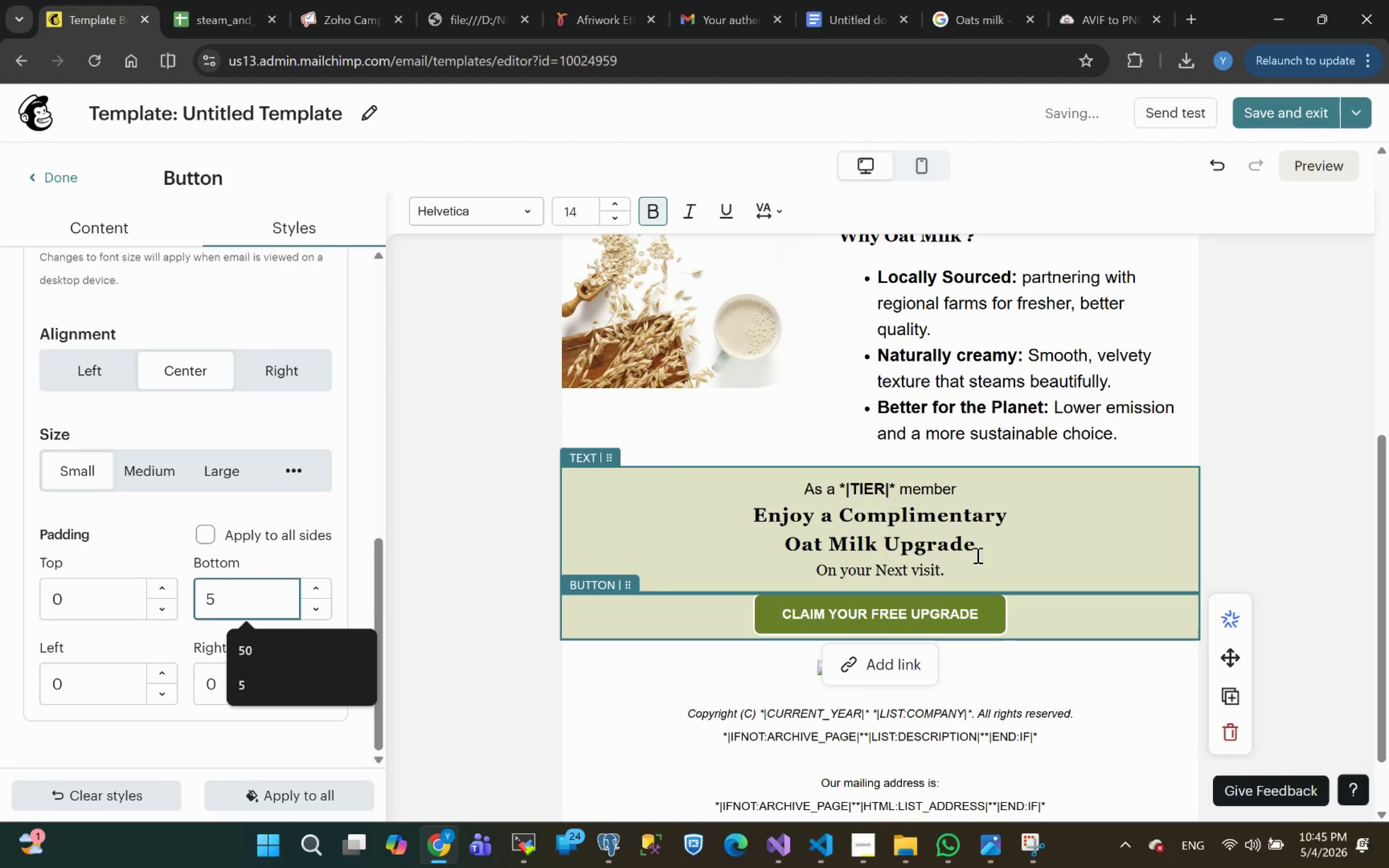 
left_click([1227, 544])
 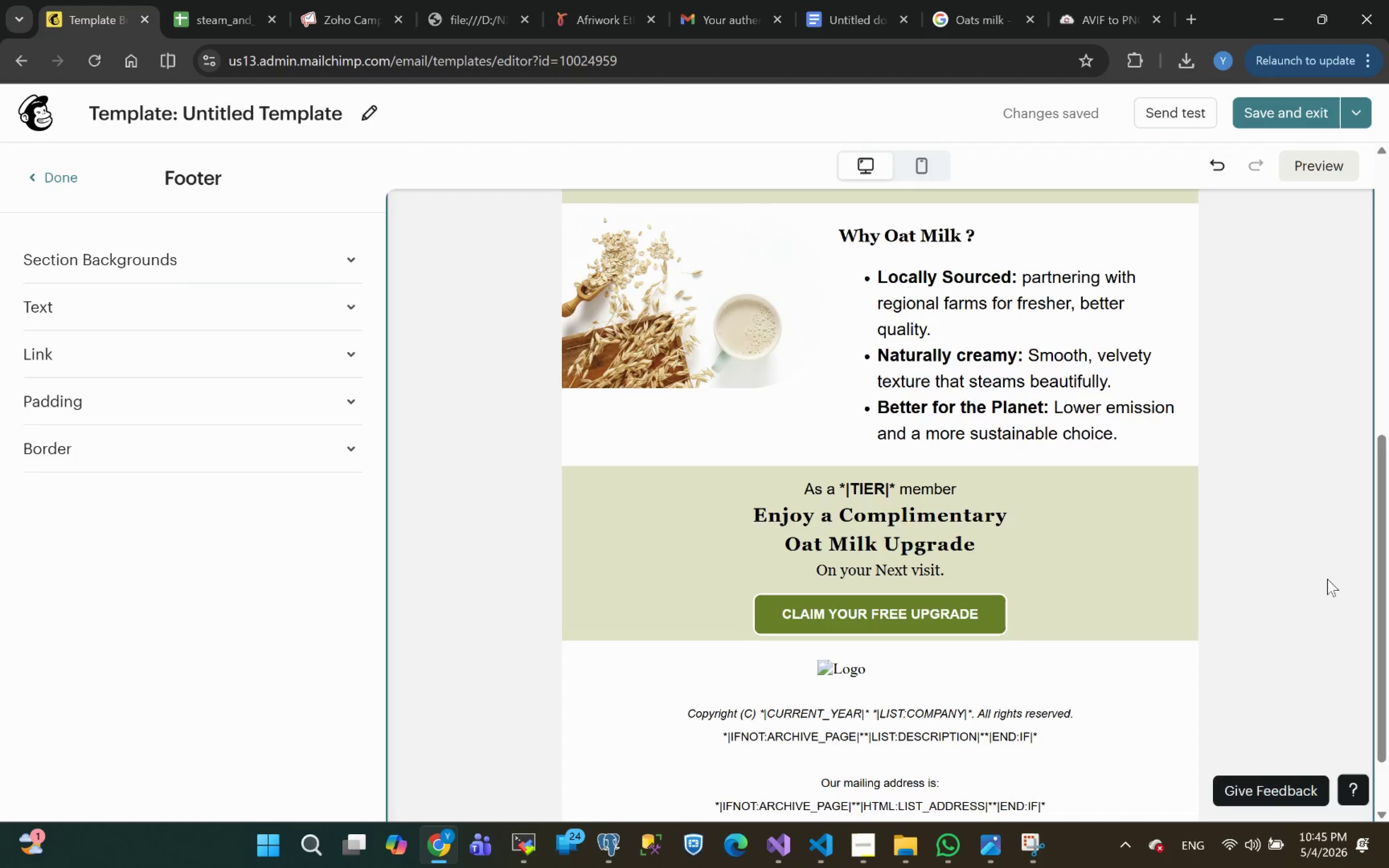 
left_click([992, 841])
 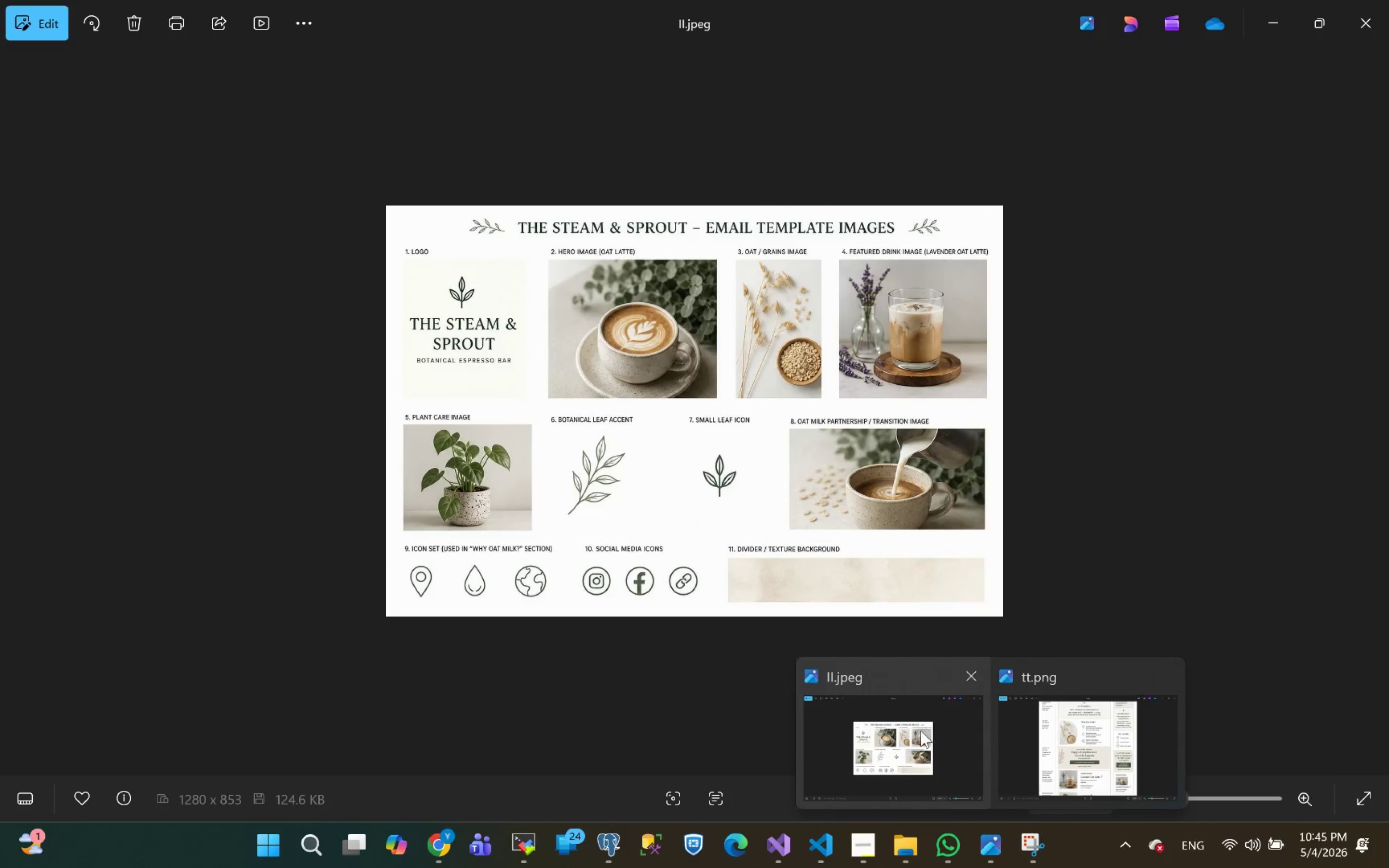 
left_click([1080, 775])
 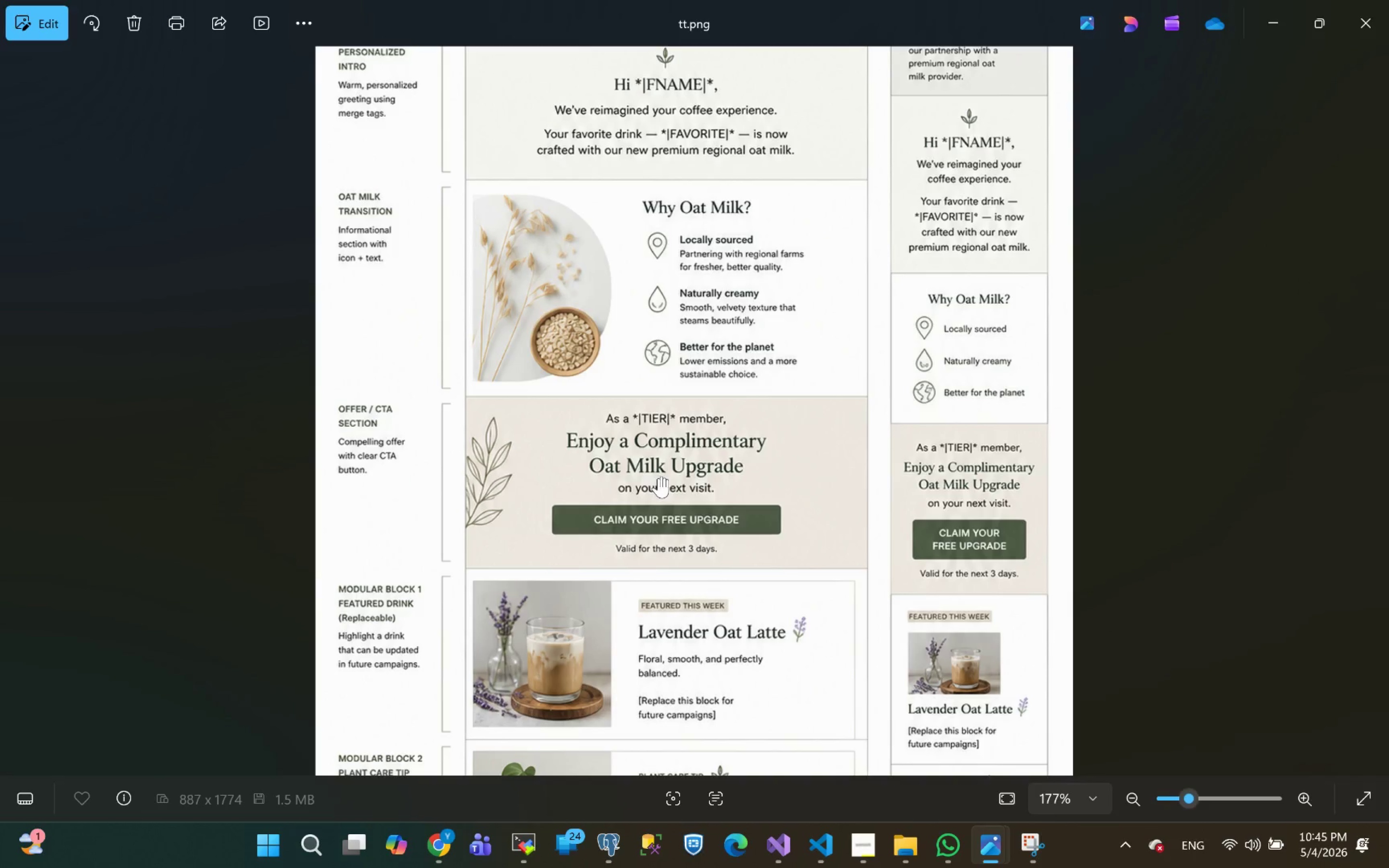 
hold_key(key=ControlLeft, duration=2.12)
scroll: coordinate [659, 479], scroll_direction: up, amount: 5.0
 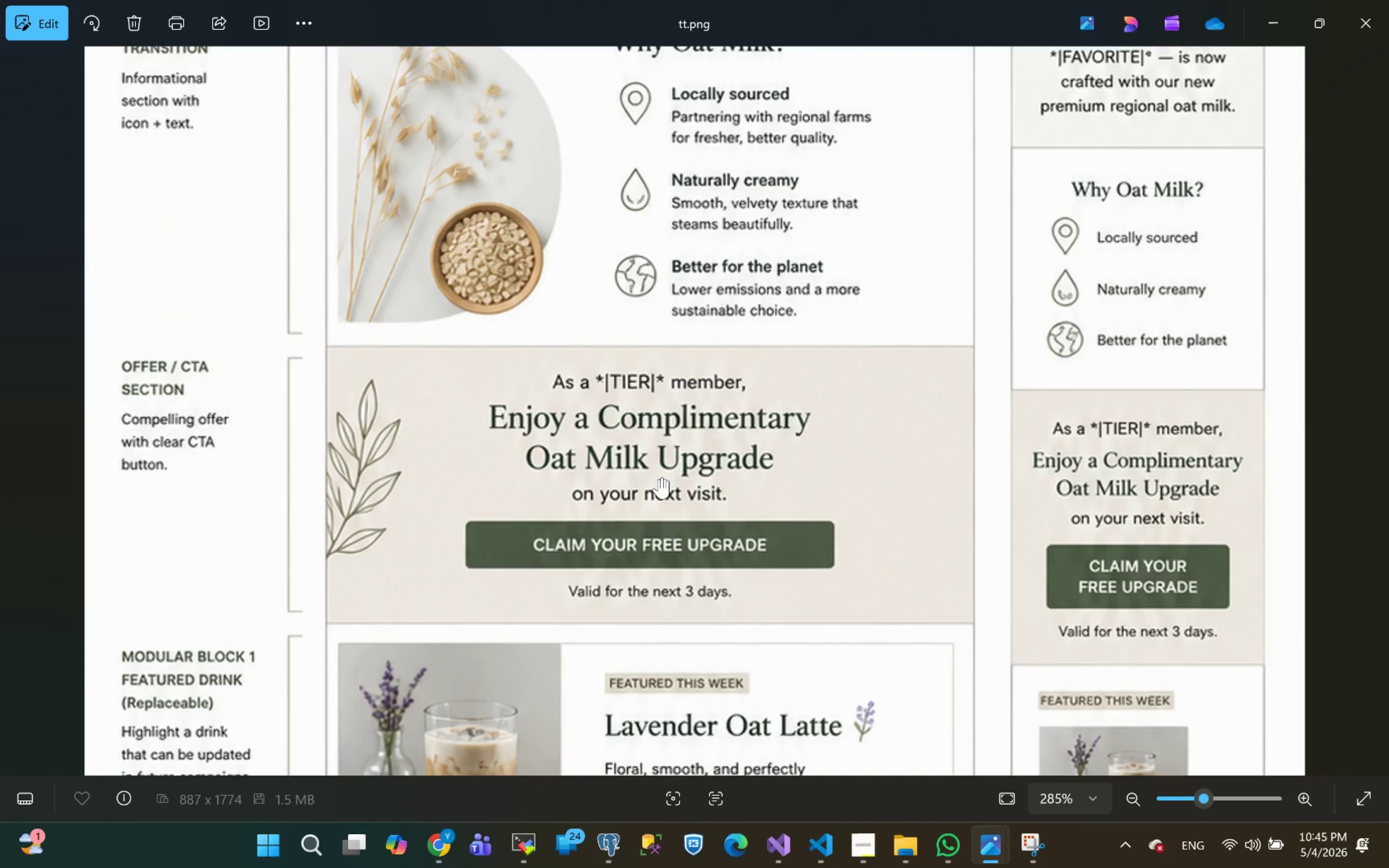 
scroll: coordinate [659, 479], scroll_direction: down, amount: 1.0
 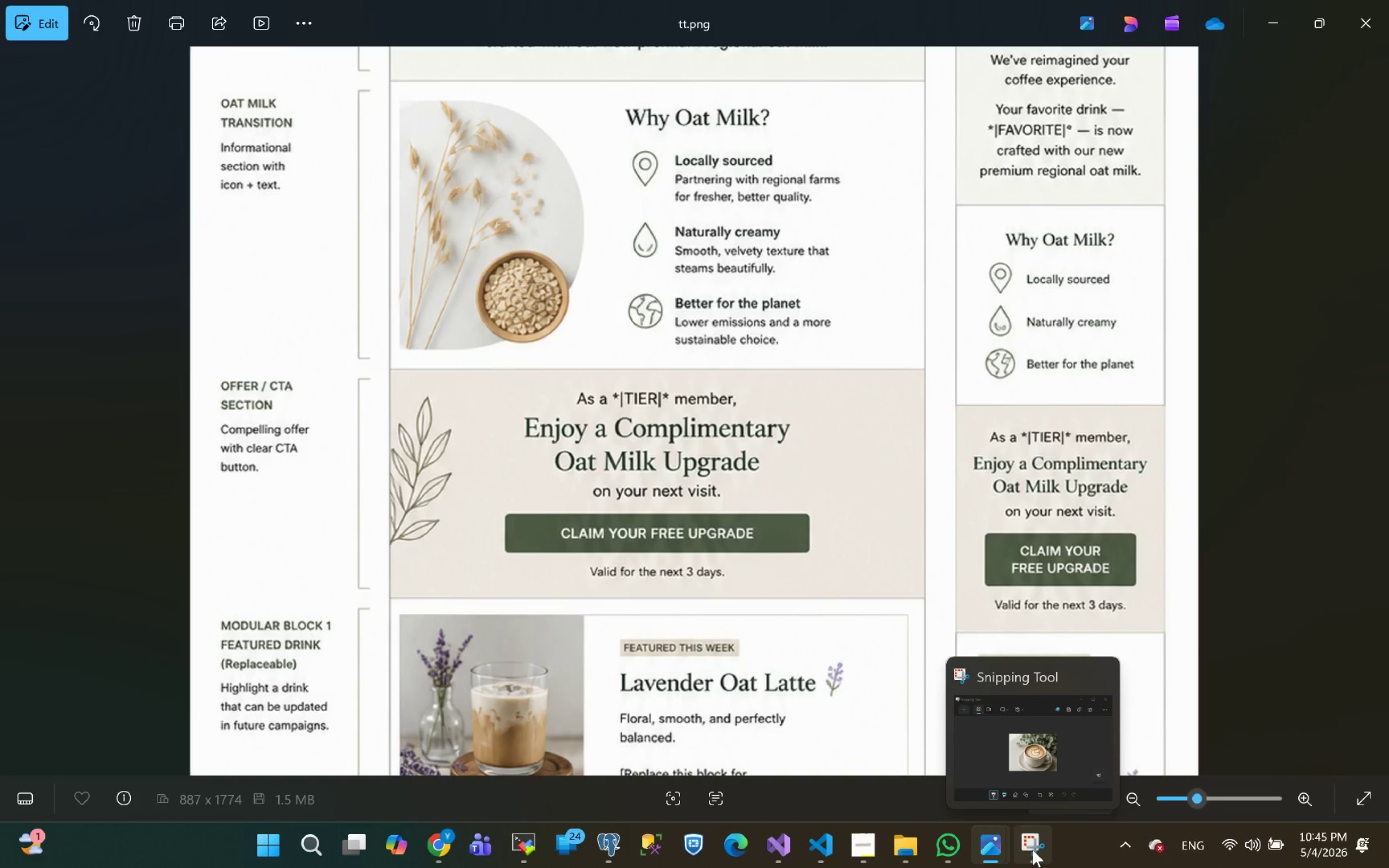 
left_click([1035, 849])
 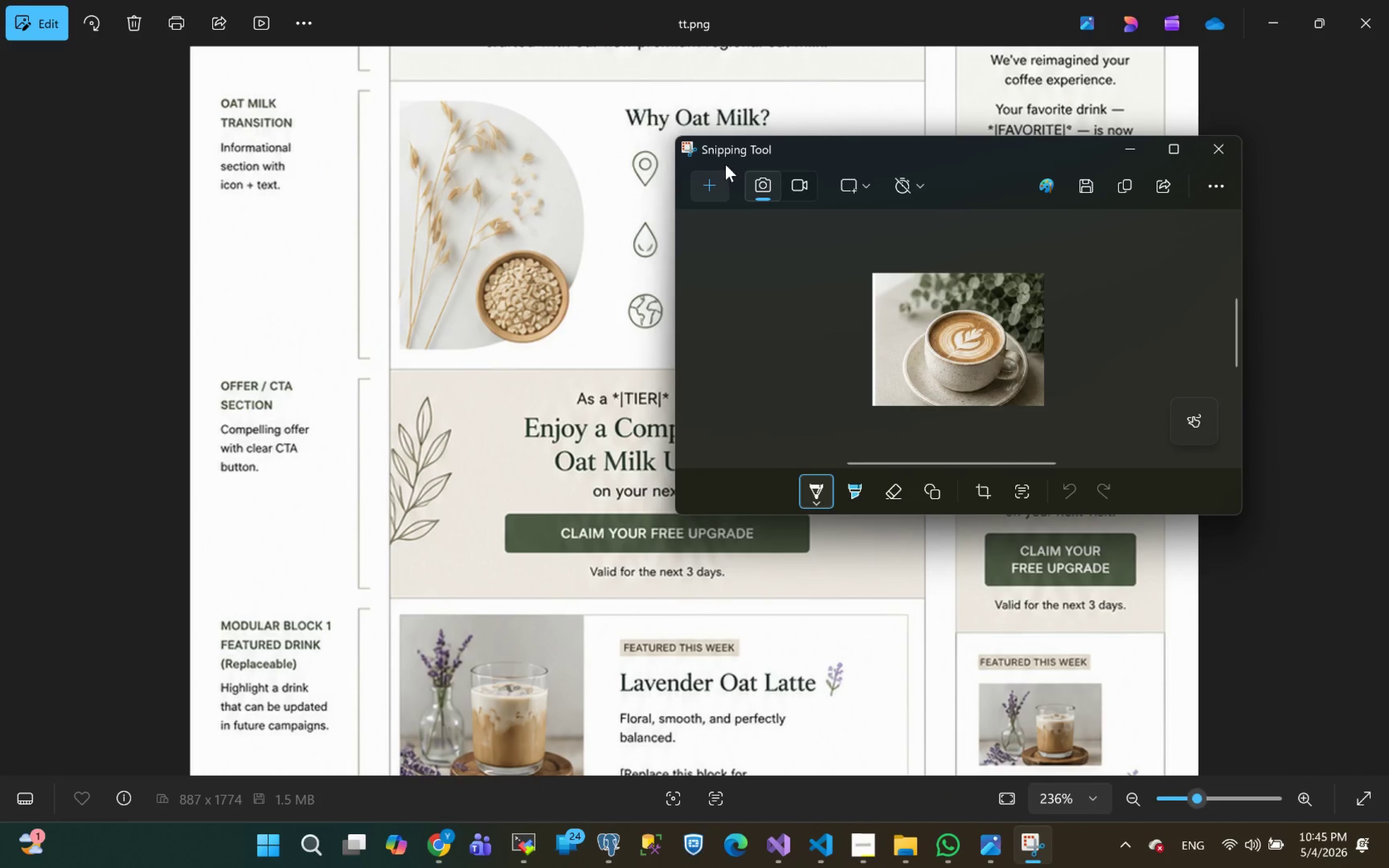 
left_click([712, 186])
 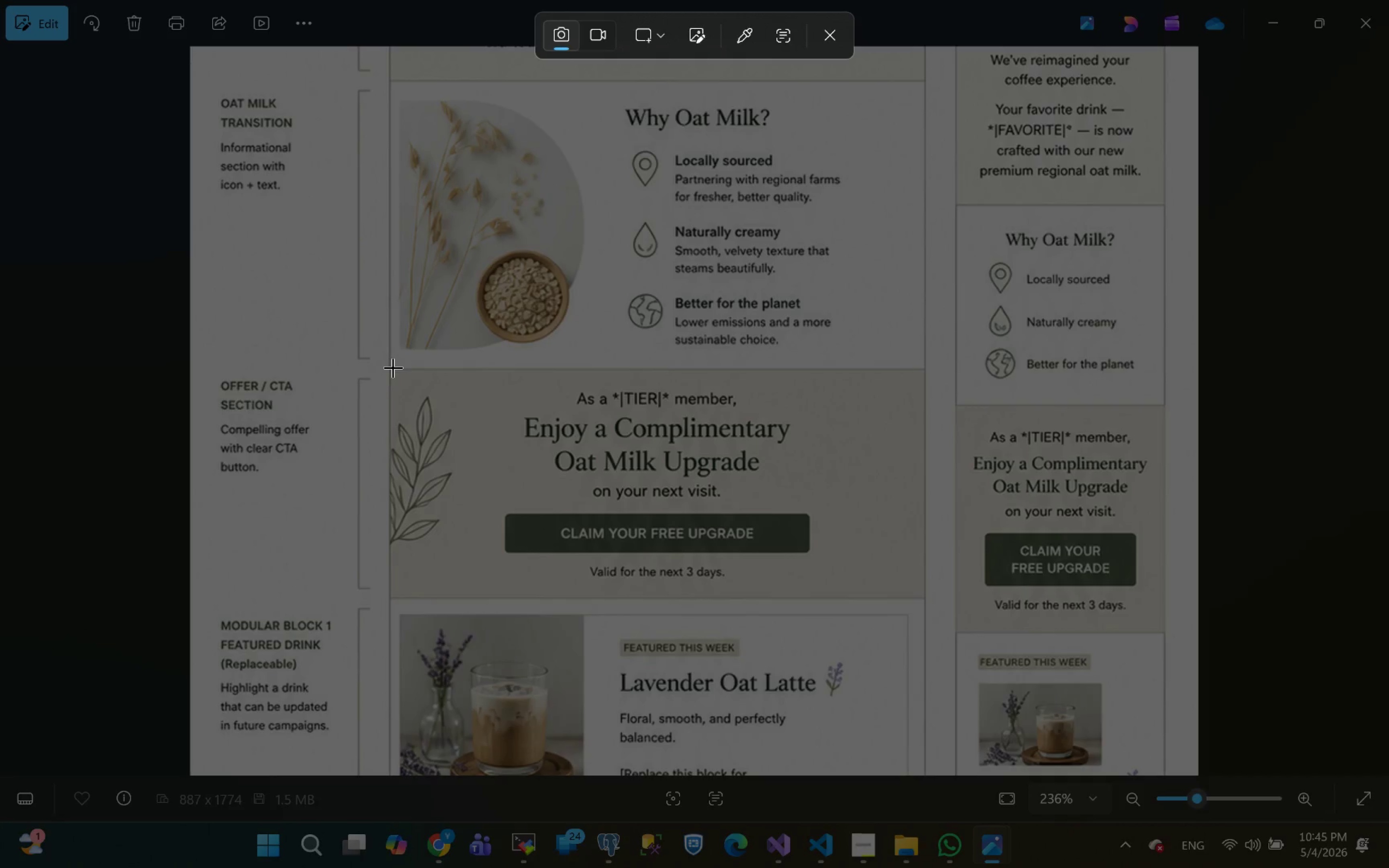 
left_click_drag(start_coordinate=[390, 367], to_coordinate=[469, 600])
 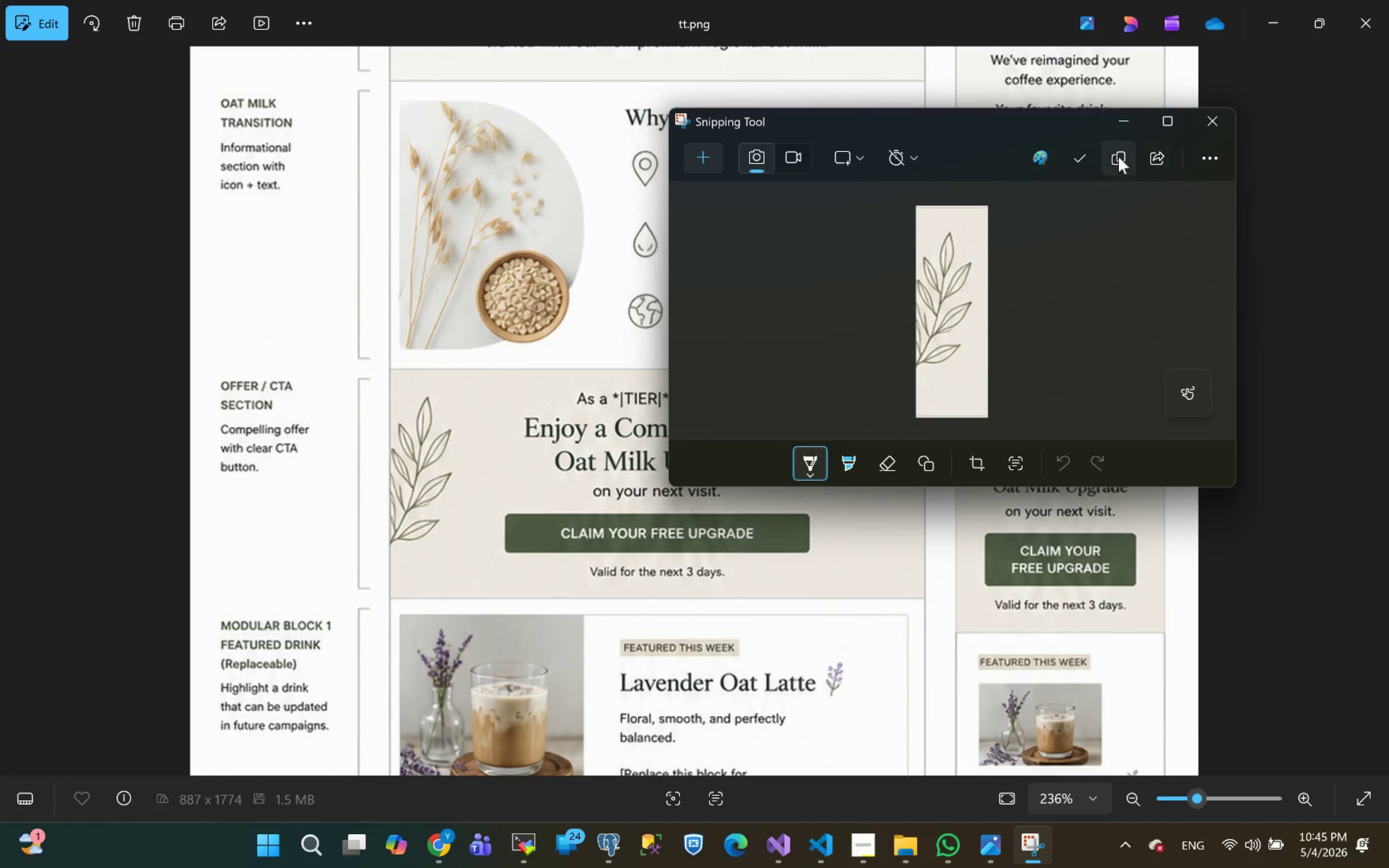 
left_click([1075, 162])
 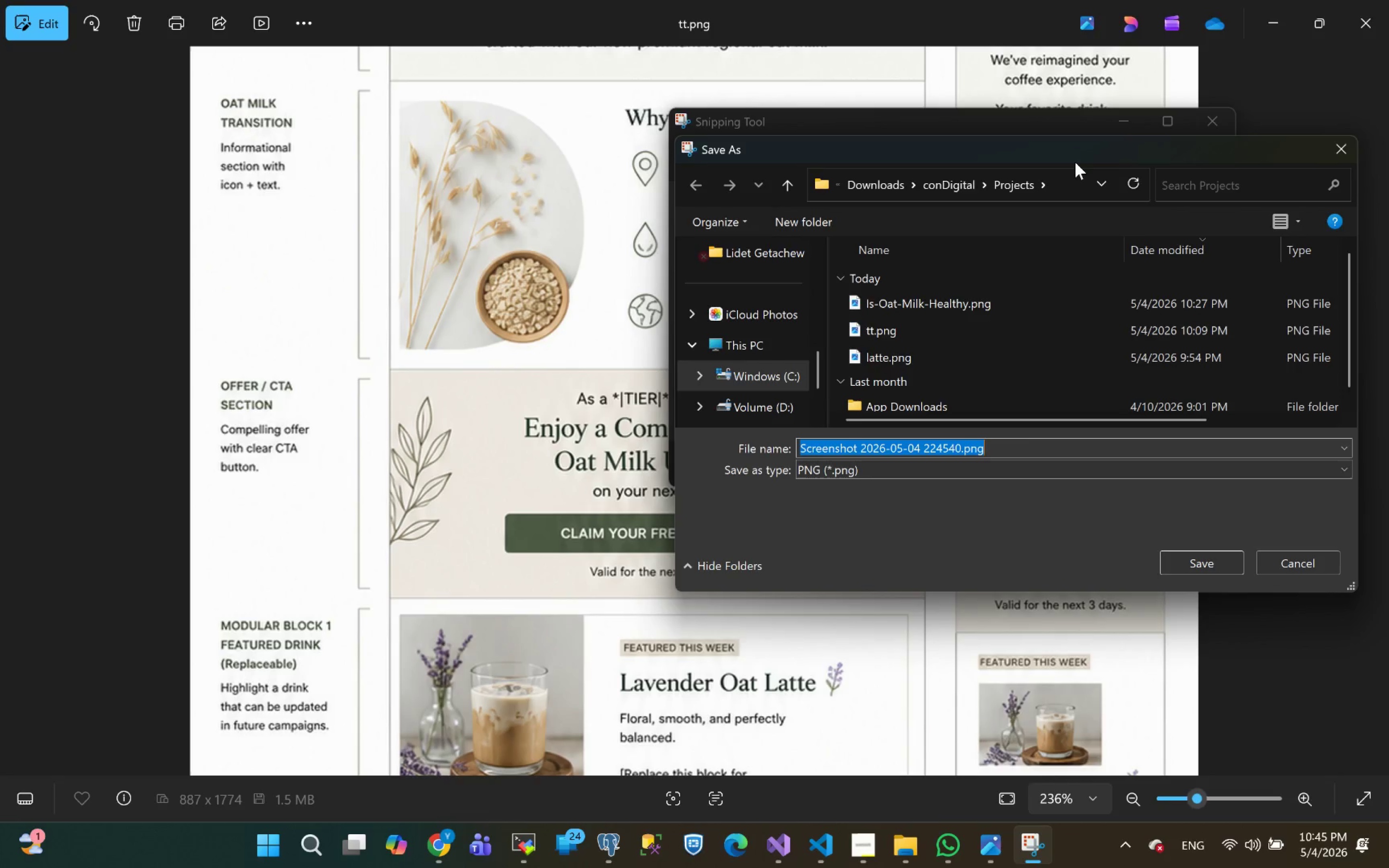 
type(LEA)
key(Backspace)
key(Backspace)
key(Backspace)
key(Backspace)
type(leaf)
 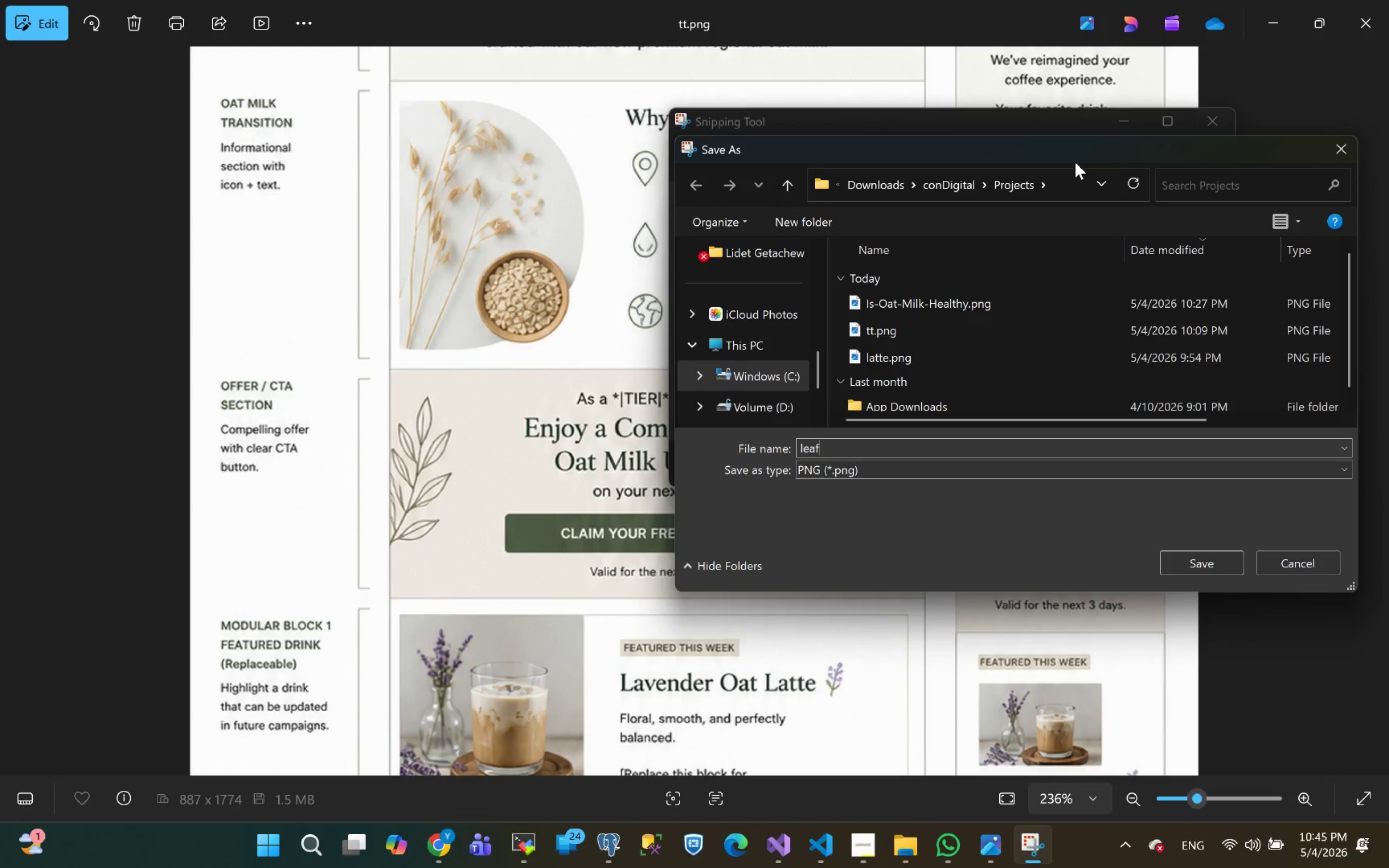 
key(Enter)
 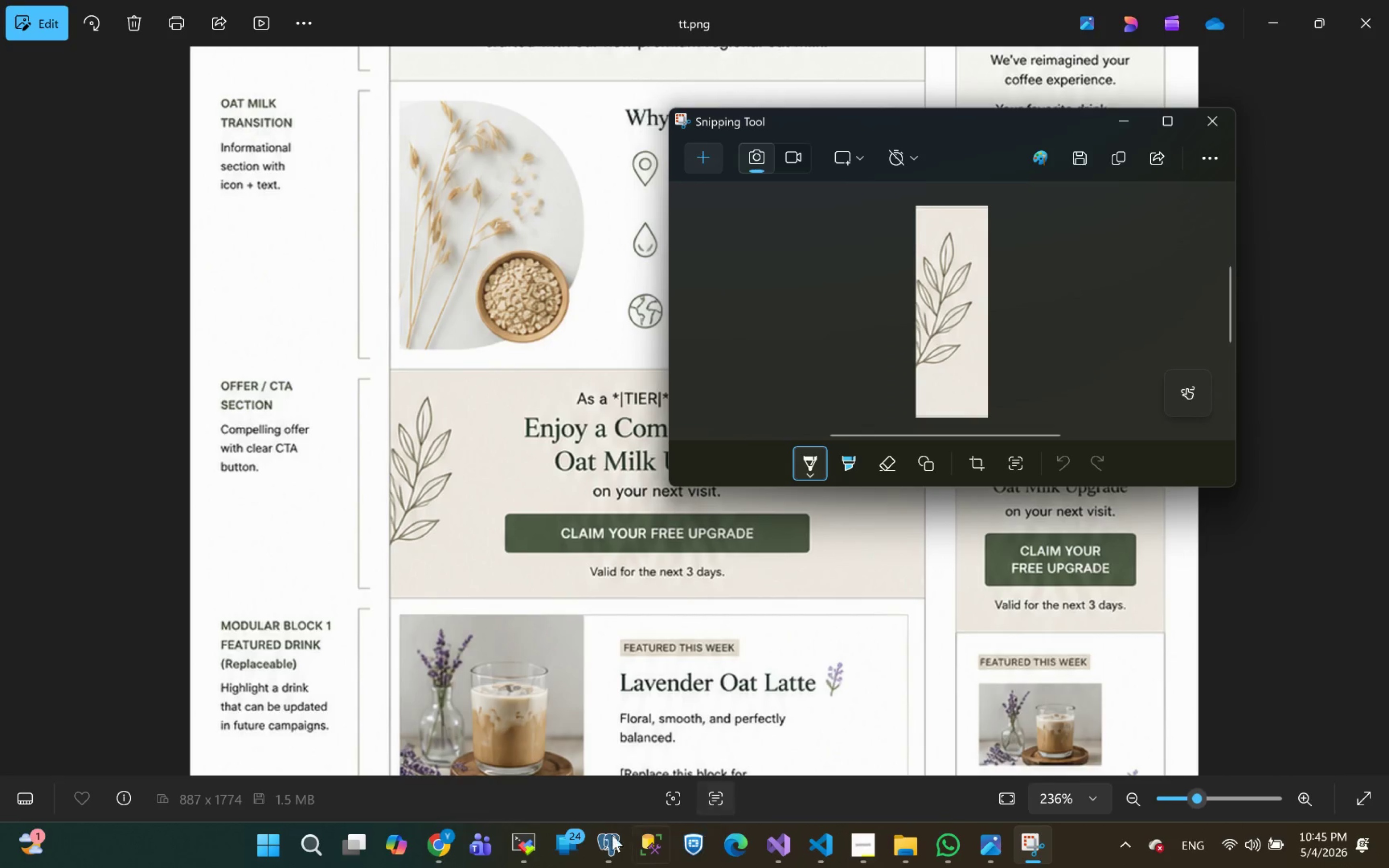 
left_click([431, 845])
 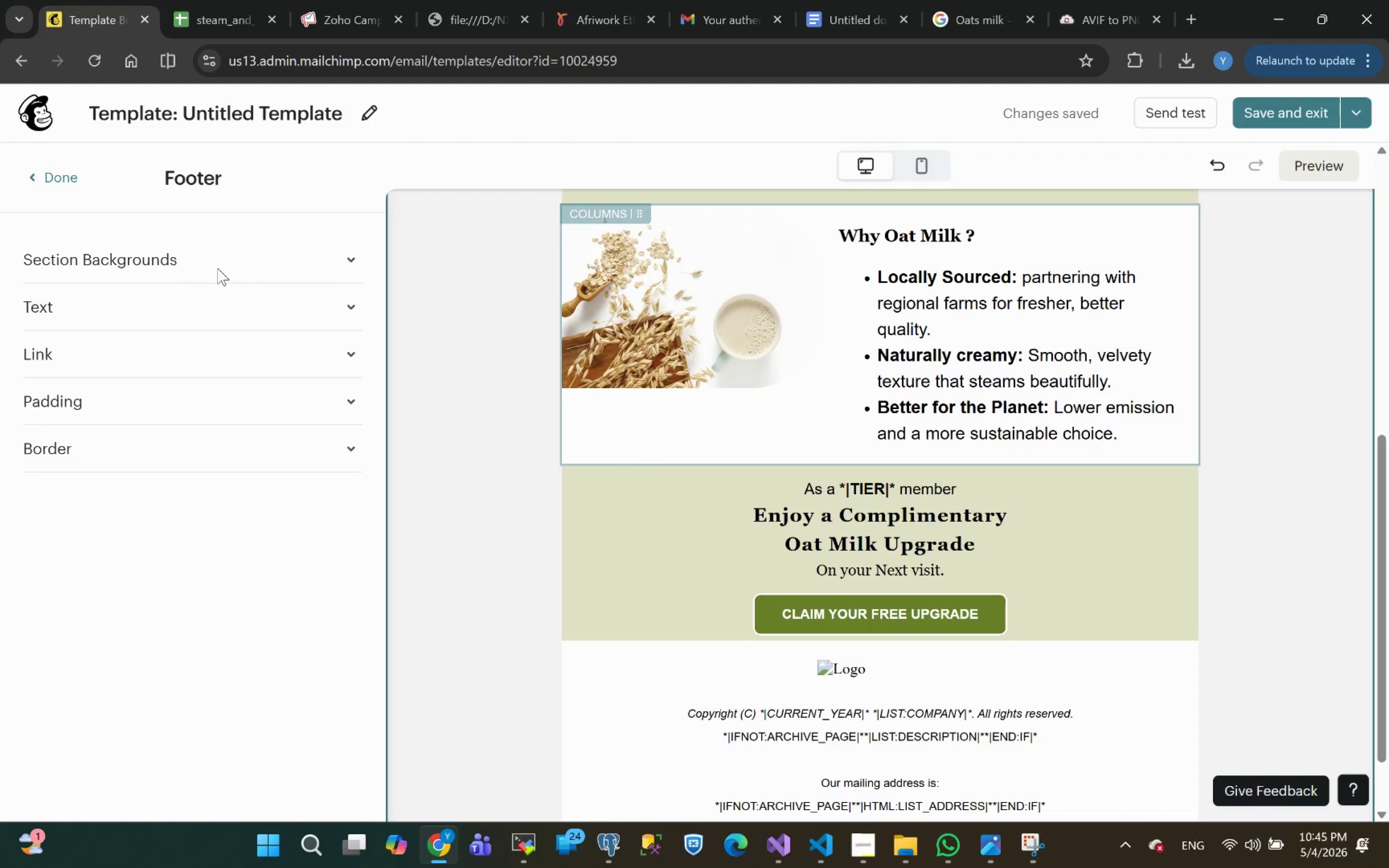 
left_click([36, 174])
 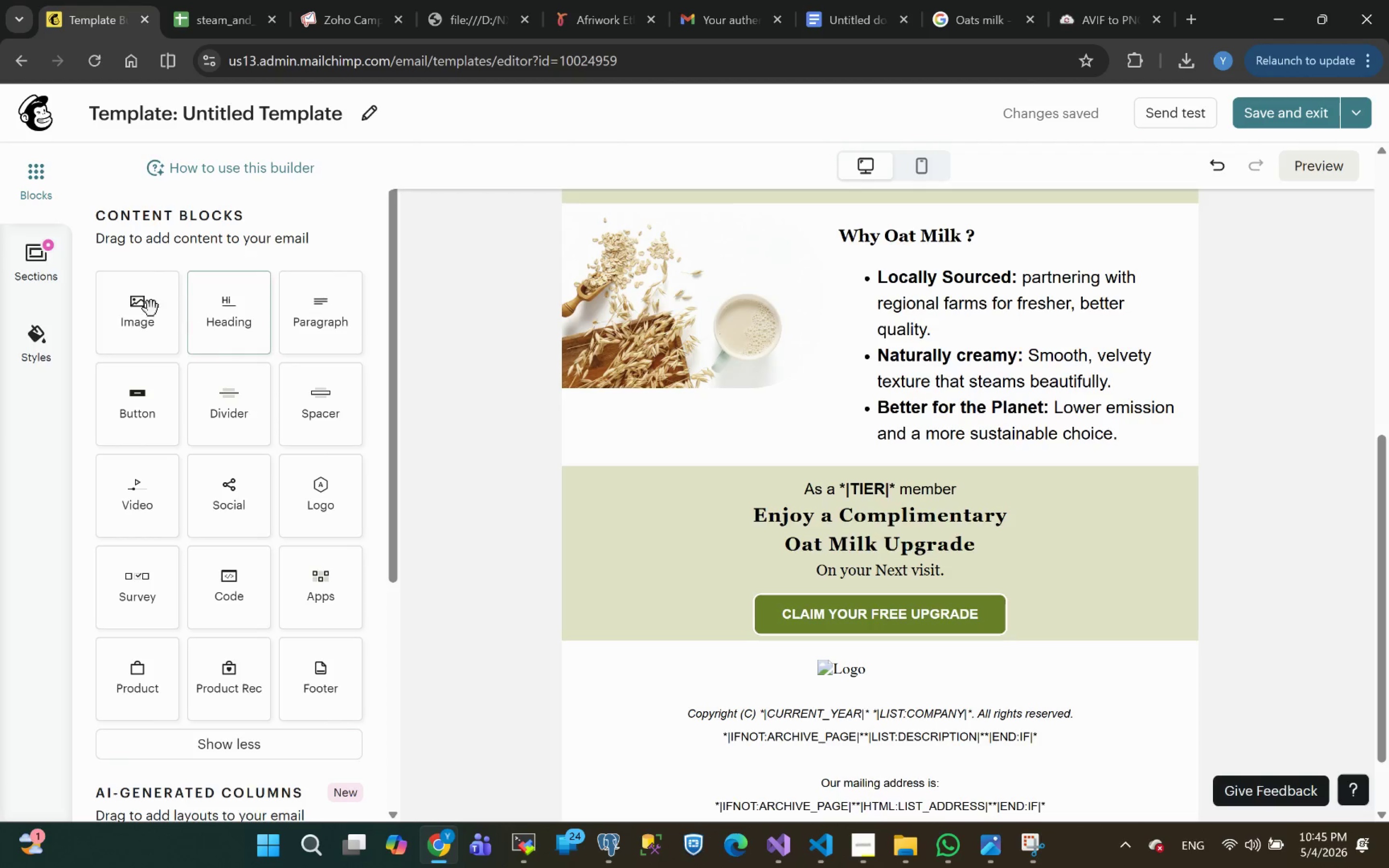 
left_click_drag(start_coordinate=[136, 313], to_coordinate=[579, 545])
 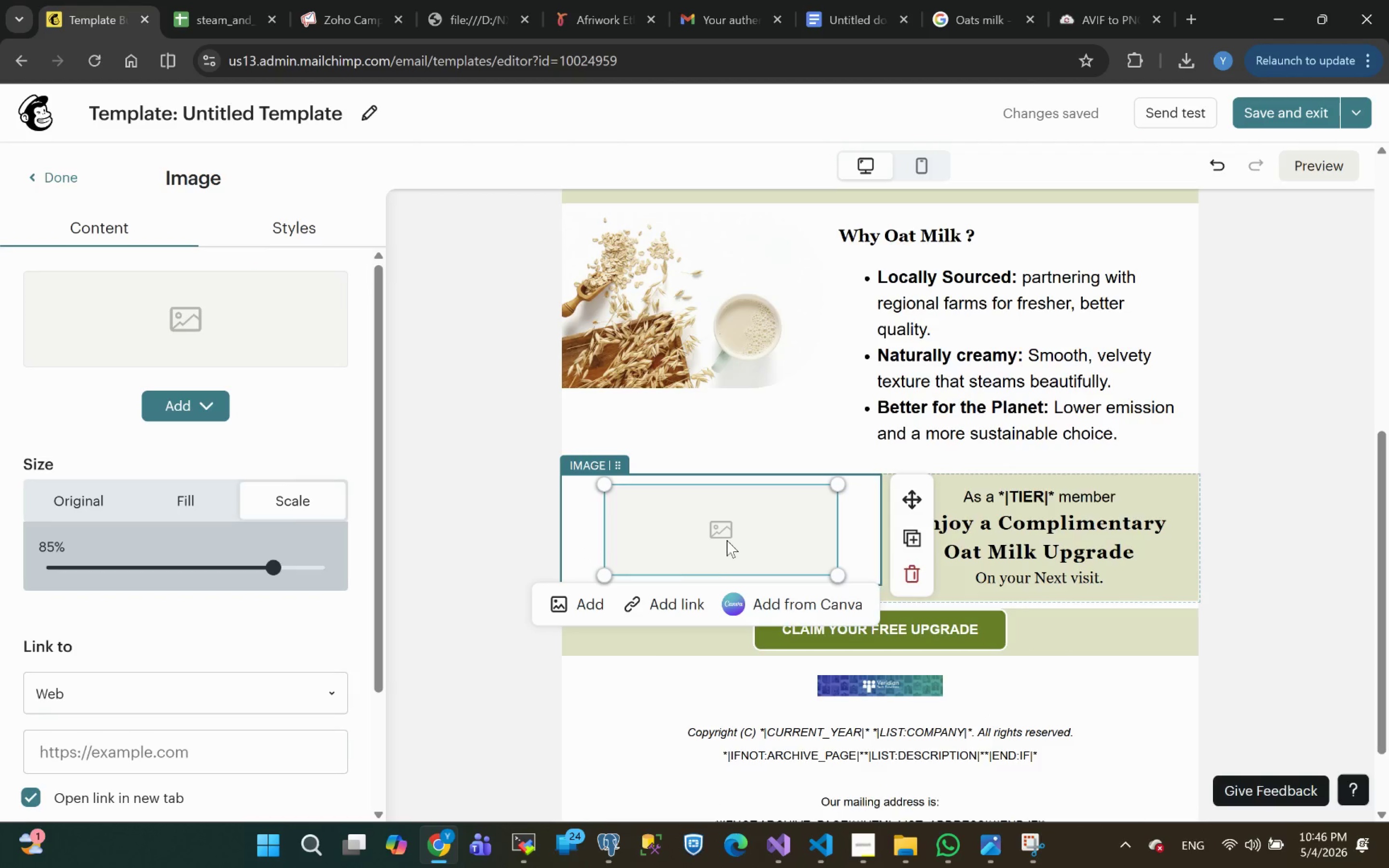 
wait(6.21)
 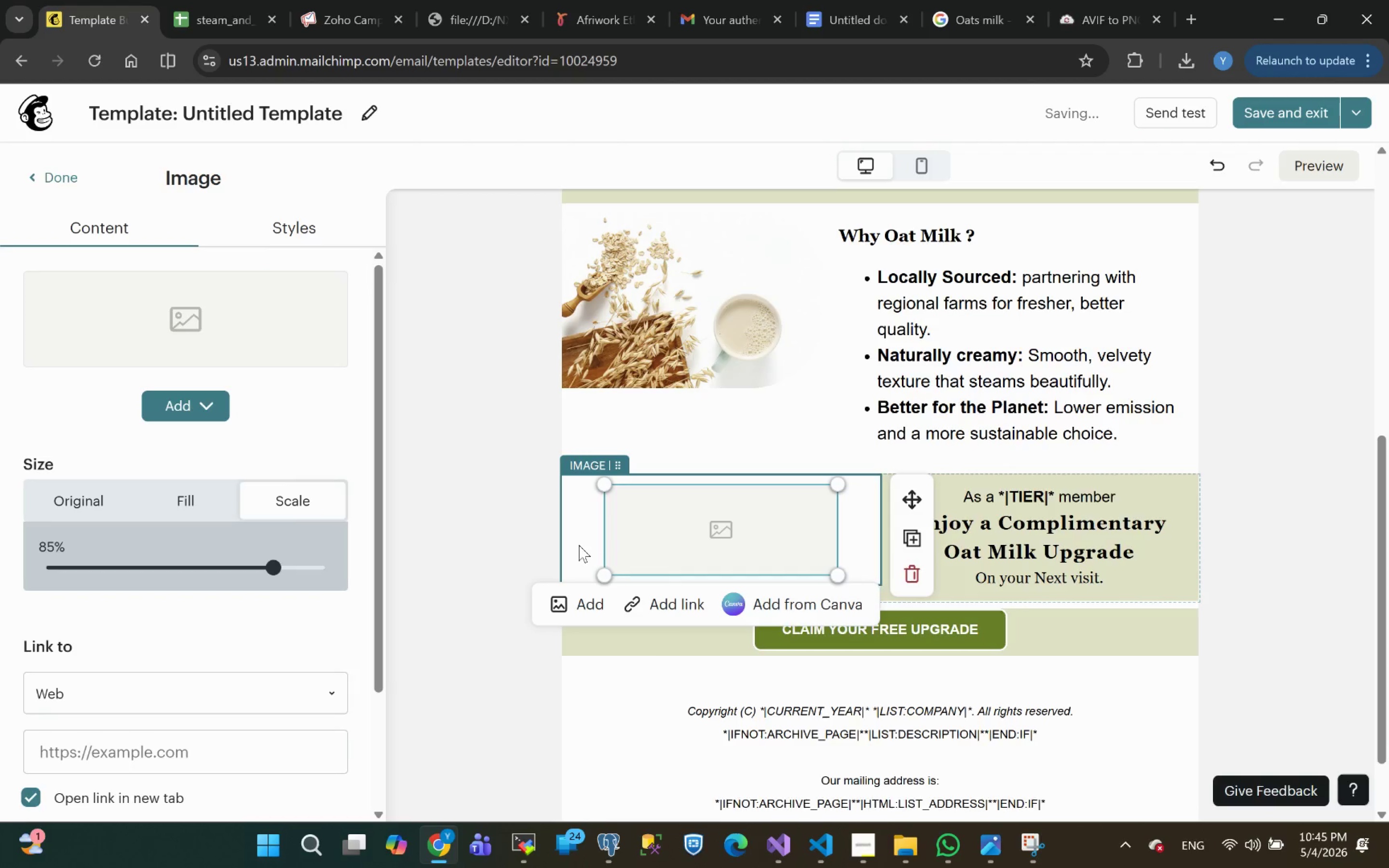 
left_click([178, 412])
 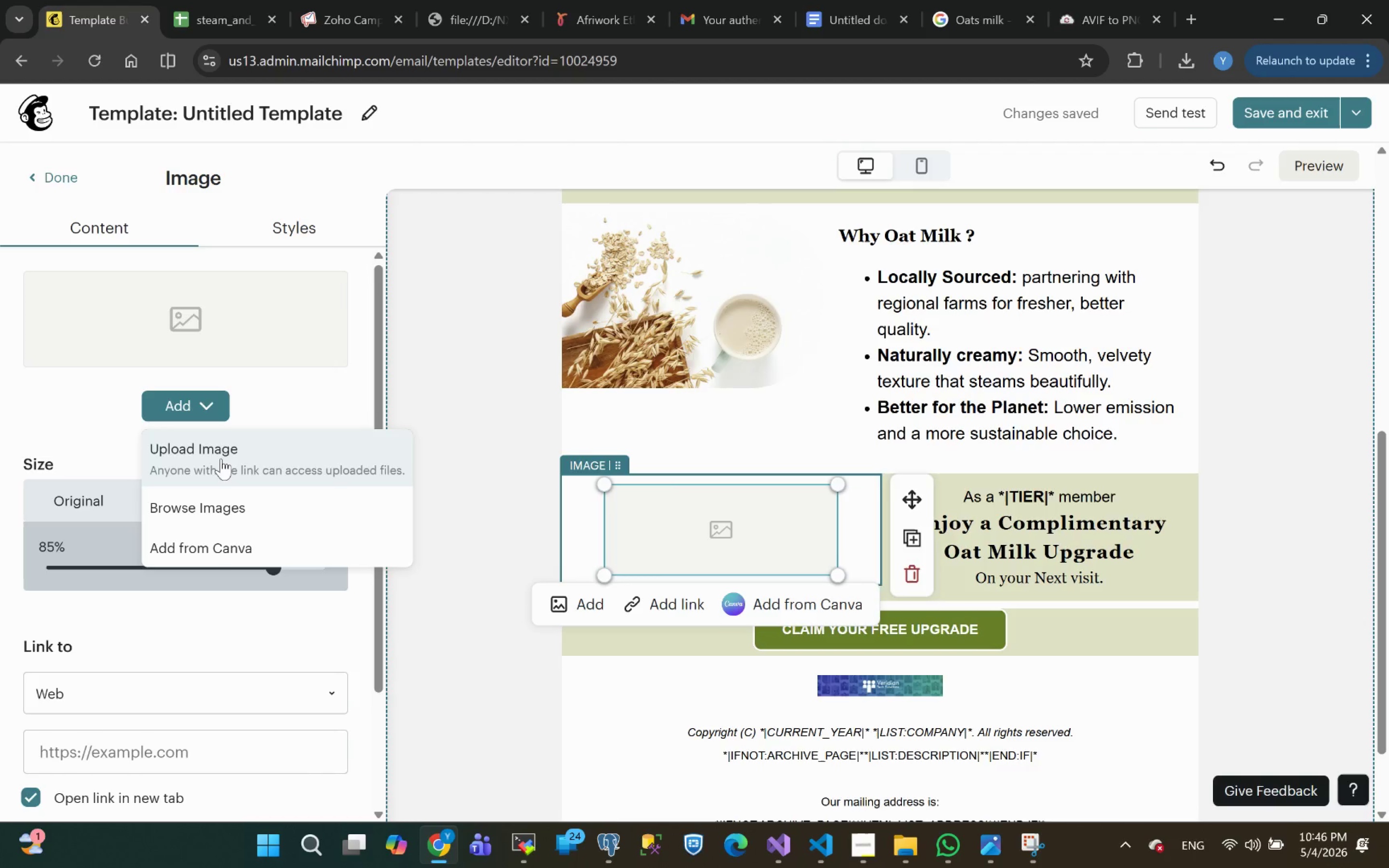 
left_click([223, 464])
 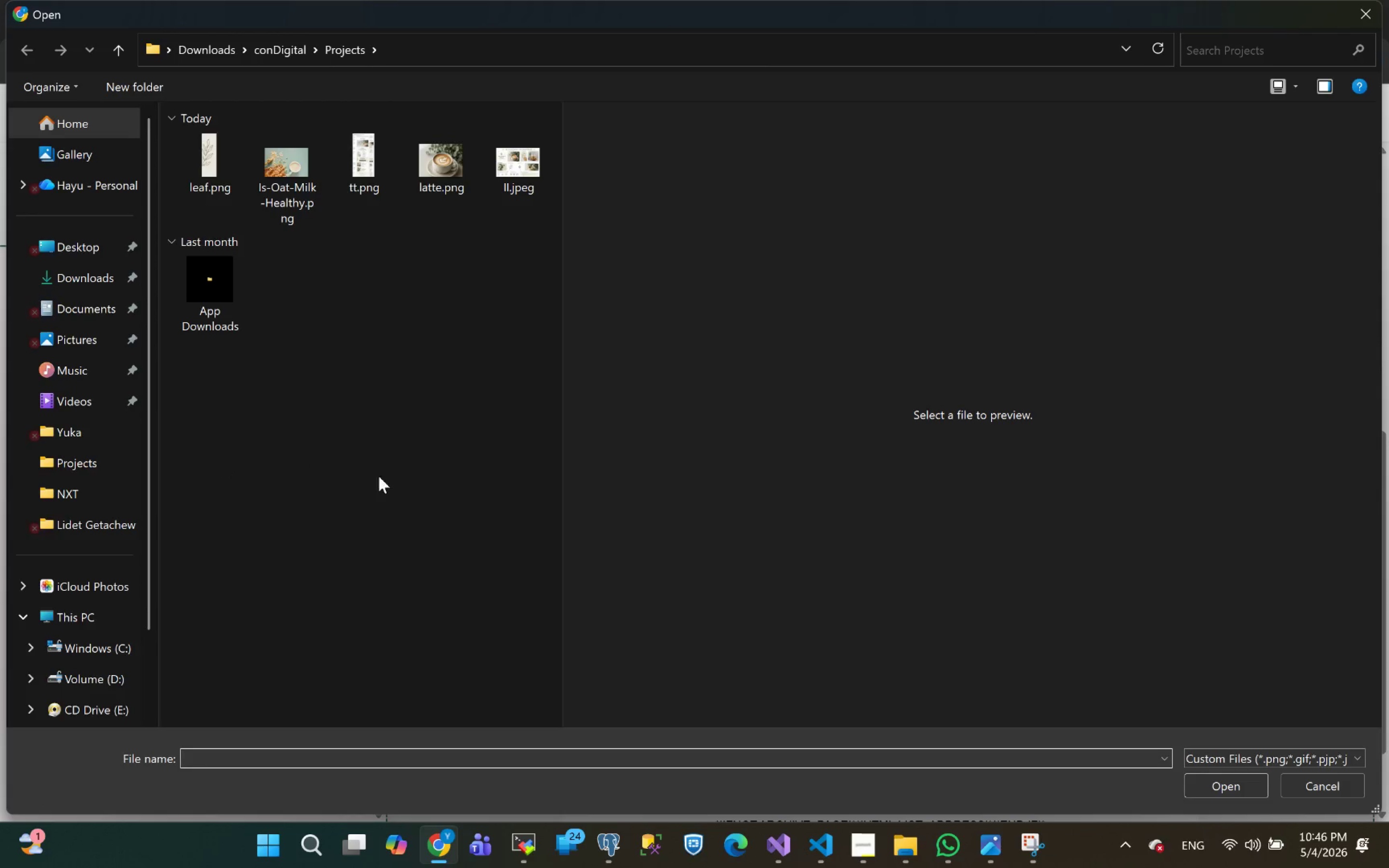 
left_click([203, 174])
 